 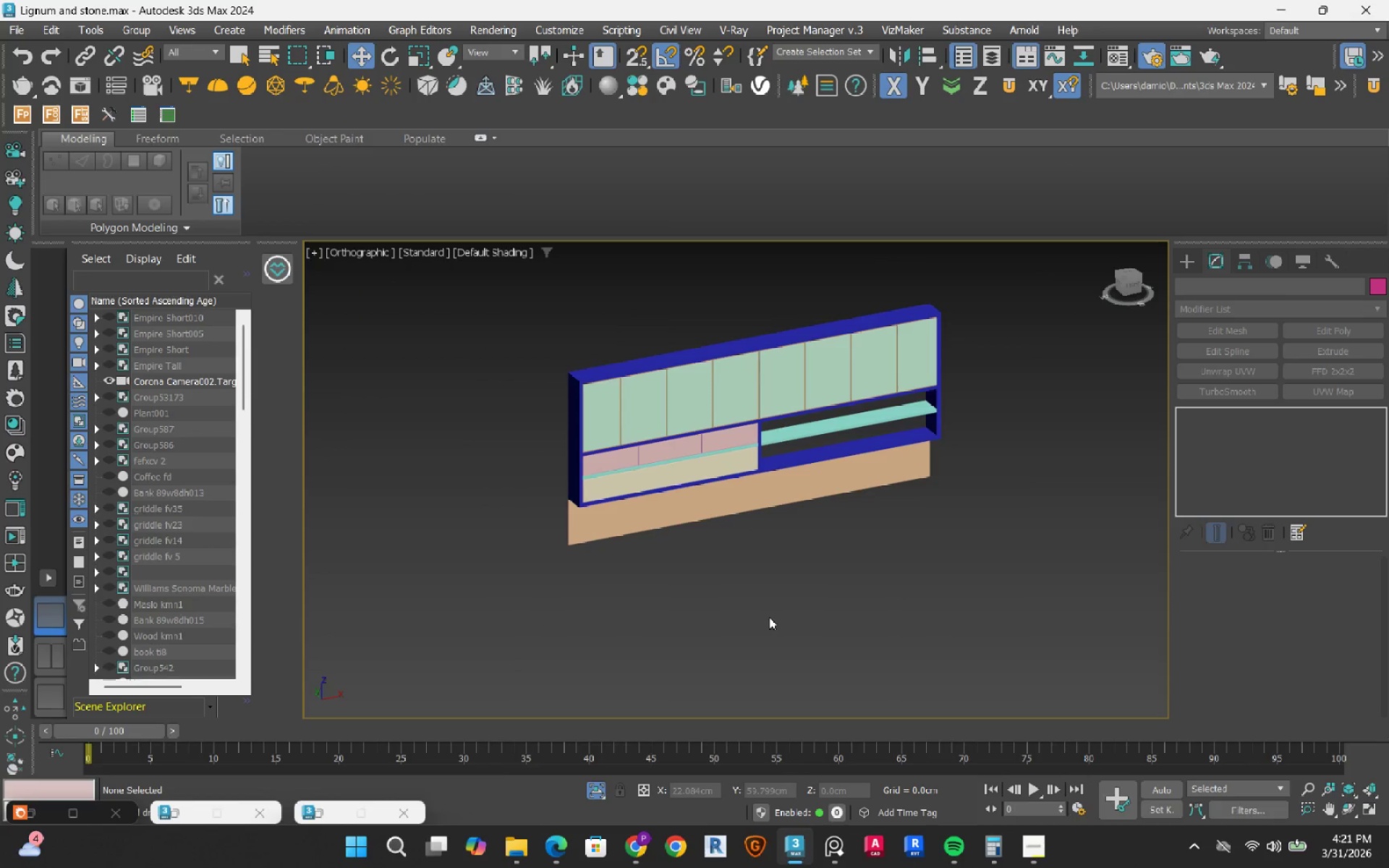 
left_click([592, 788])
 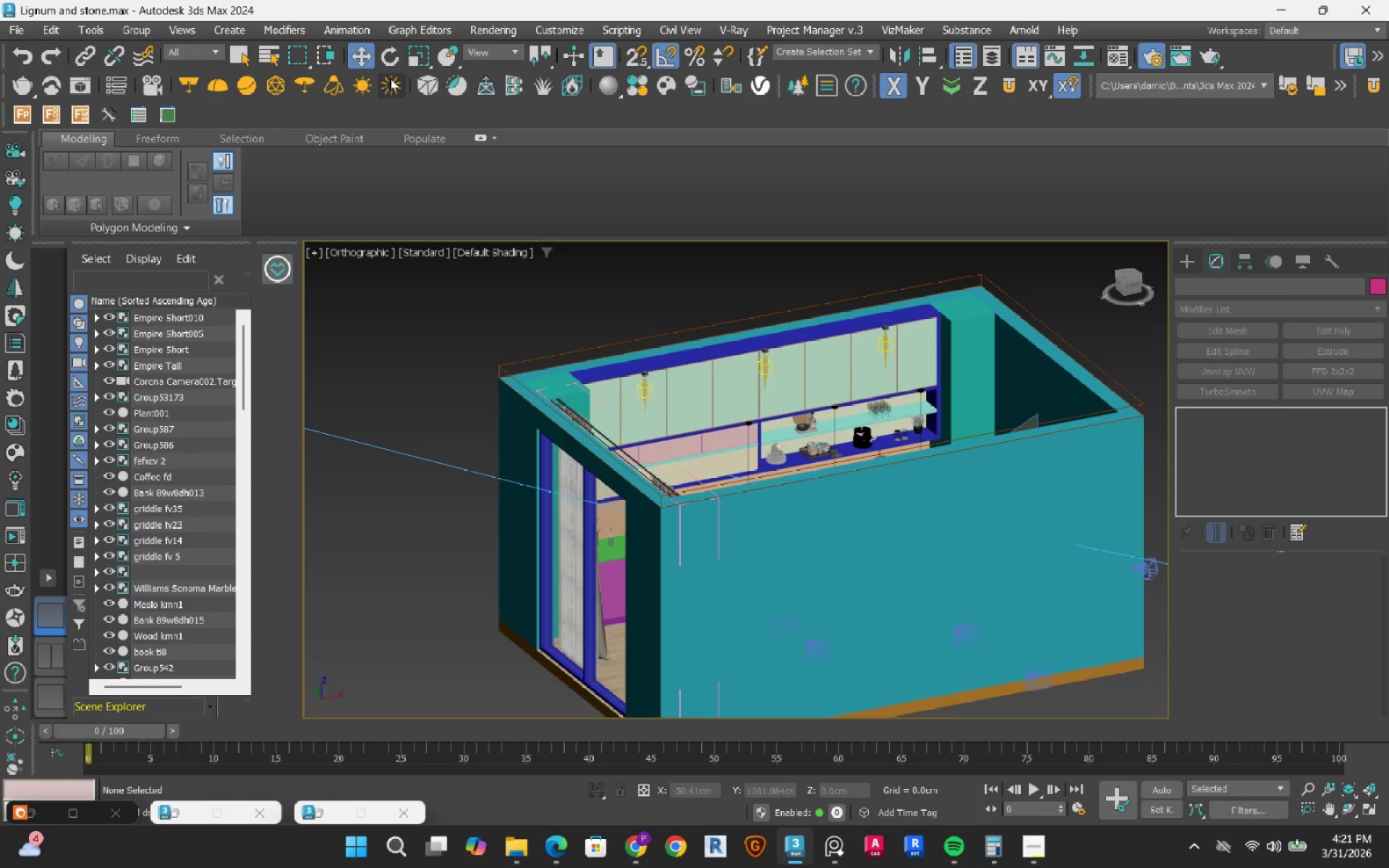 
scroll: coordinate [645, 396], scroll_direction: up, amount: 8.0
 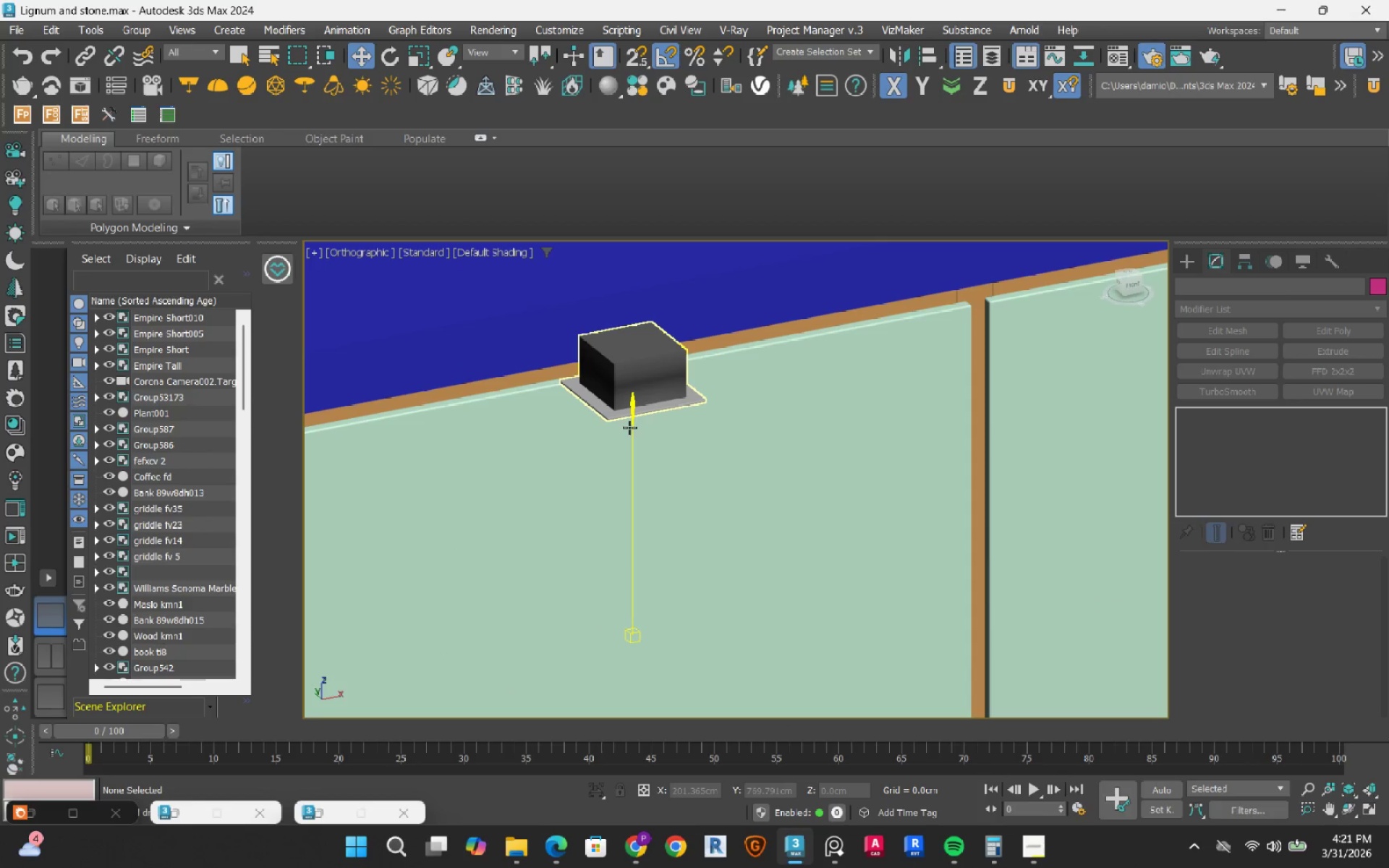 
left_click([646, 404])
 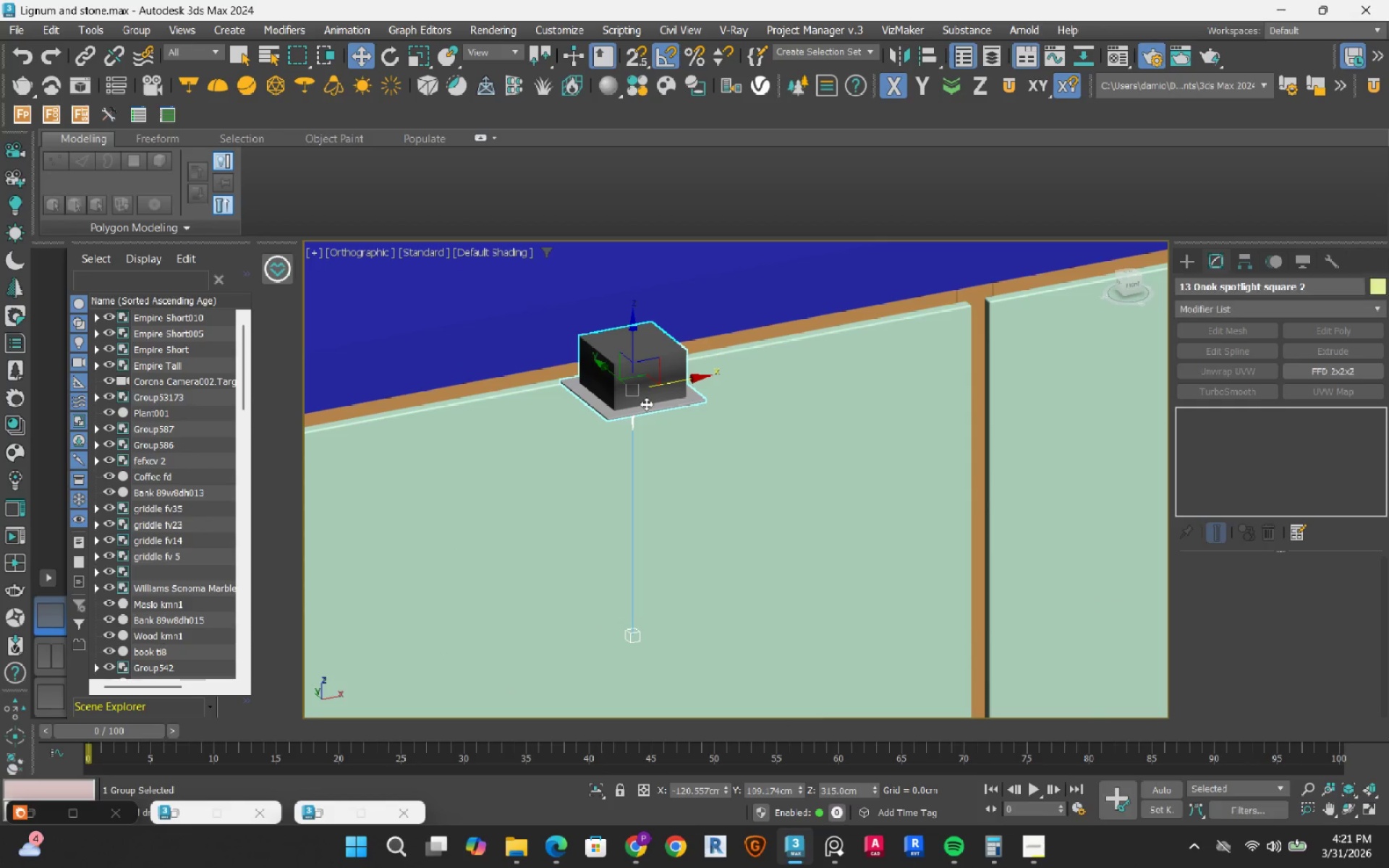 
scroll: coordinate [646, 404], scroll_direction: down, amount: 5.0
 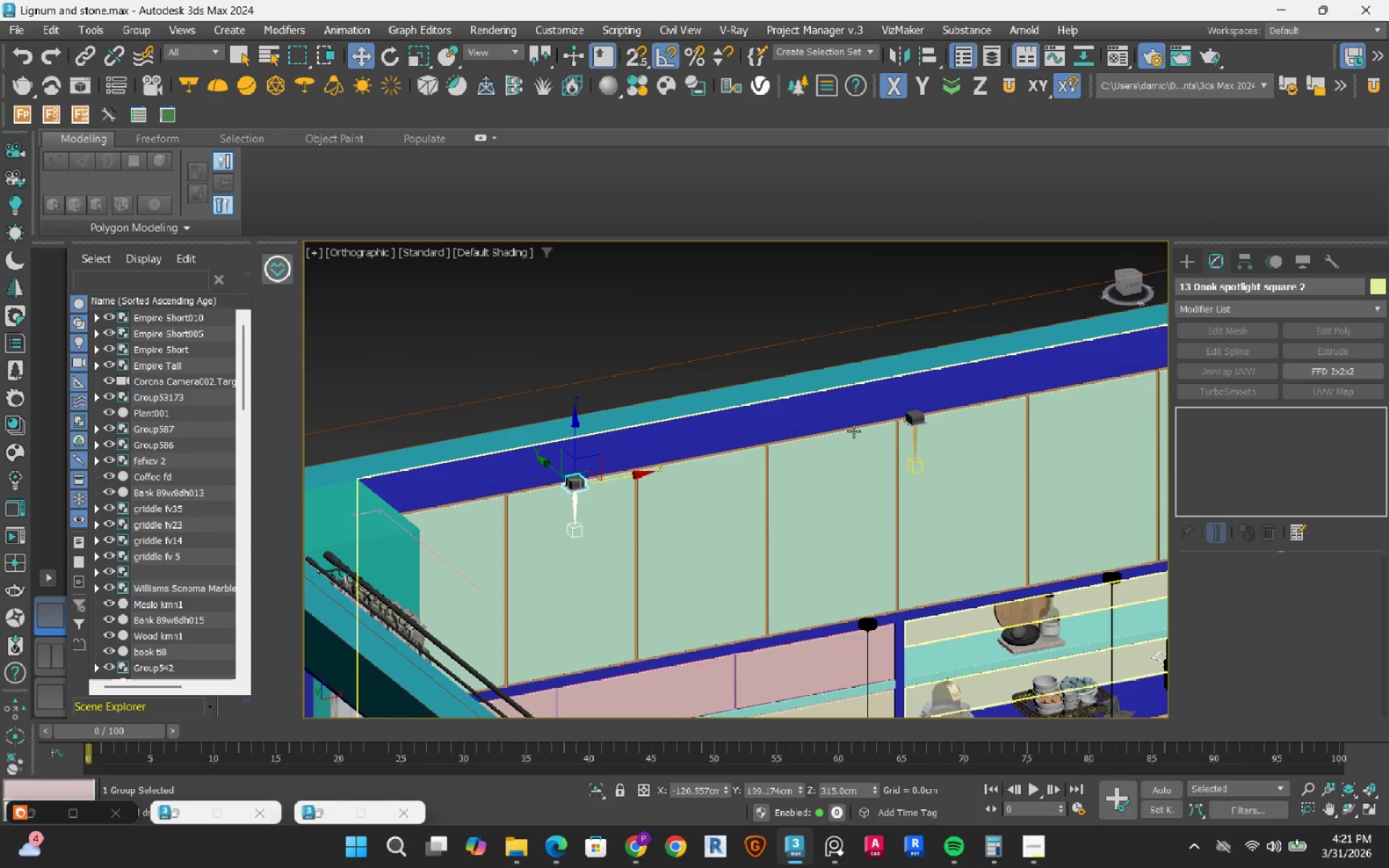 
scroll: coordinate [880, 420], scroll_direction: up, amount: 1.0
 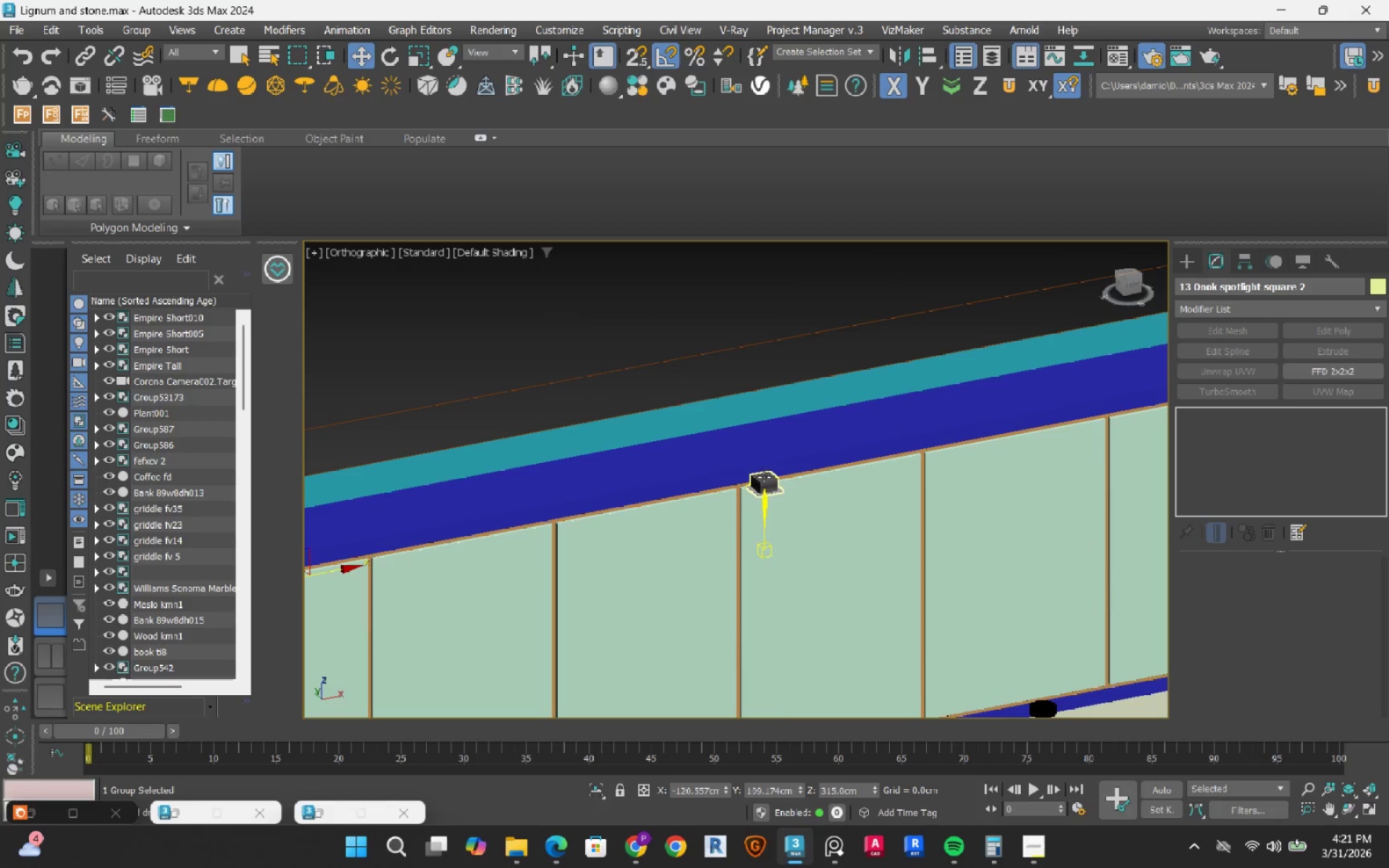 
hold_key(key=ControlLeft, duration=0.5)
left_click([773, 479])
 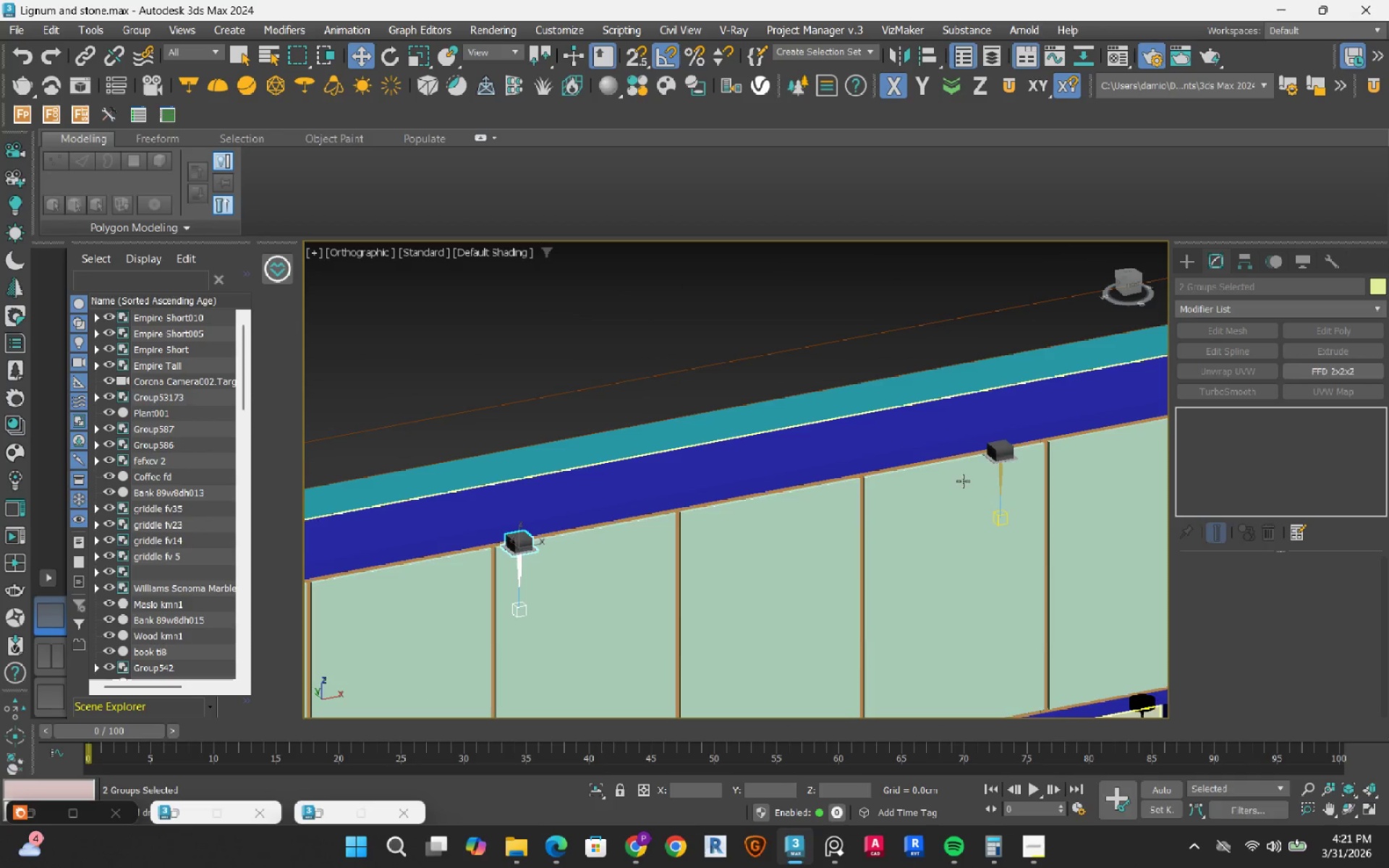 
hold_key(key=ControlLeft, duration=0.72)
left_click([1004, 456])
 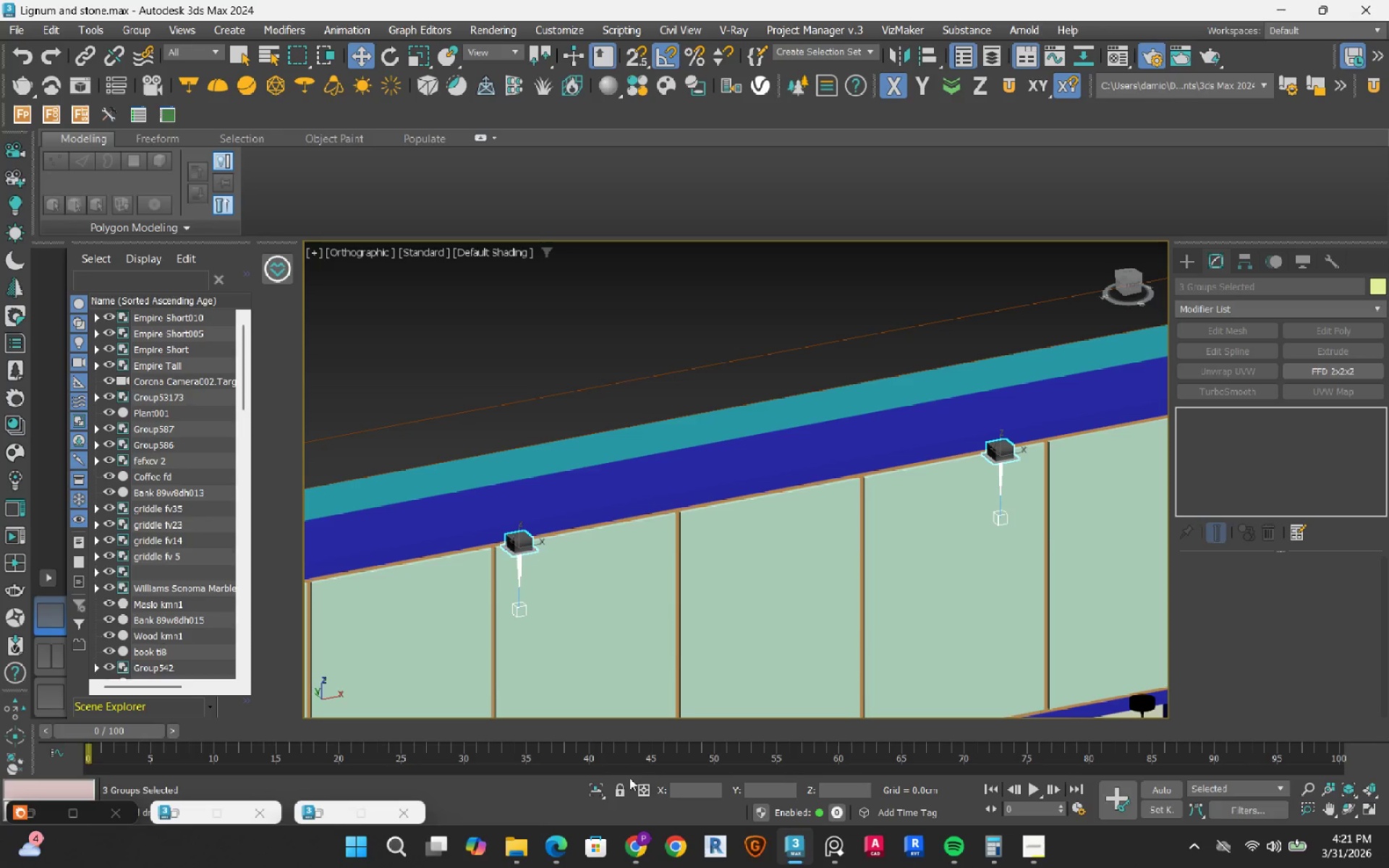 
left_click([595, 790])
 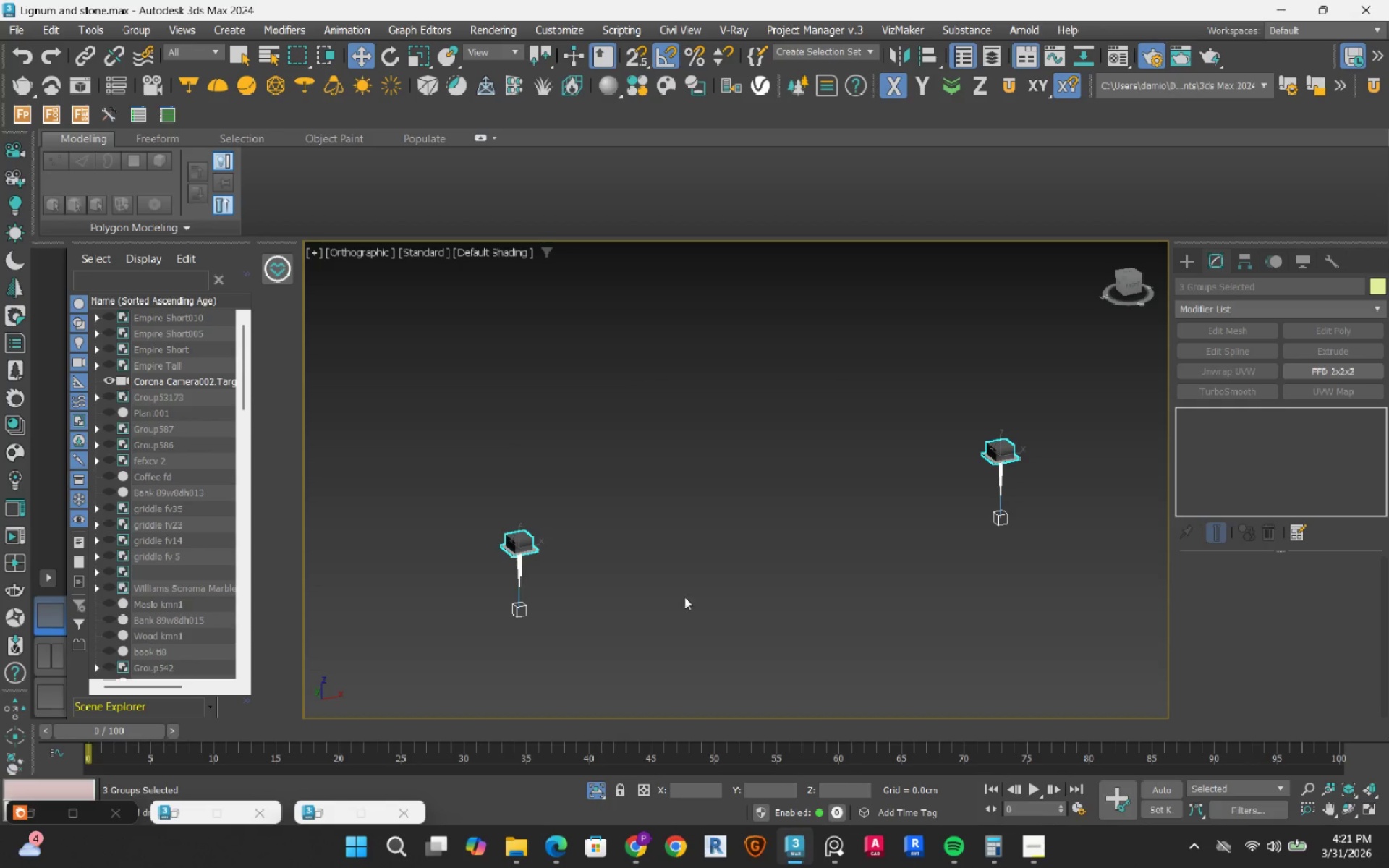 
key(T)
 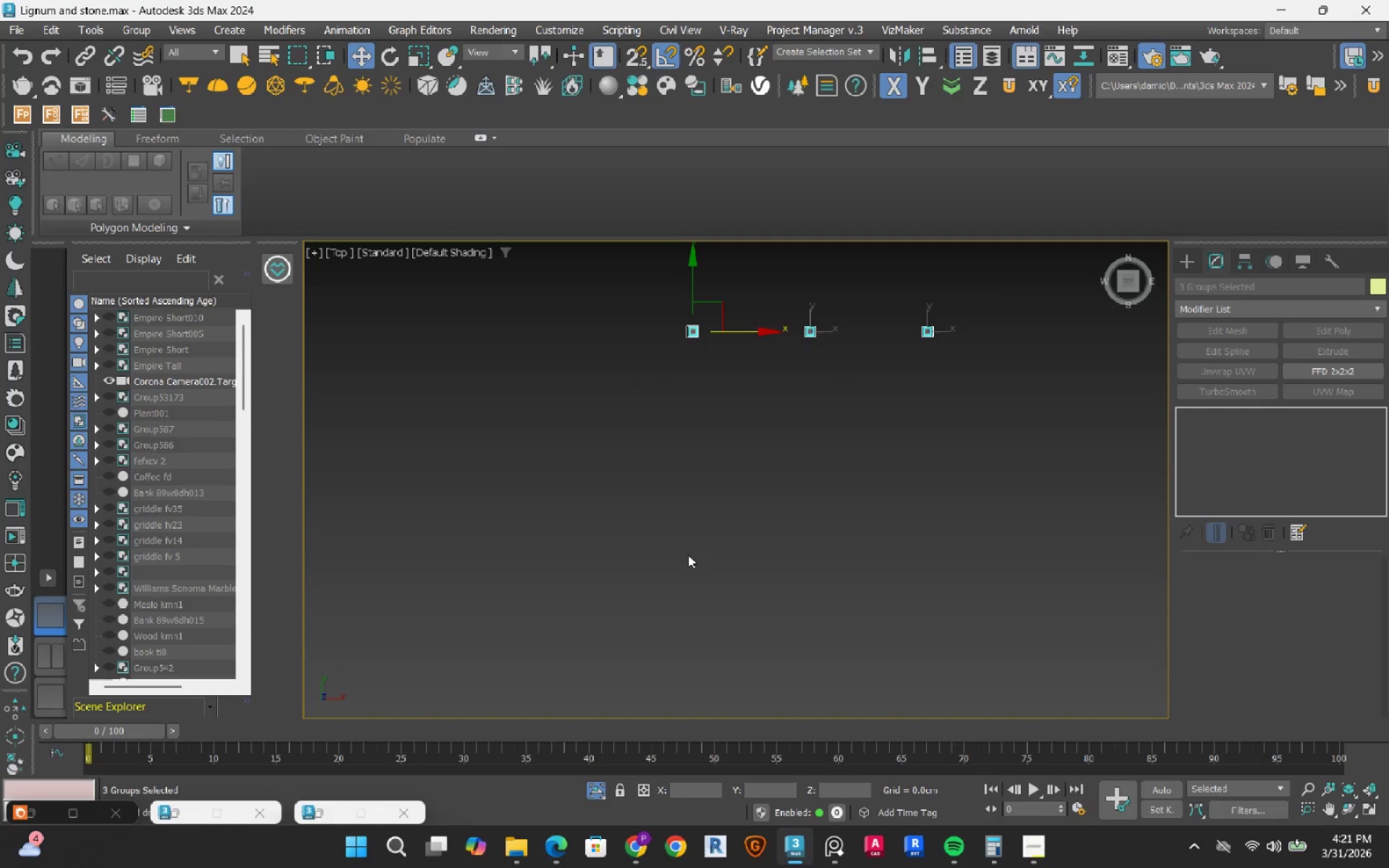 
scroll: coordinate [688, 555], scroll_direction: down, amount: 3.0
 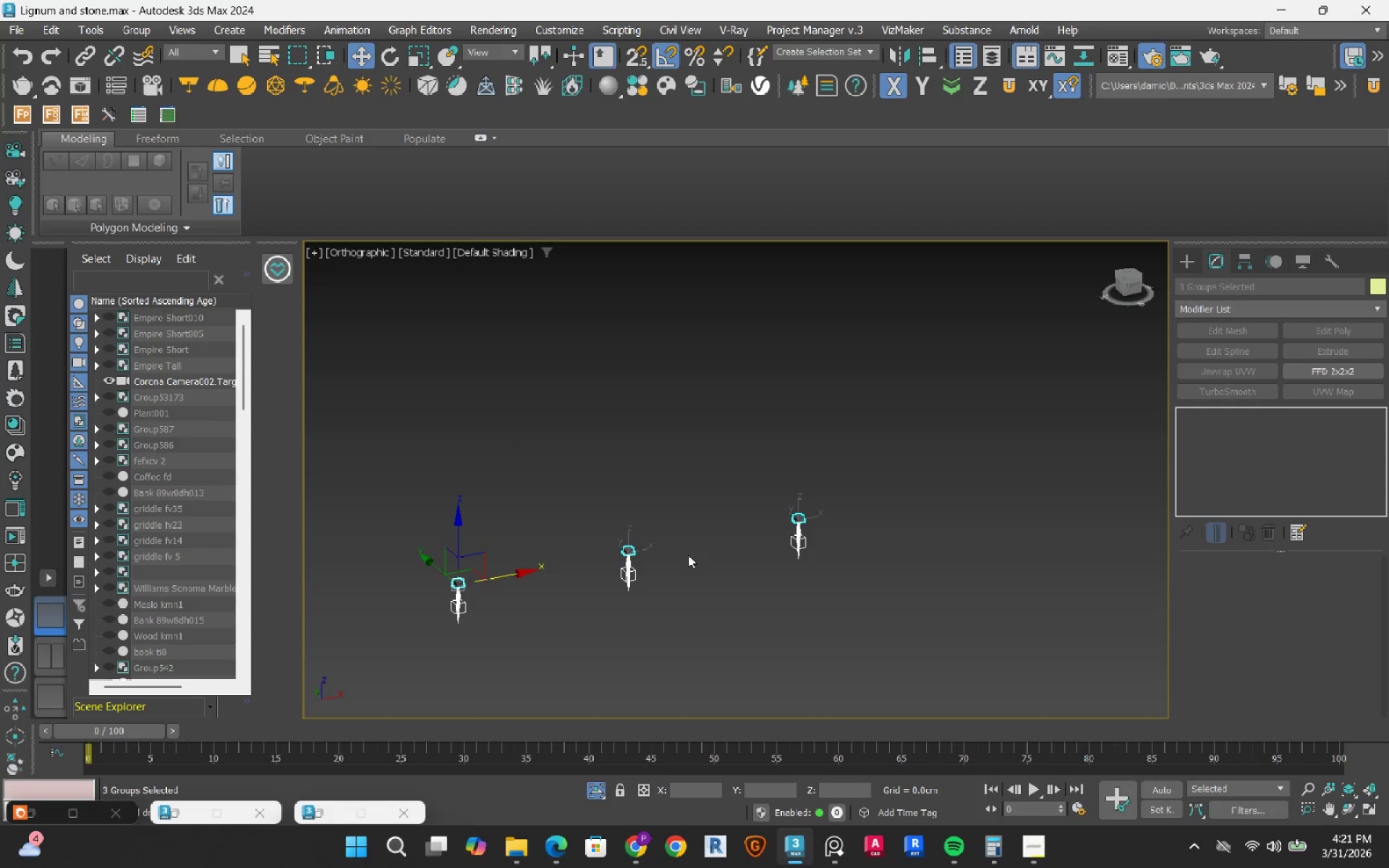 
key(X)
 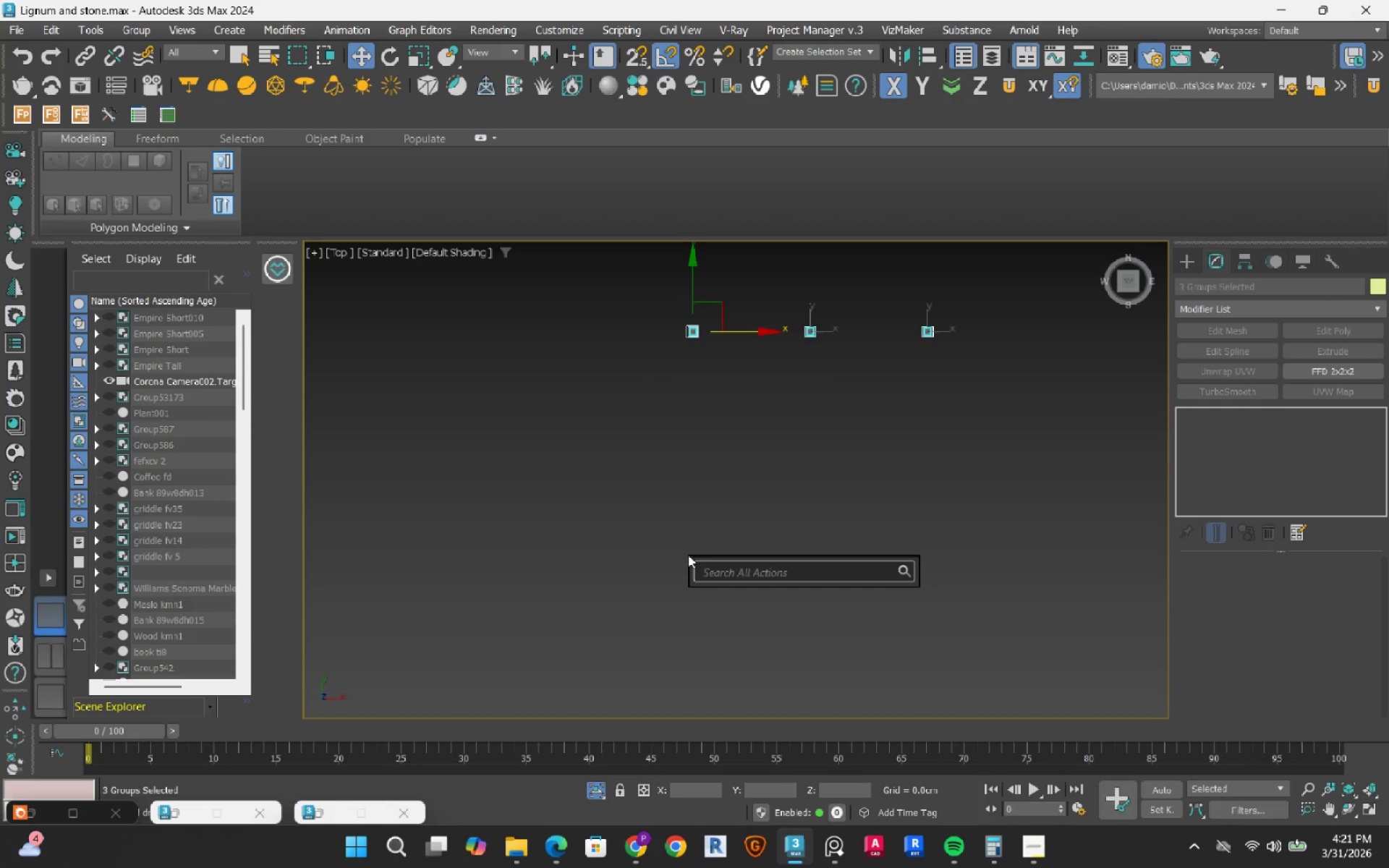 
key(Escape)
 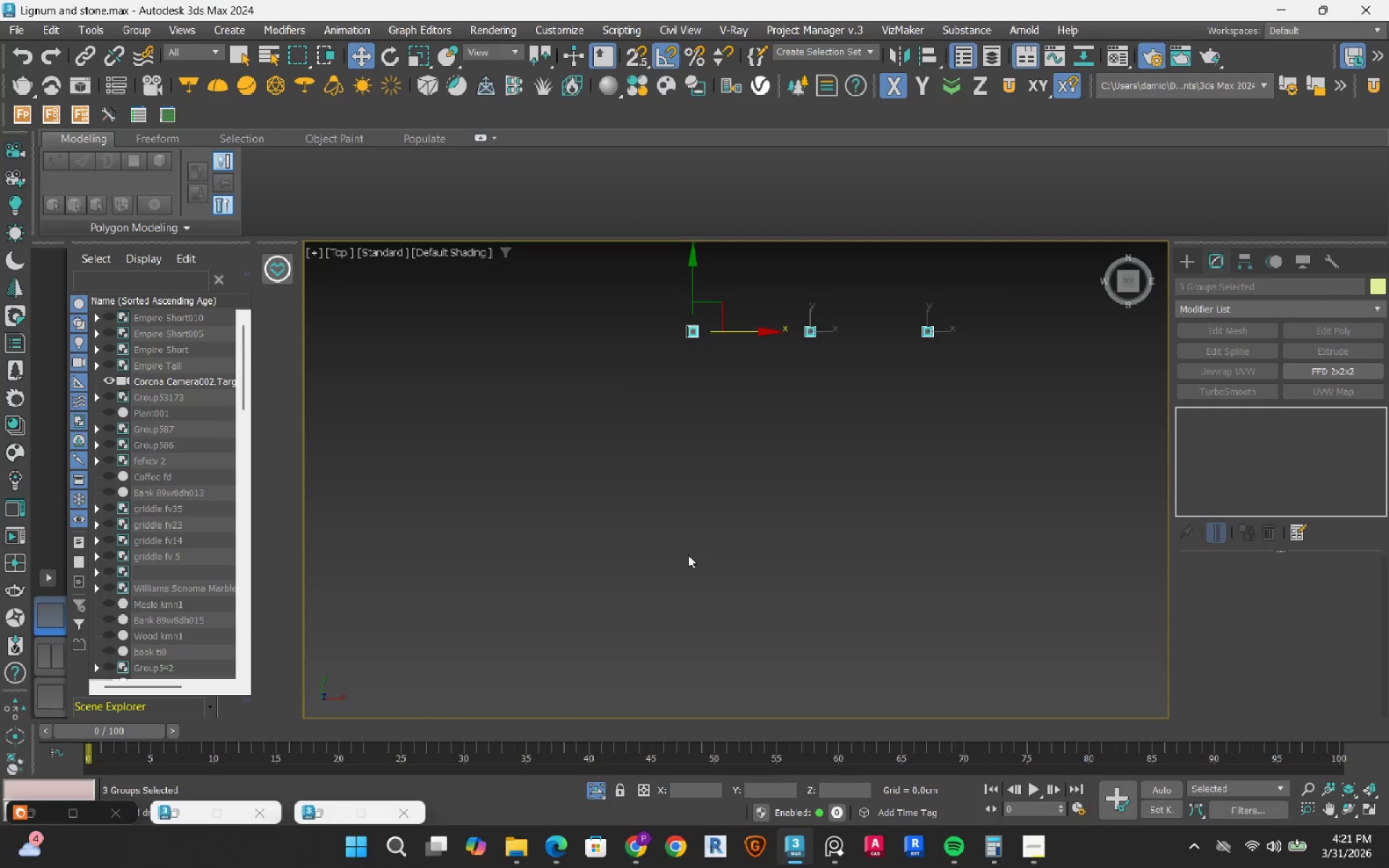 
key(Z)
 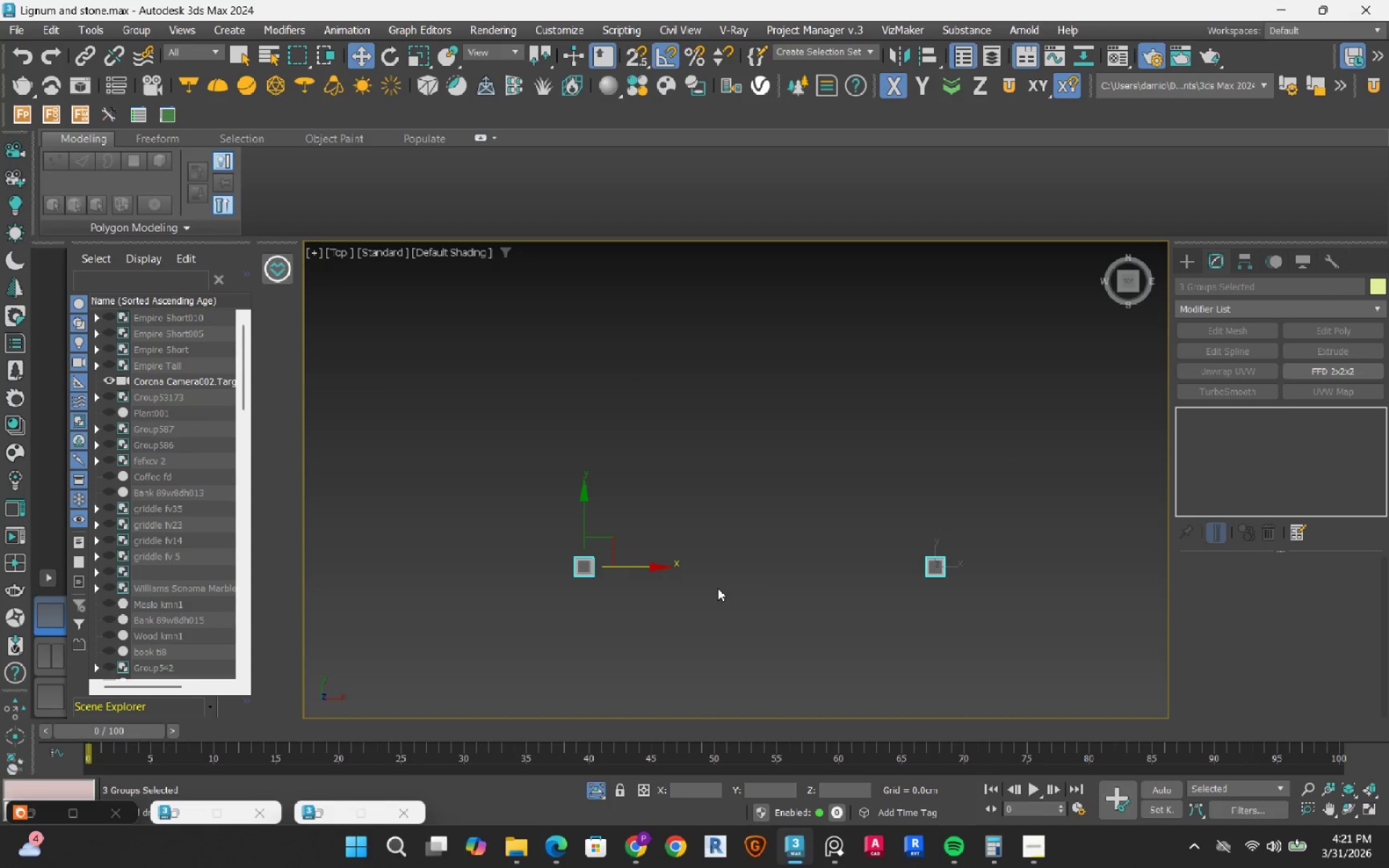 
key(F3)
 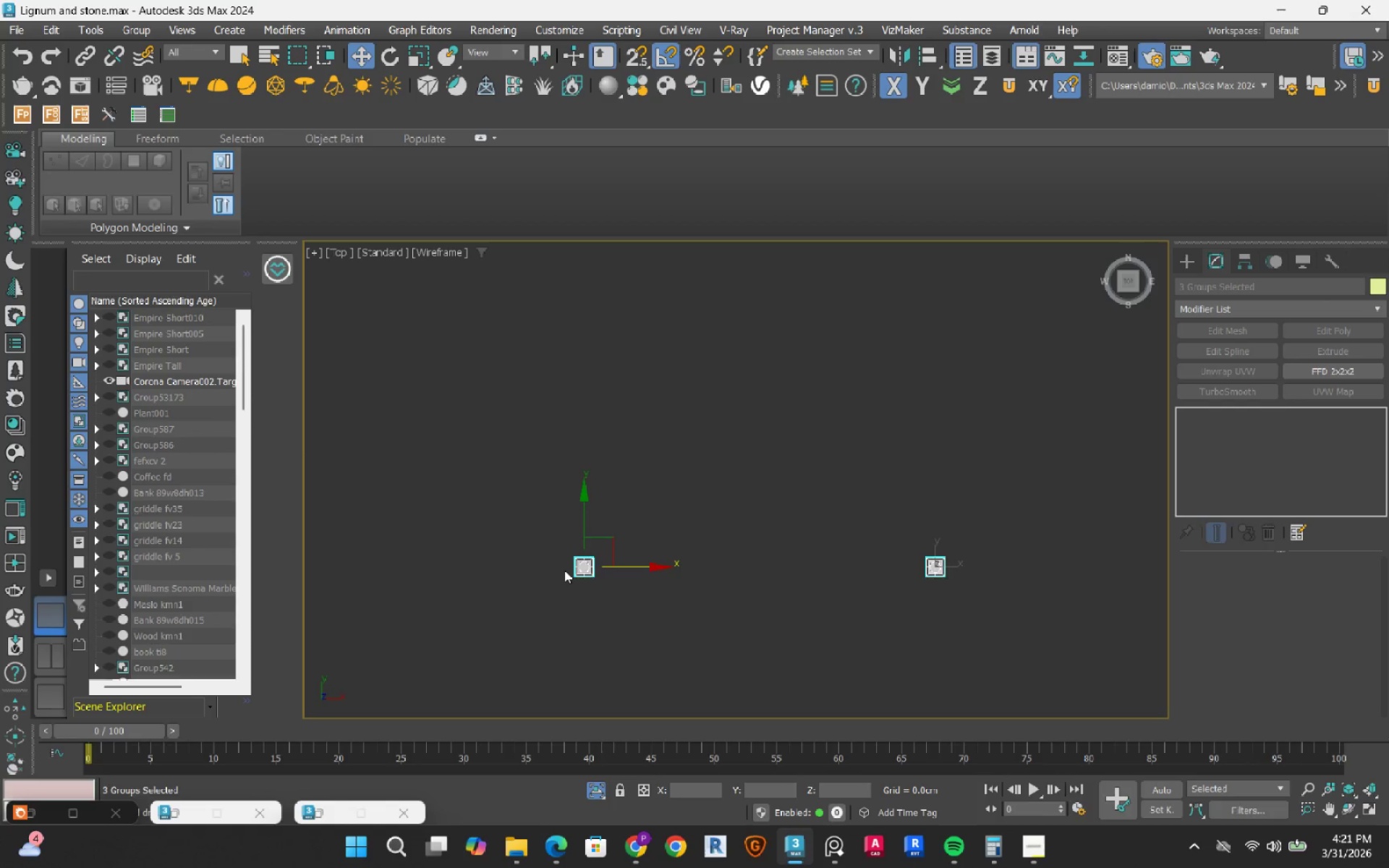 
scroll: coordinate [662, 577], scroll_direction: up, amount: 7.0
 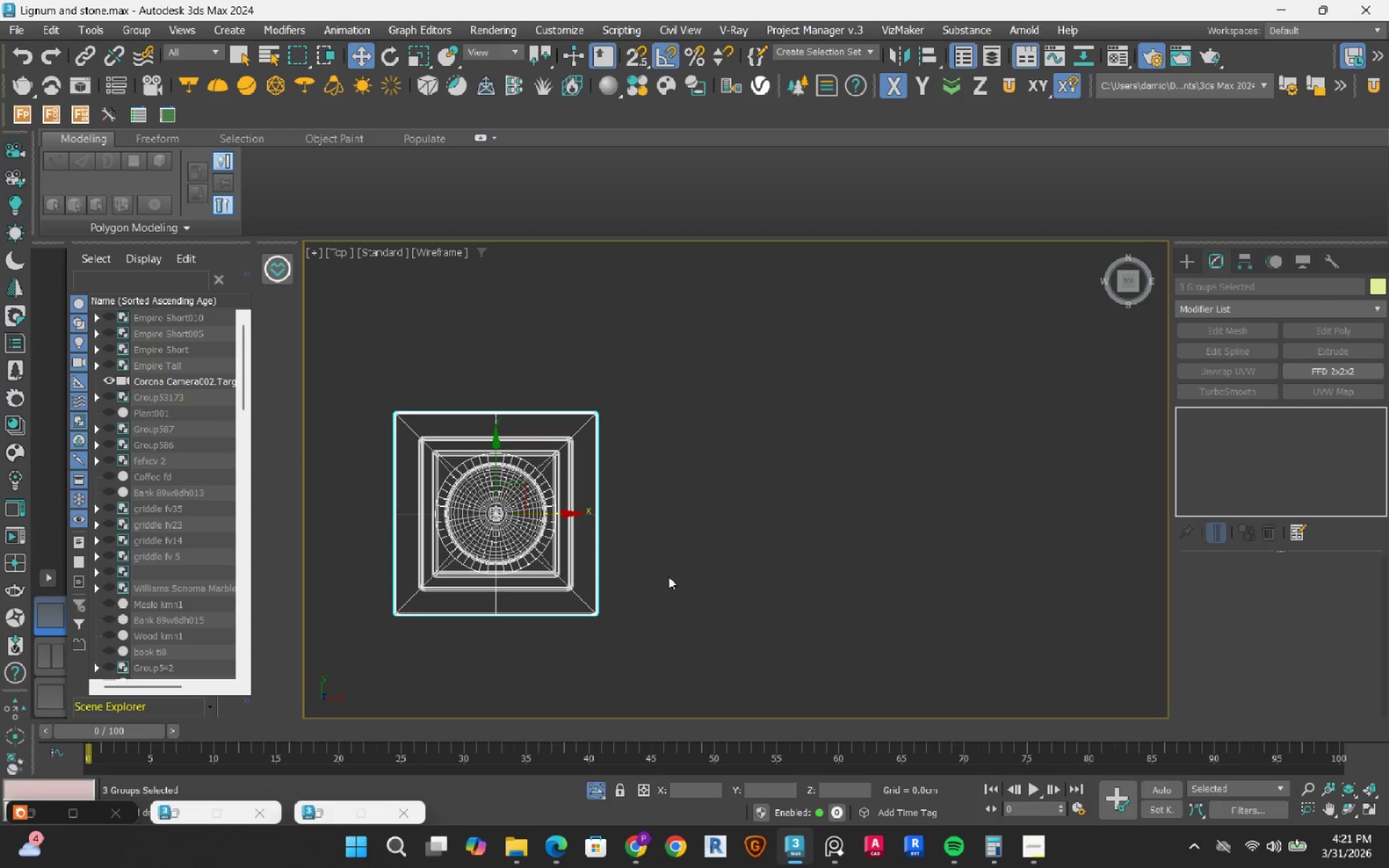 
left_click([674, 576])
 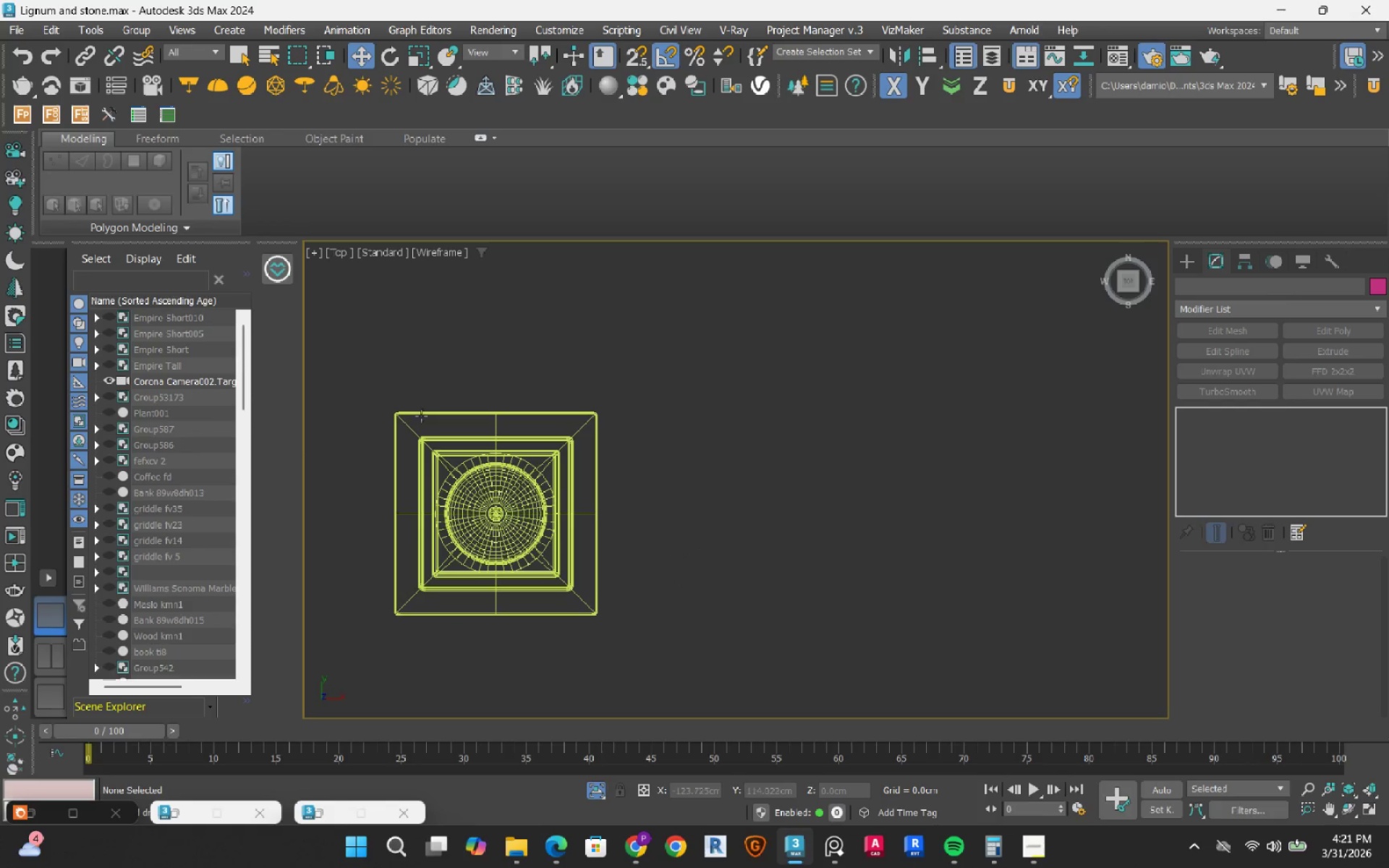 
left_click([428, 471])
 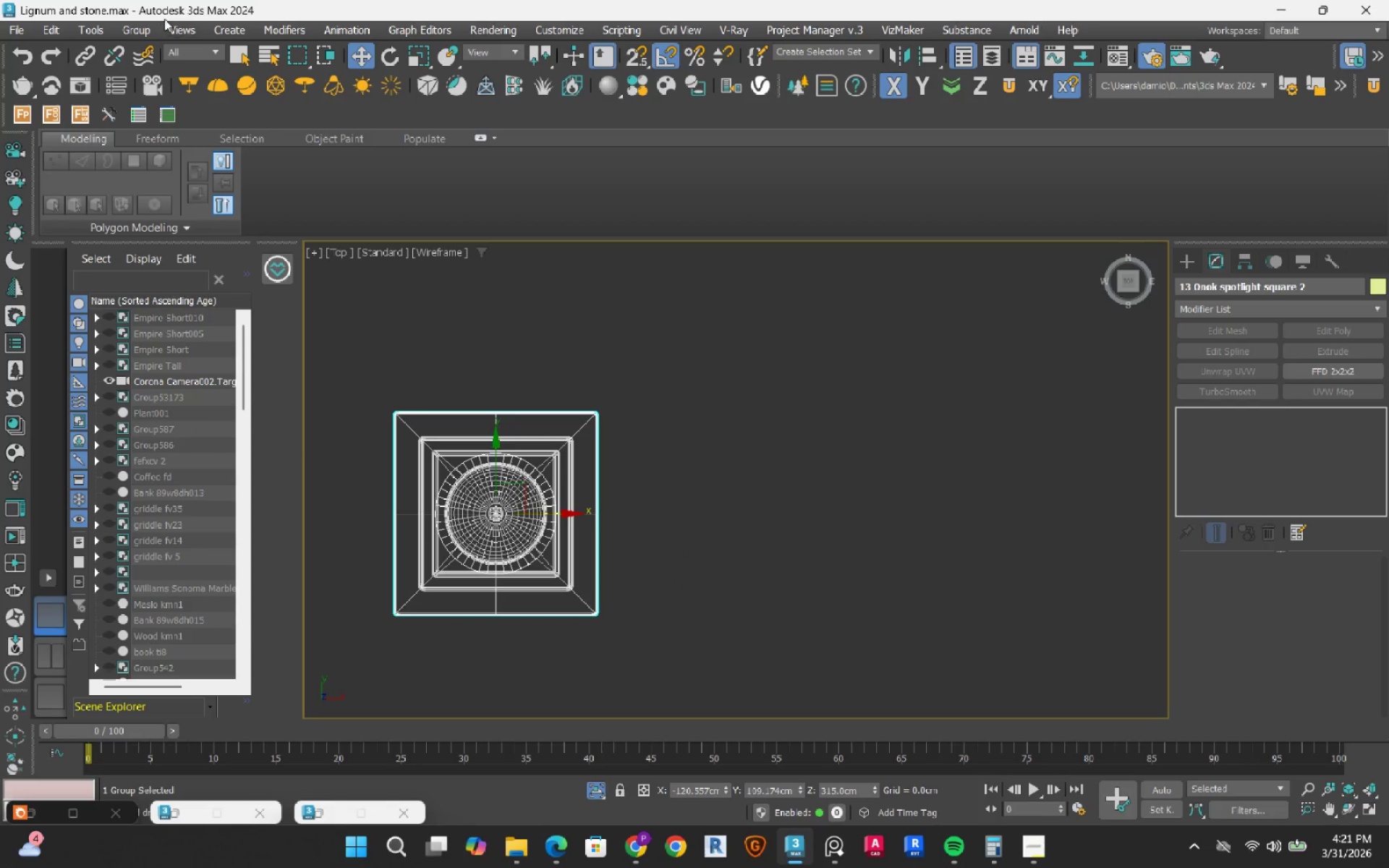 
scroll: coordinate [462, 455], scroll_direction: down, amount: 8.0
 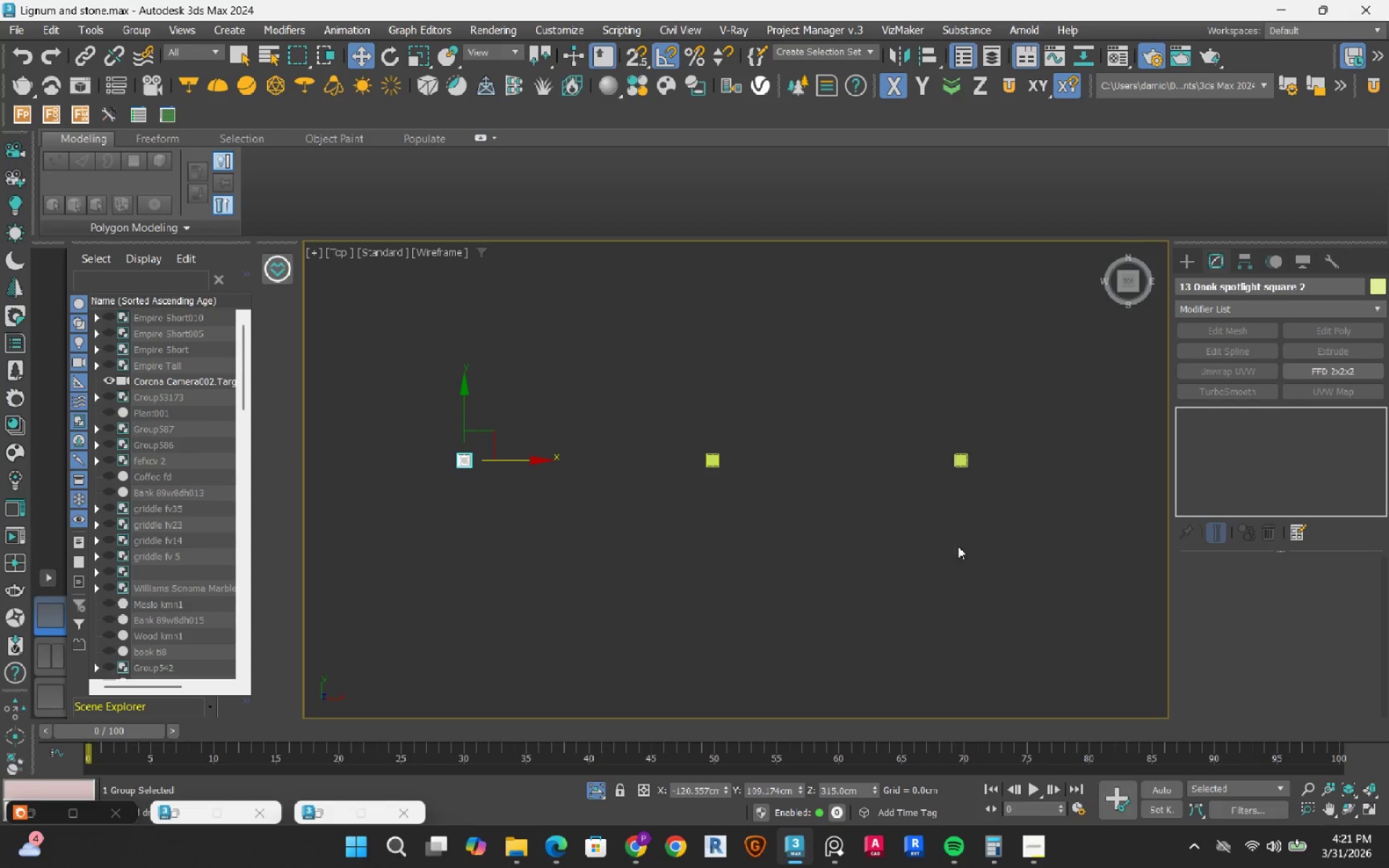 
left_click_drag(start_coordinate=[1045, 585], to_coordinate=[406, 396])
 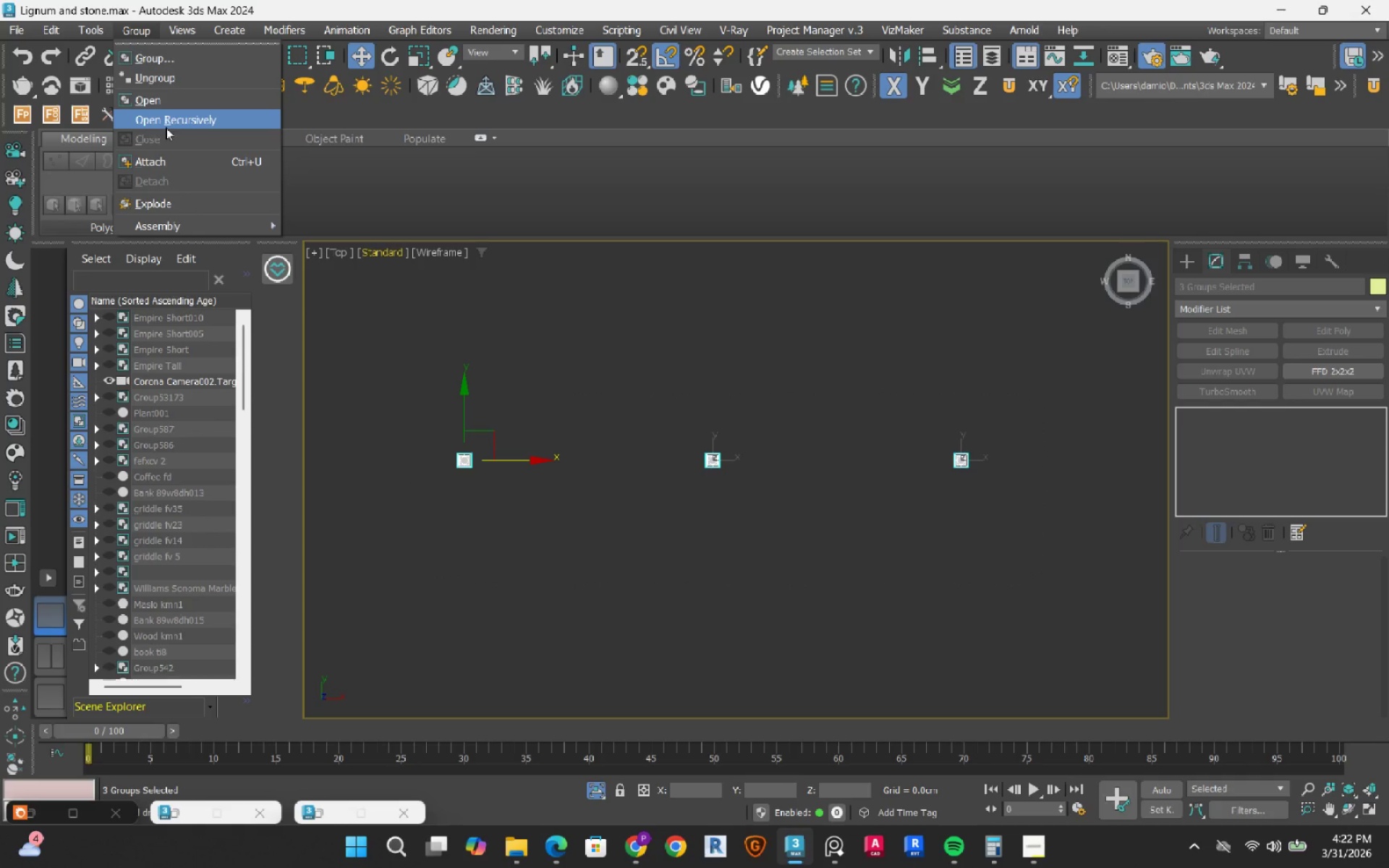 
left_click([171, 122])
 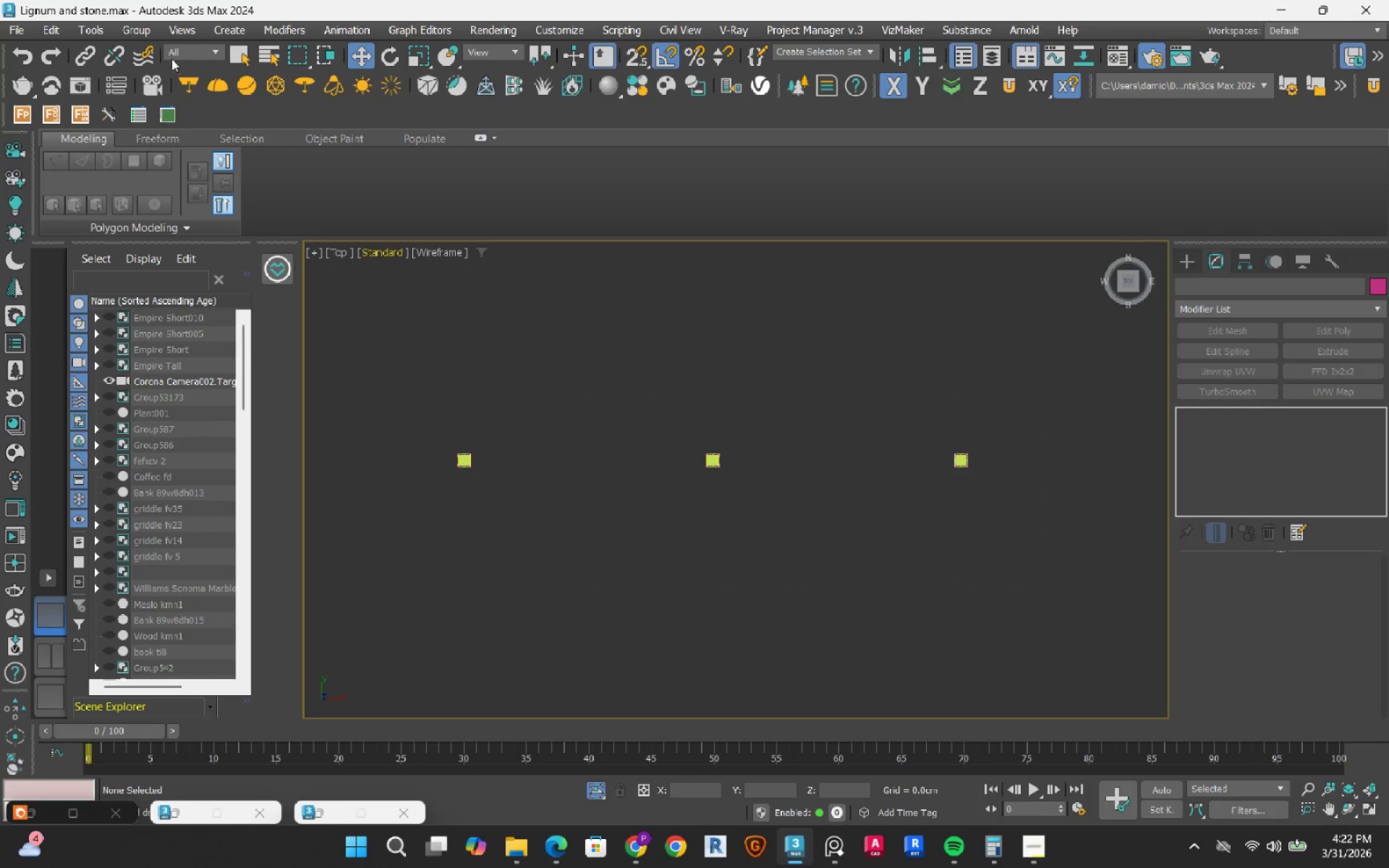 
left_click([172, 52])
 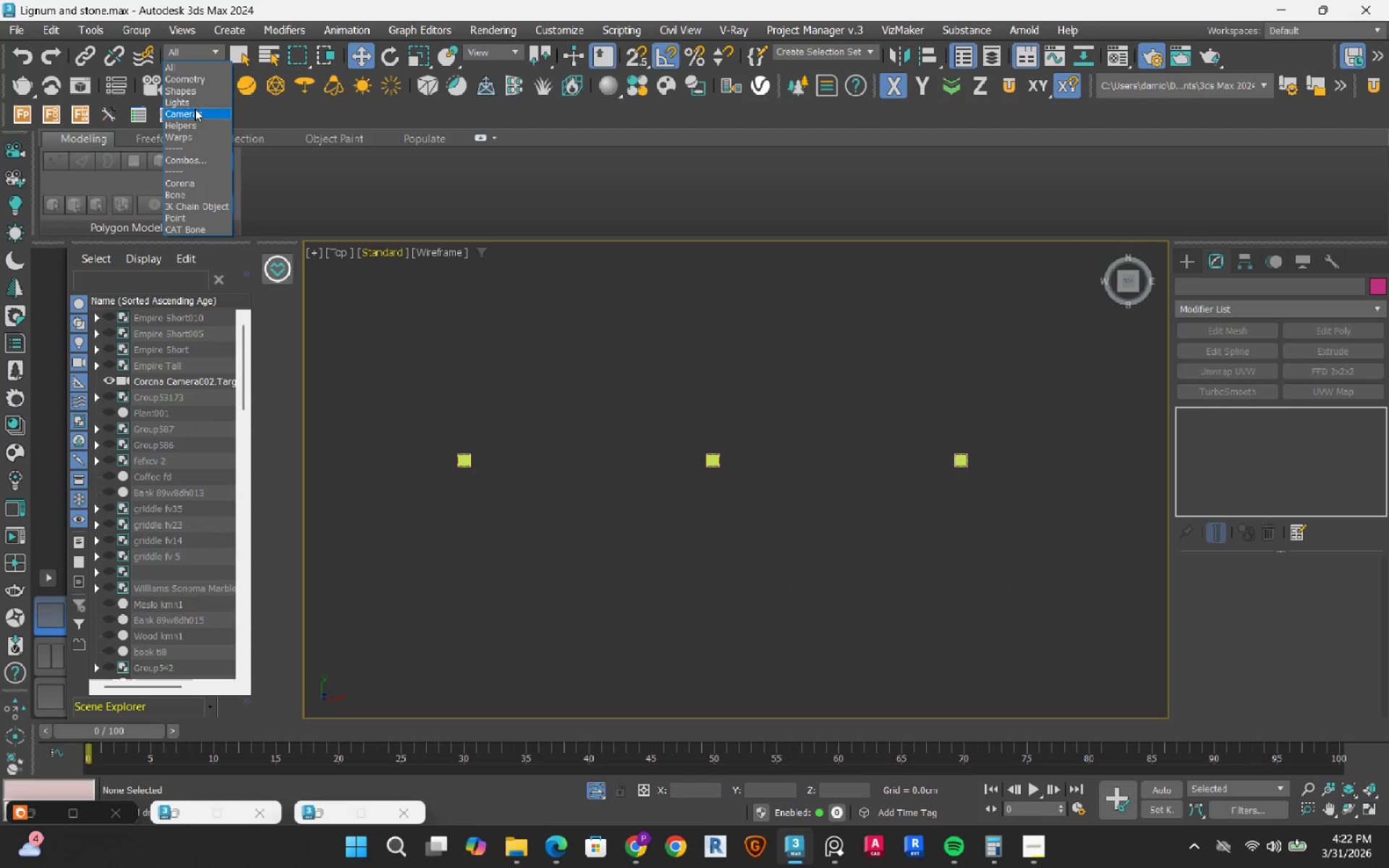 
left_click([197, 104])
 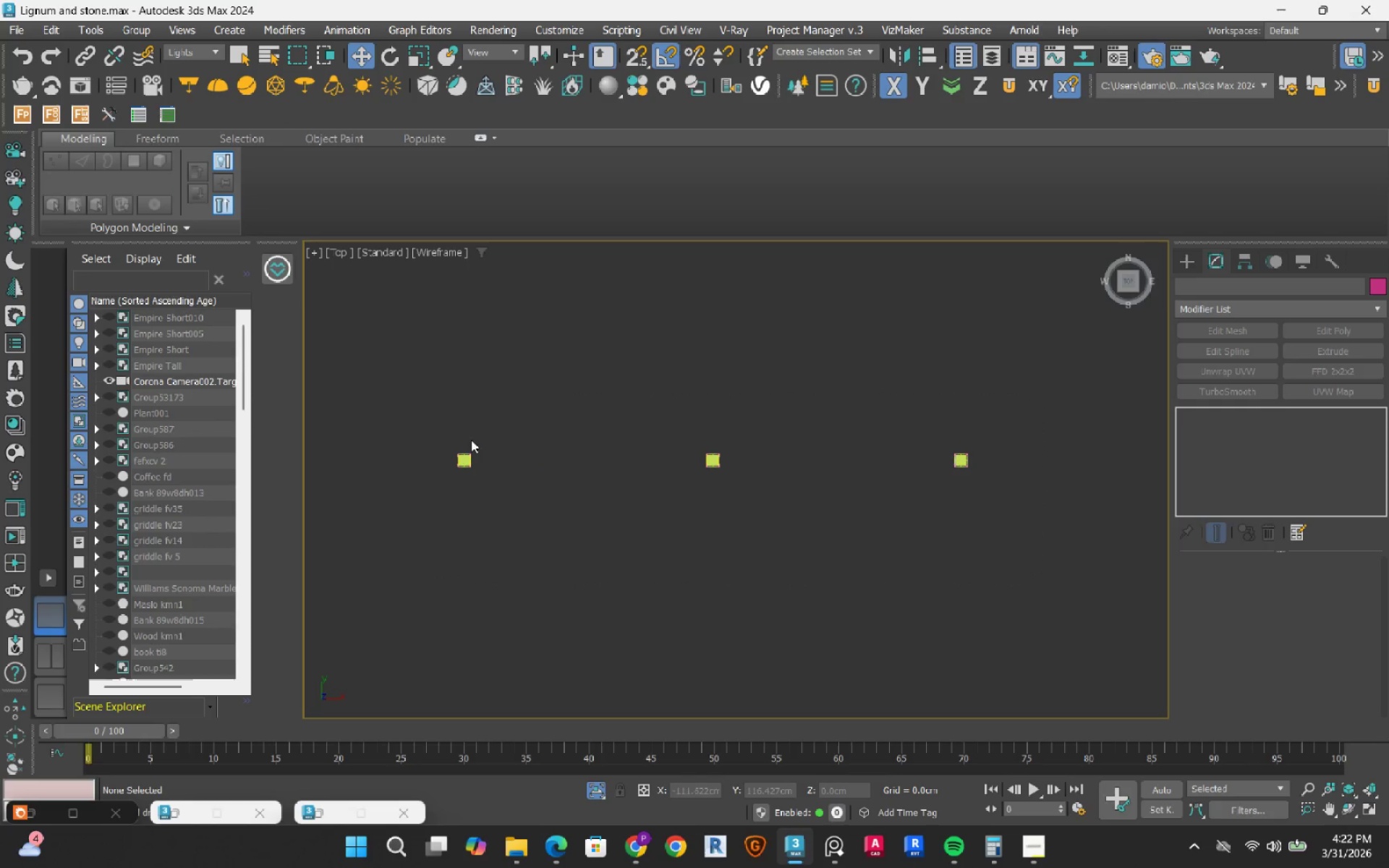 
left_click_drag(start_coordinate=[407, 360], to_coordinate=[1053, 599])
 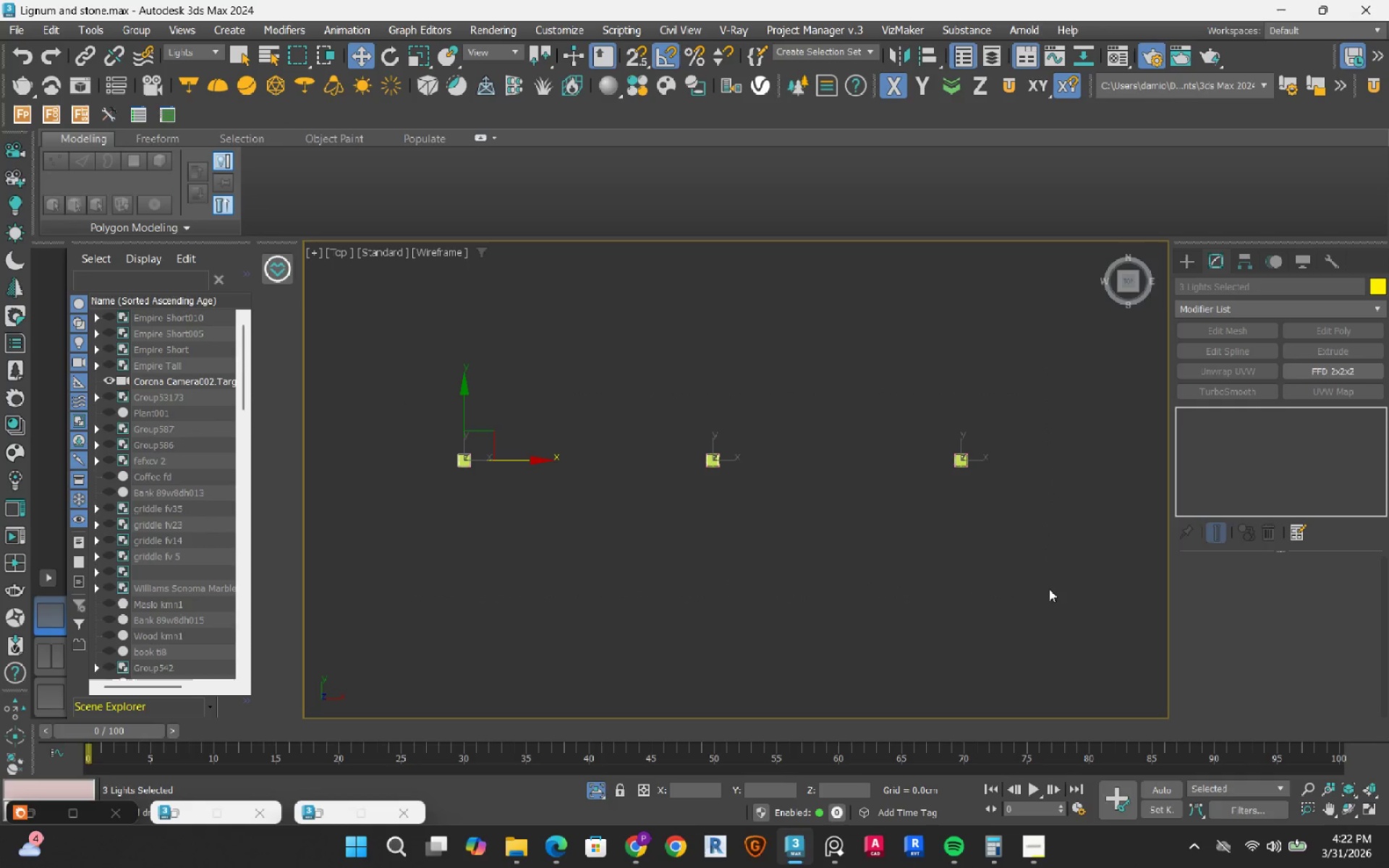 
key(Delete)
 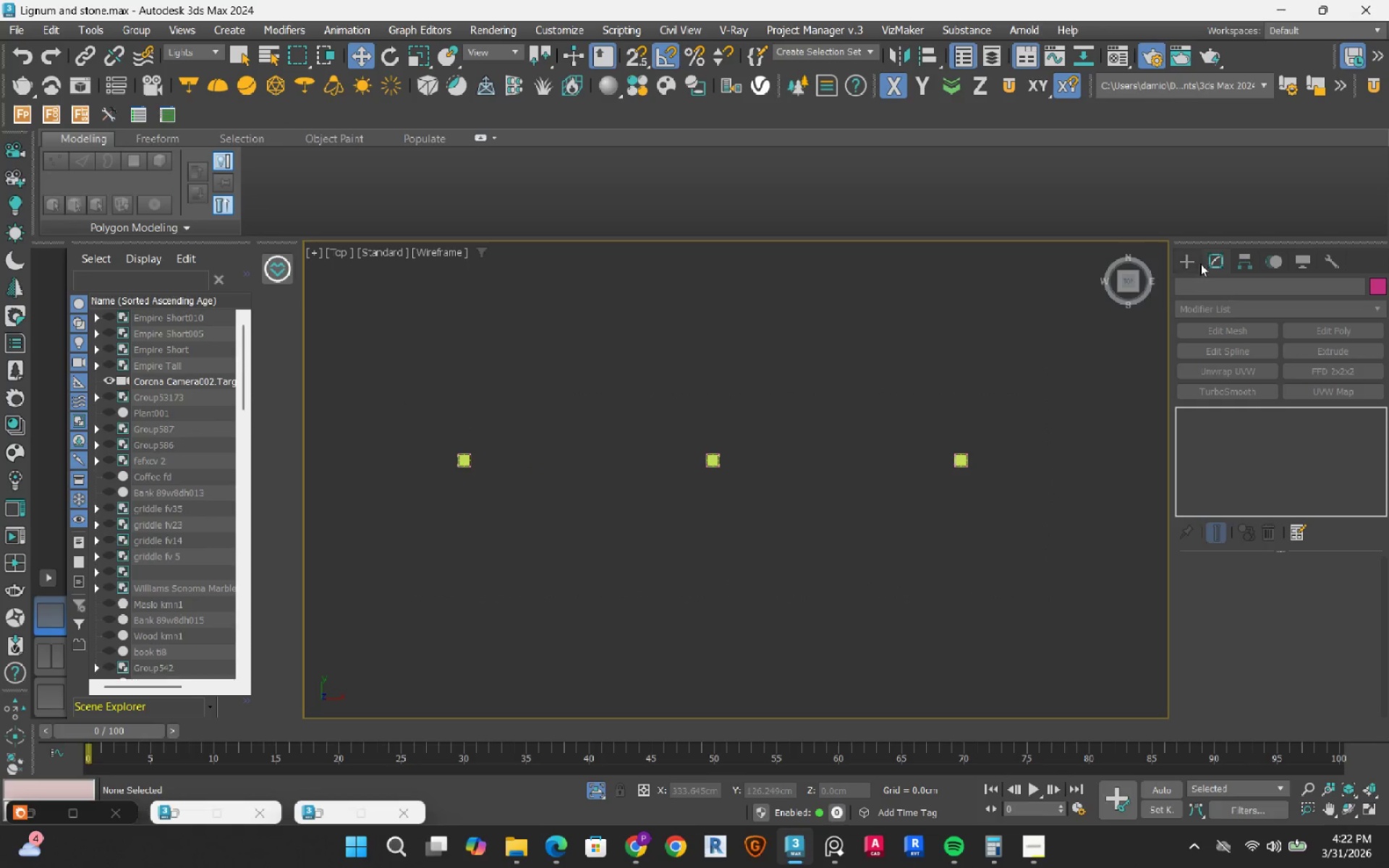 
left_click([1197, 263])
 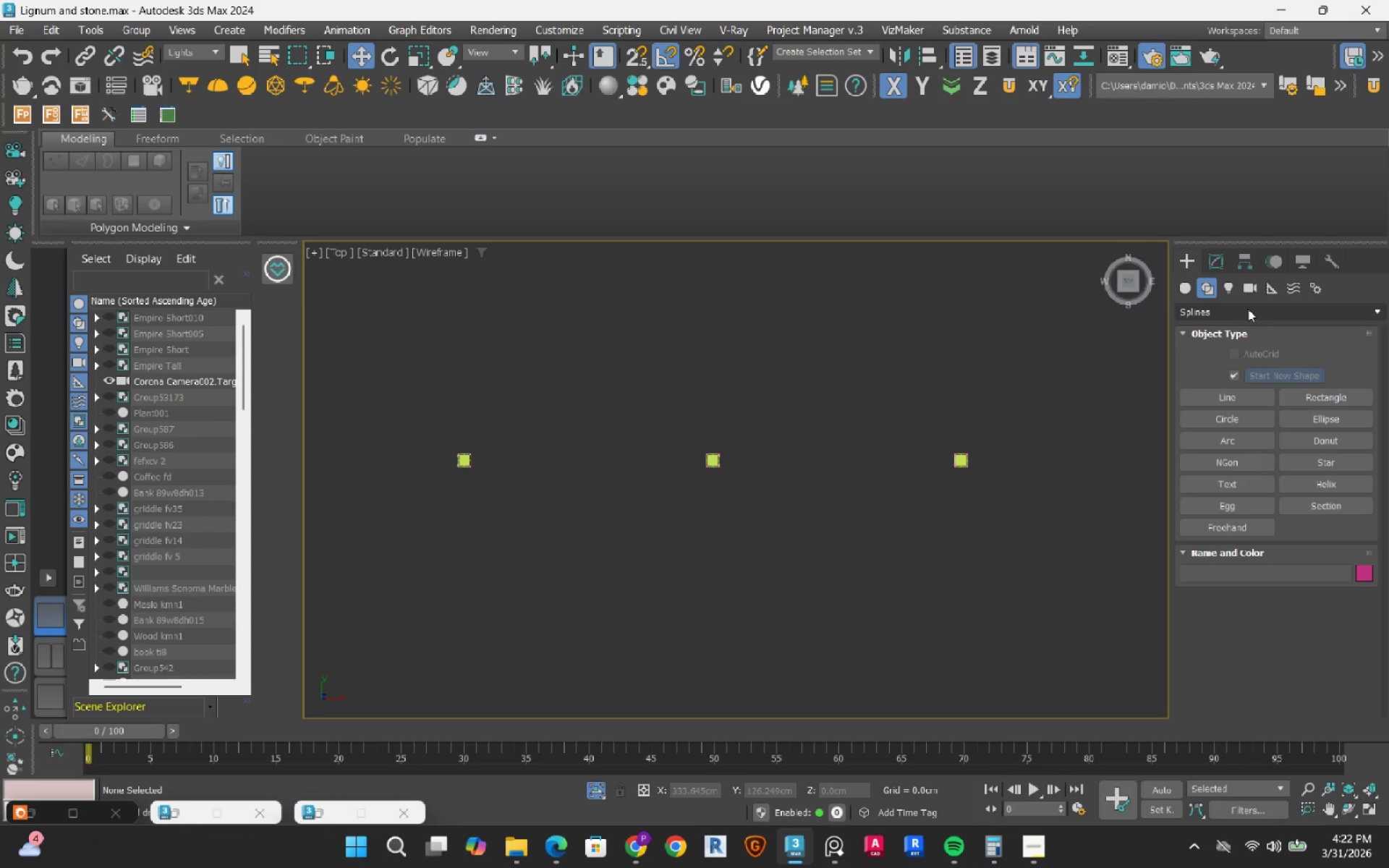 
left_click([1226, 281])
 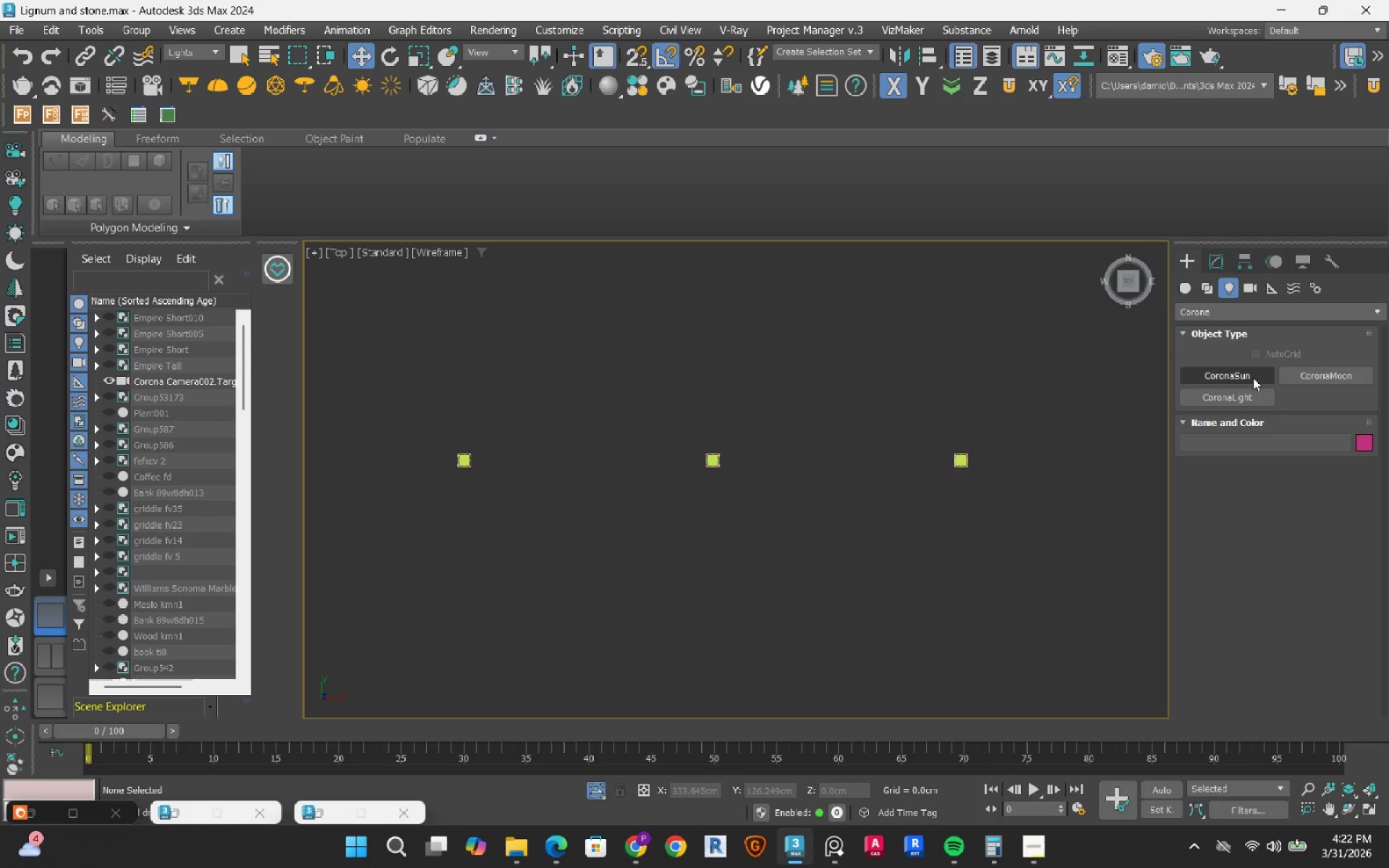 
left_click([1248, 392])
 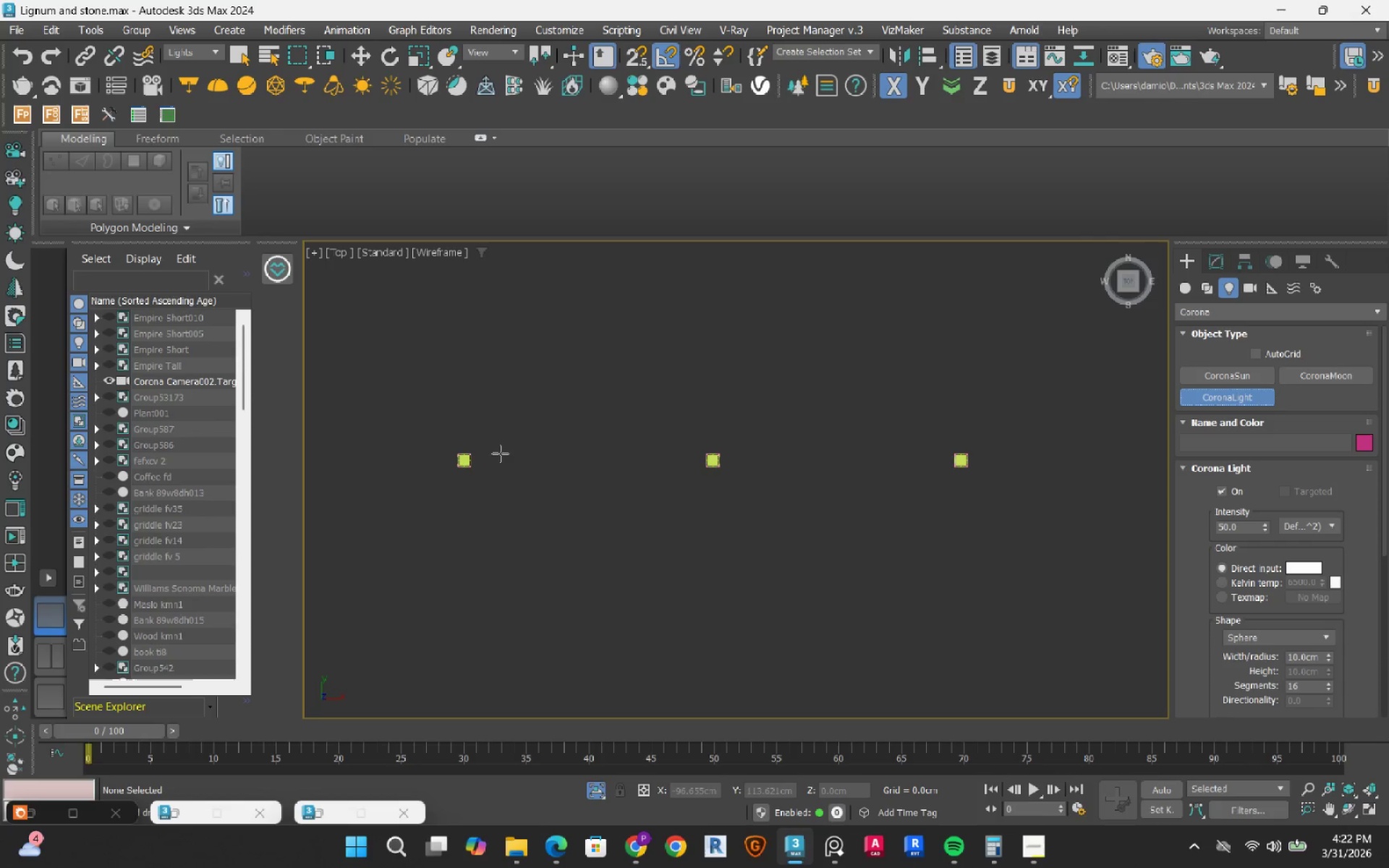 
scroll: coordinate [406, 475], scroll_direction: up, amount: 9.0
 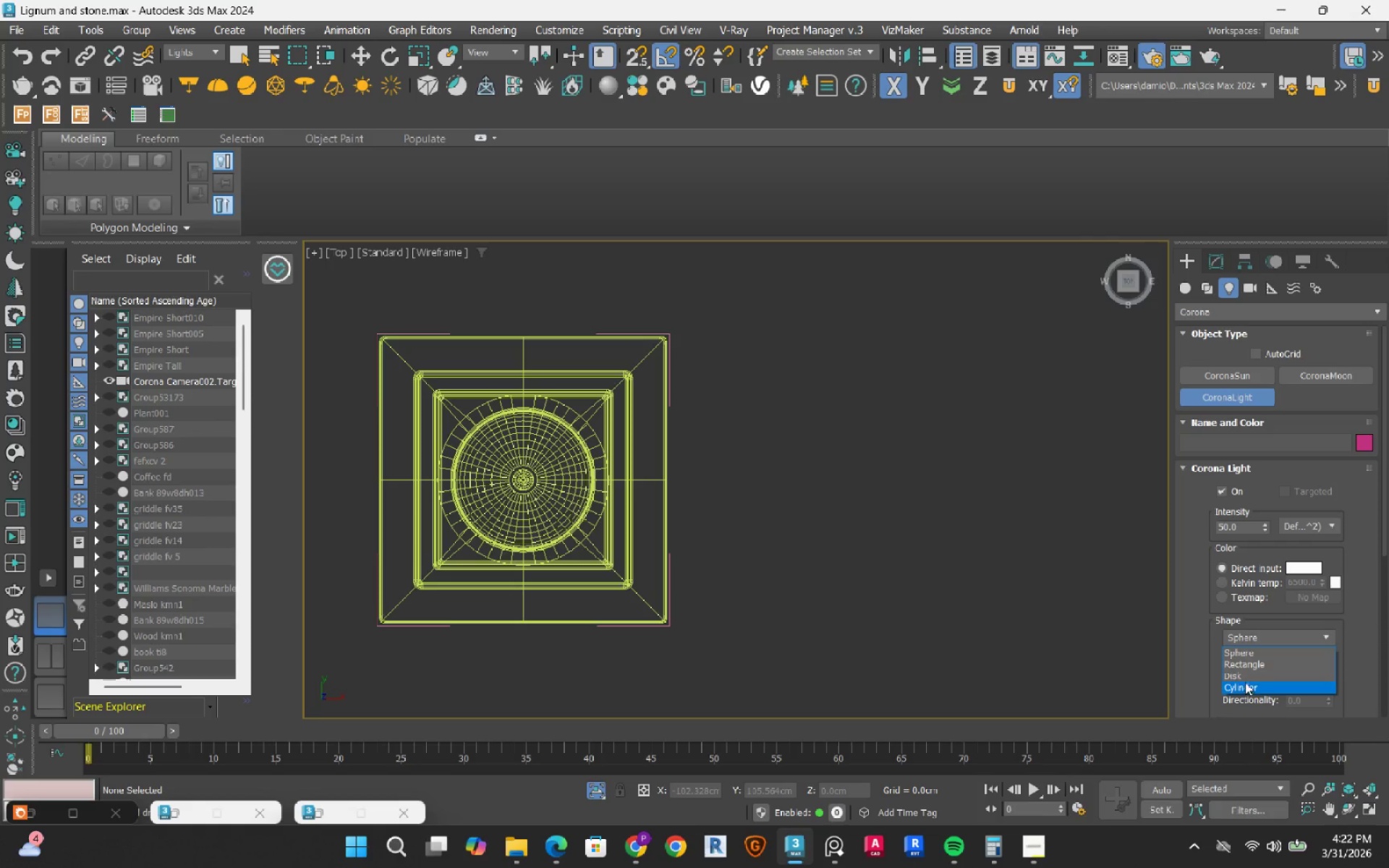 
left_click([1246, 673])
 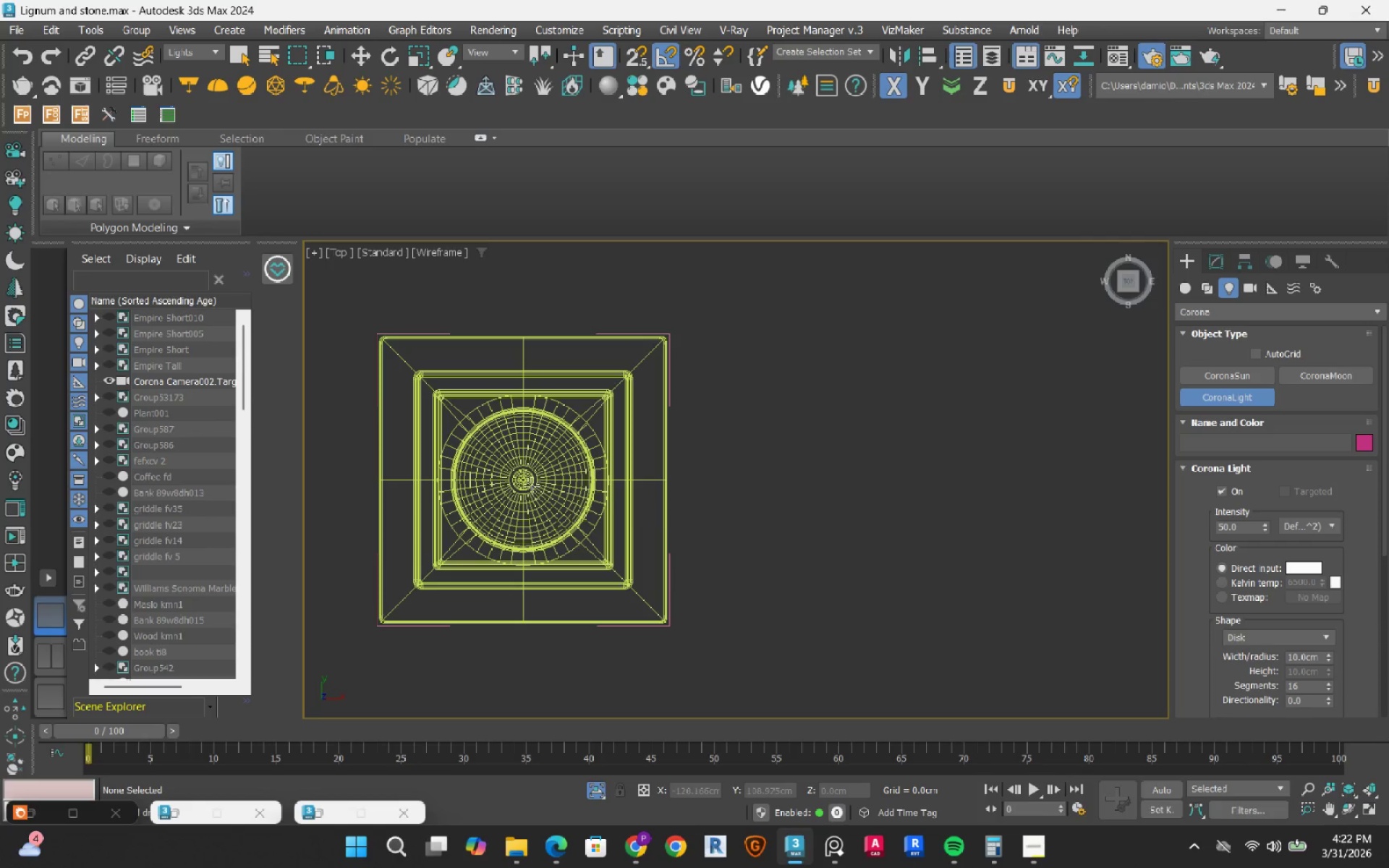 
scroll: coordinate [522, 476], scroll_direction: up, amount: 3.0
 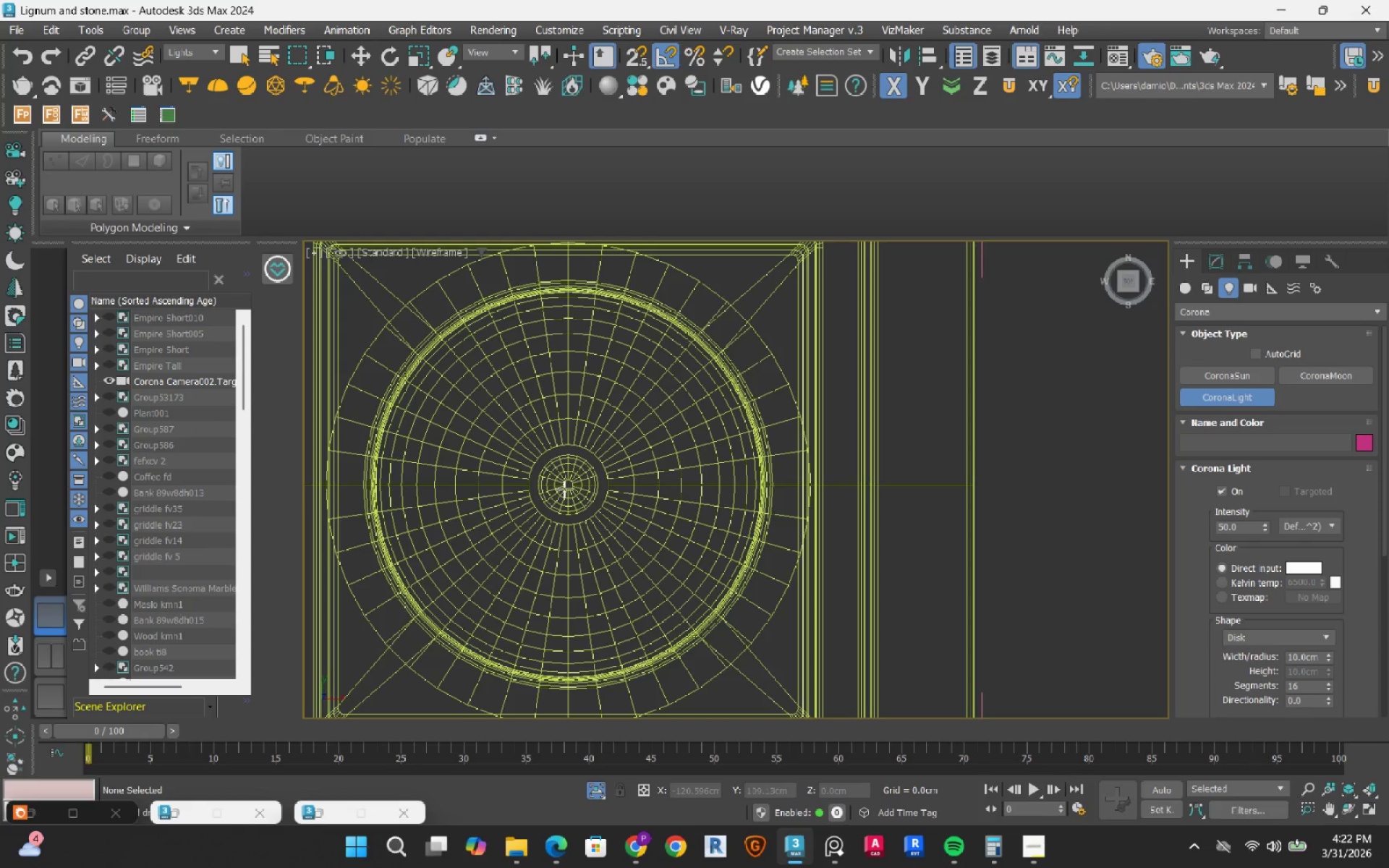 
scroll: coordinate [565, 489], scroll_direction: down, amount: 1.0
 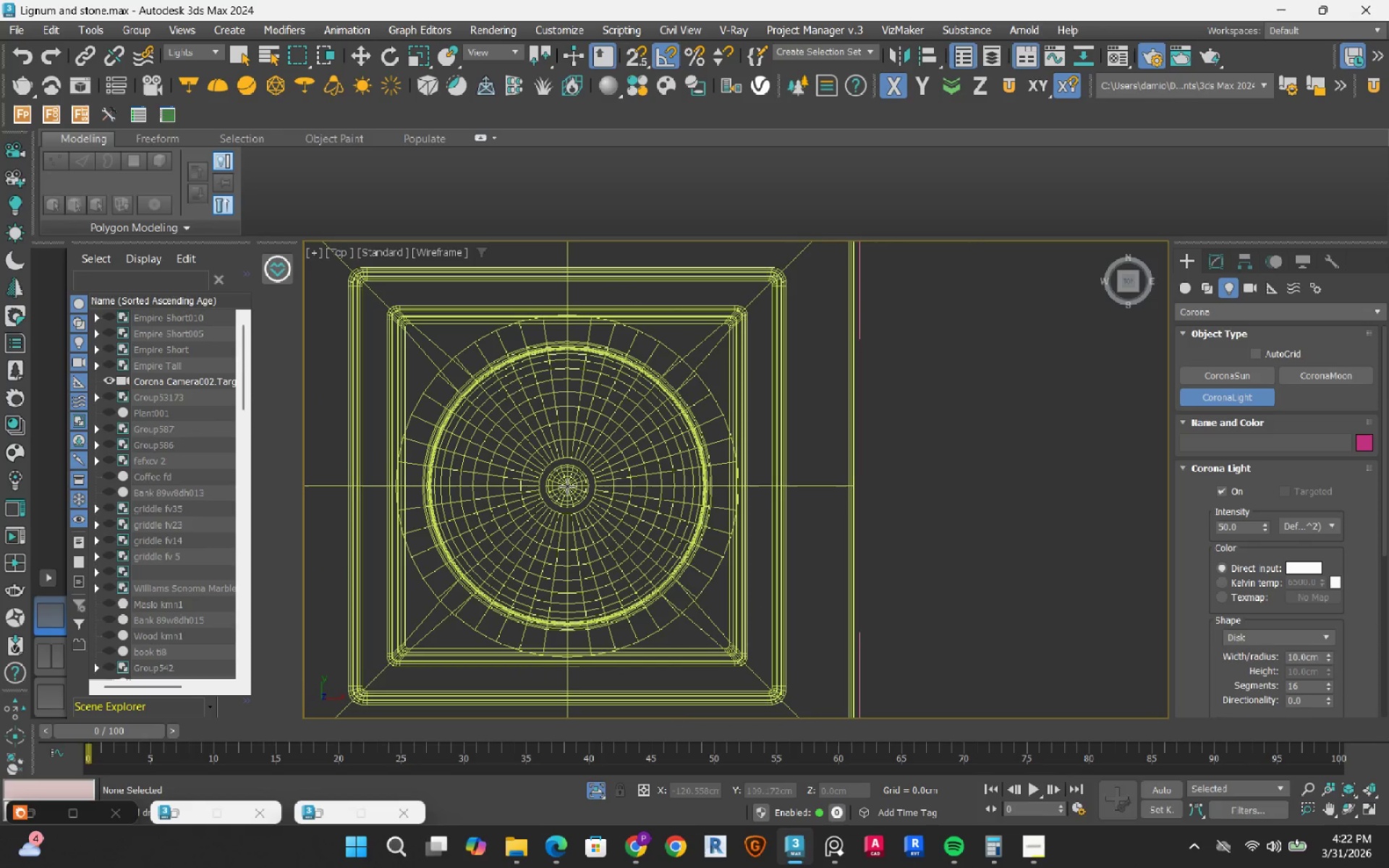 
left_click_drag(start_coordinate=[567, 486], to_coordinate=[667, 344])
 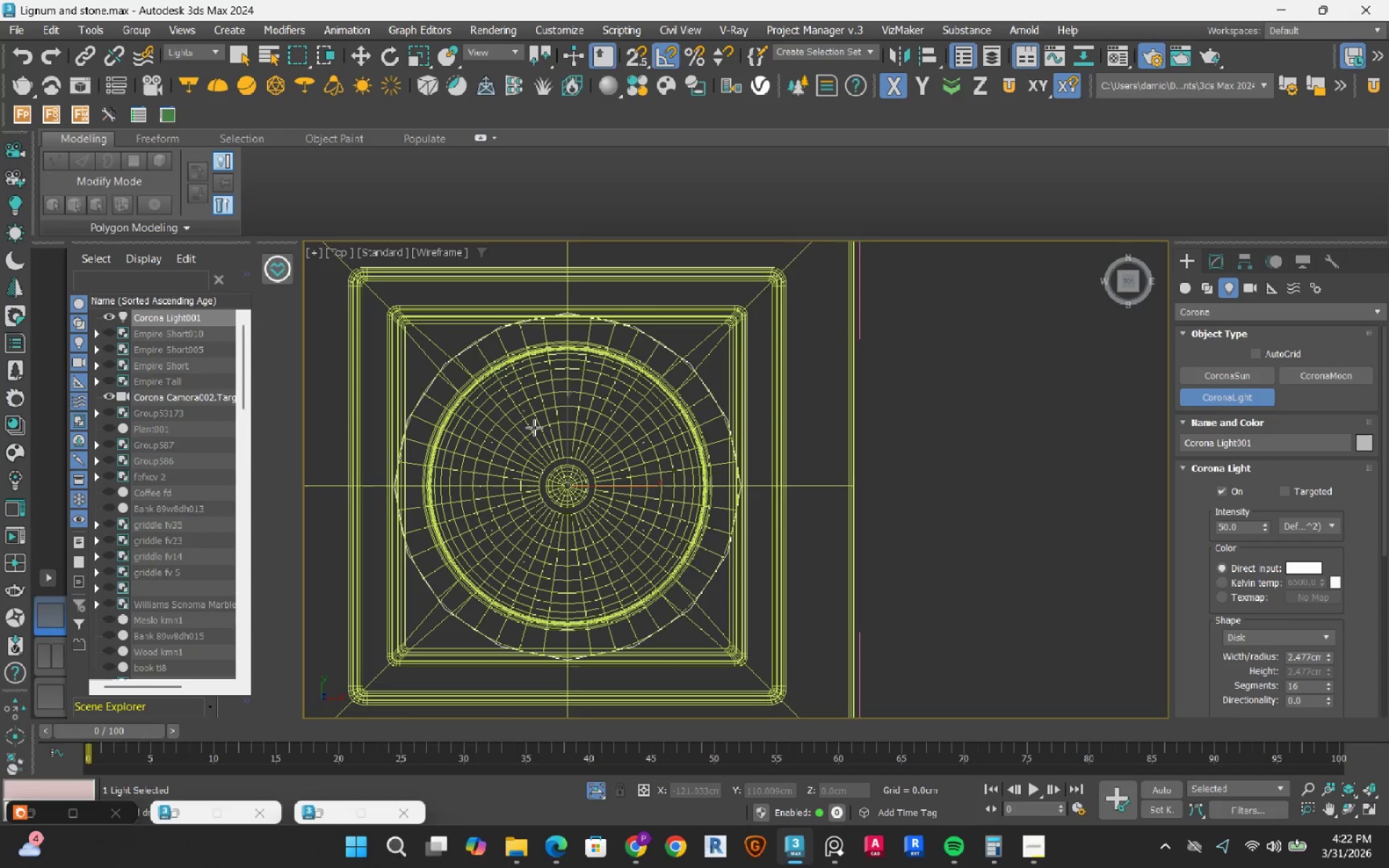 
scroll: coordinate [534, 427], scroll_direction: down, amount: 3.0
 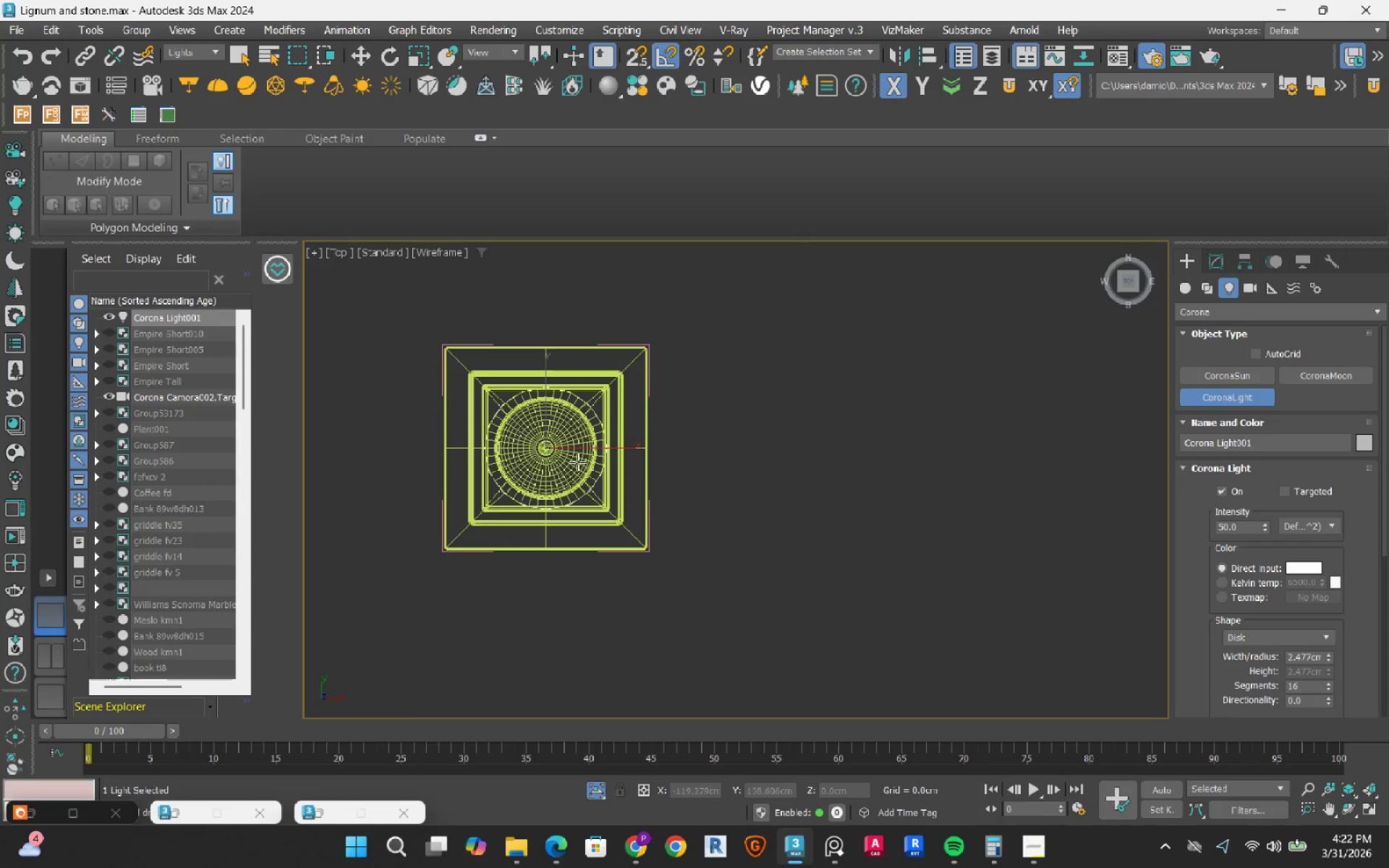 
key(W)
 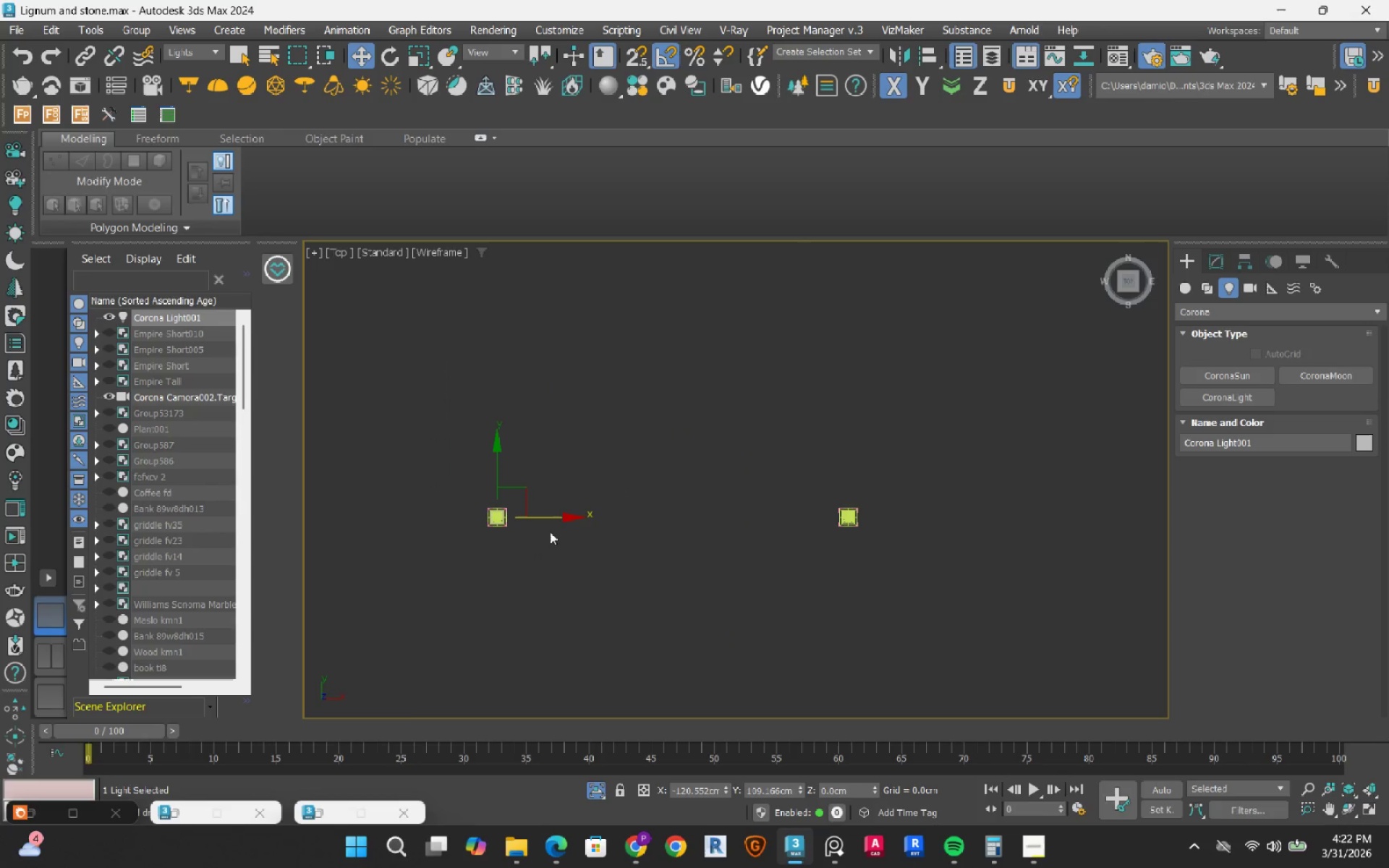 
scroll: coordinate [579, 464], scroll_direction: down, amount: 7.0
 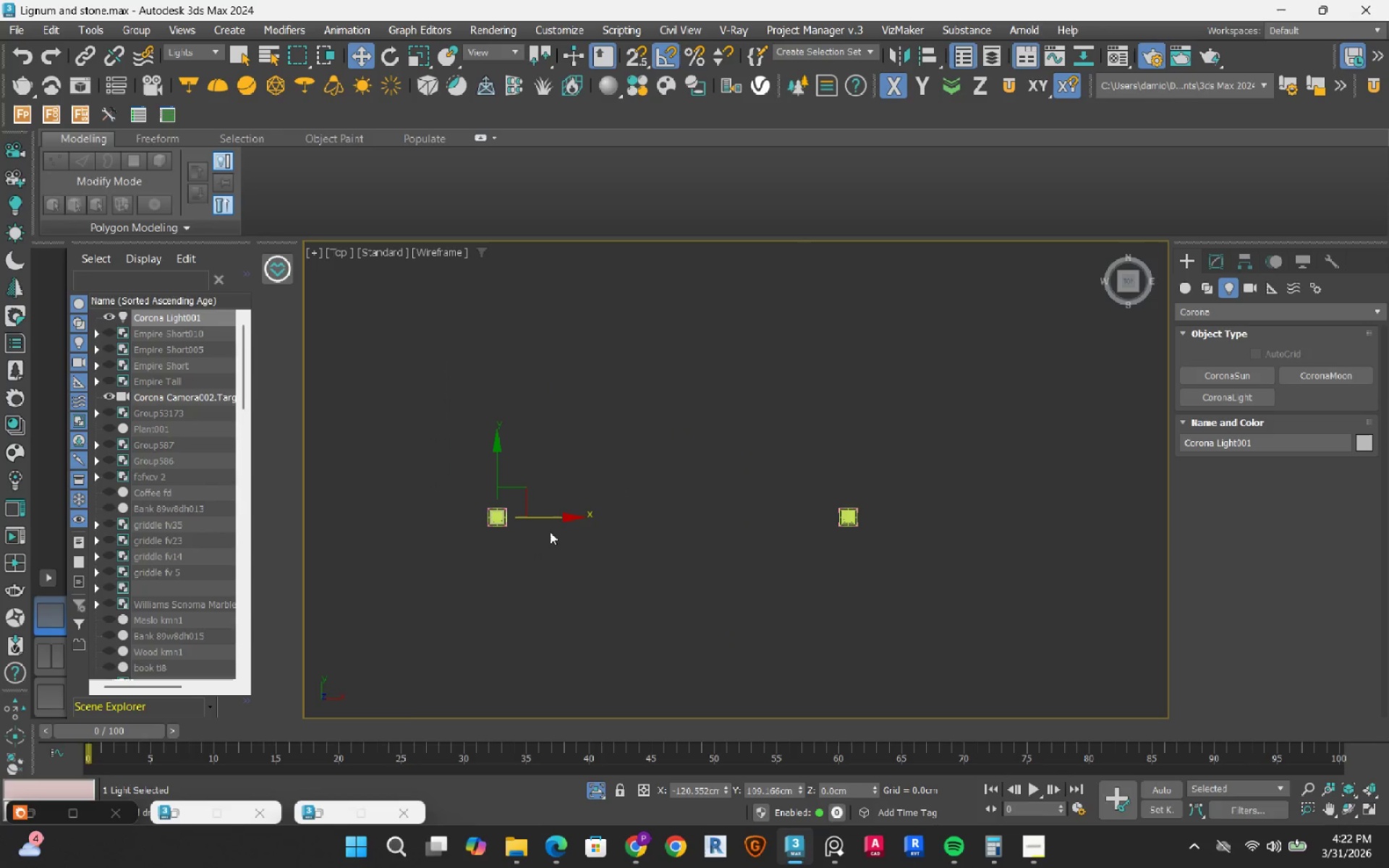 
hold_key(key=ShiftLeft, duration=1.5)
left_click_drag(start_coordinate=[554, 516], to_coordinate=[901, 535])
 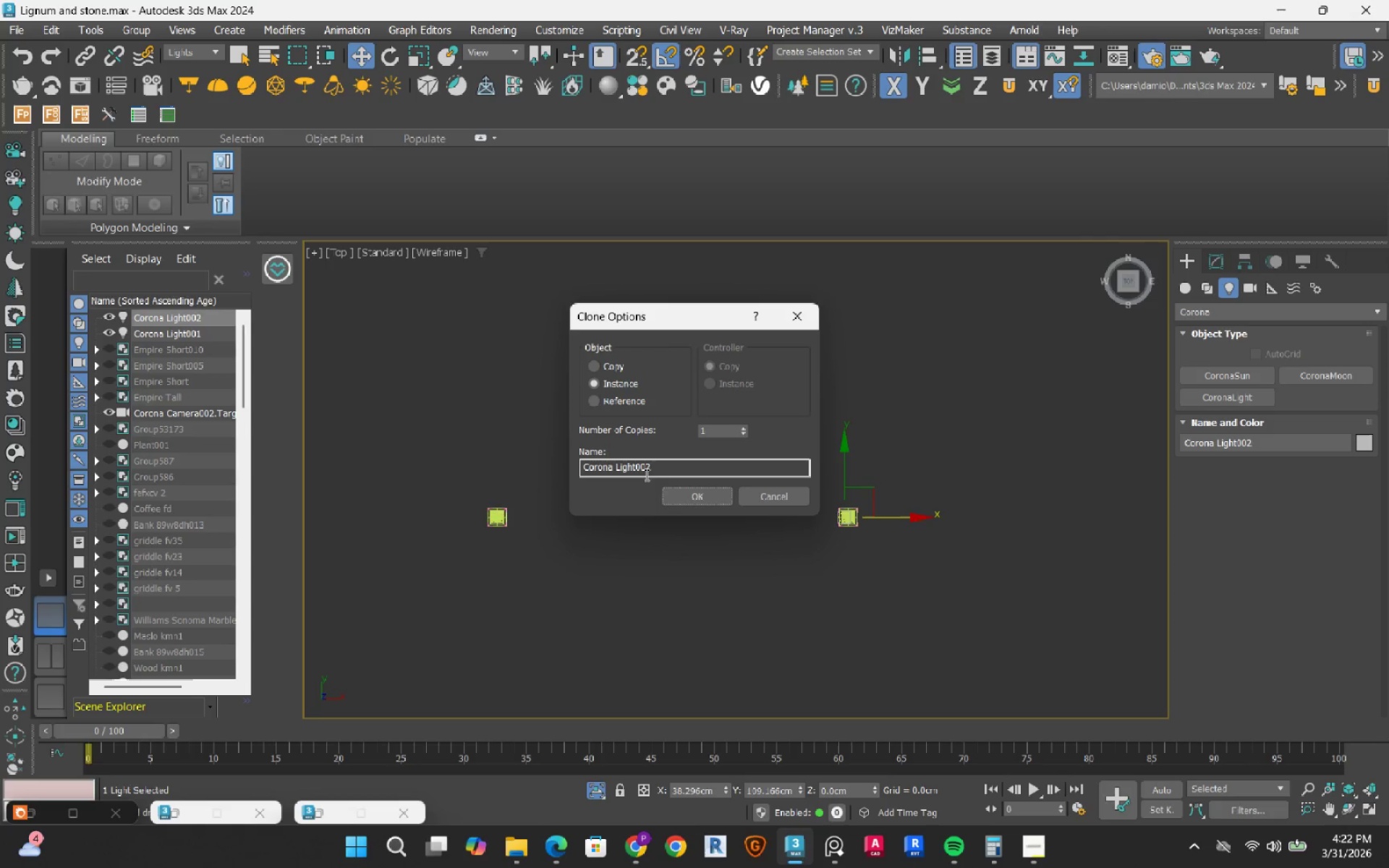 
hold_key(key=ShiftLeft, duration=0.59)
 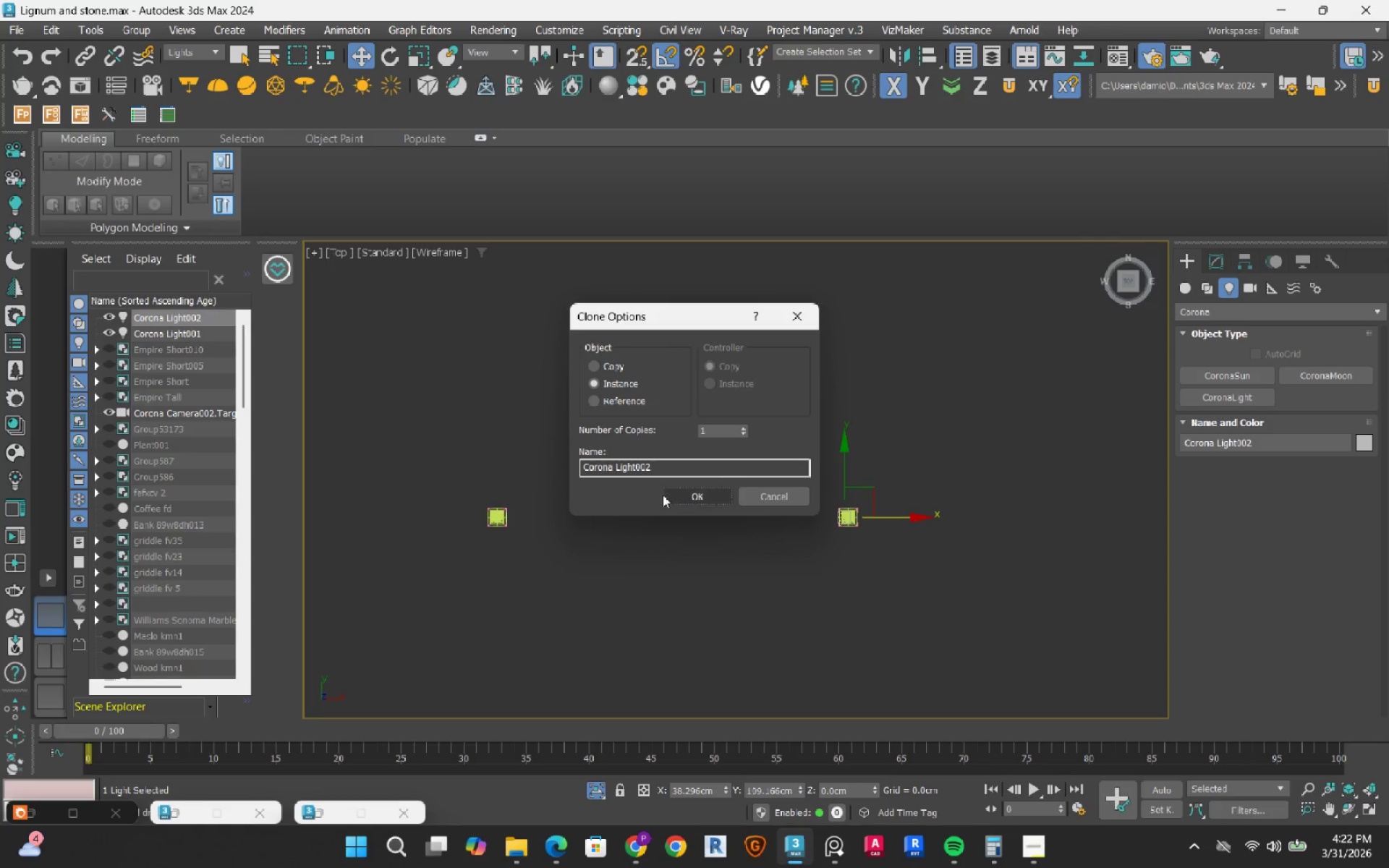 
left_click_drag(start_coordinate=[693, 495], to_coordinate=[701, 499])
 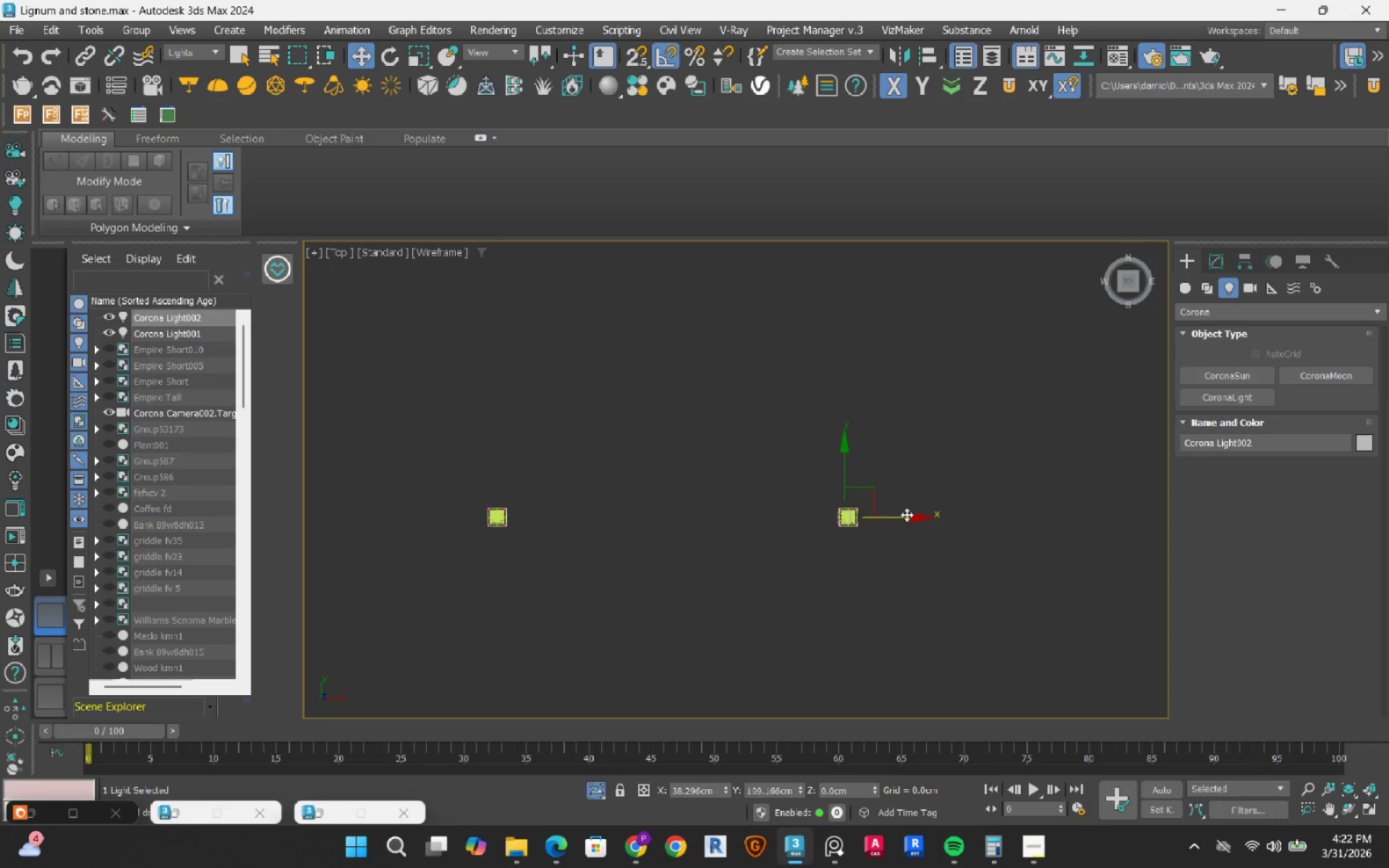 
scroll: coordinate [676, 516], scroll_direction: up, amount: 8.0
 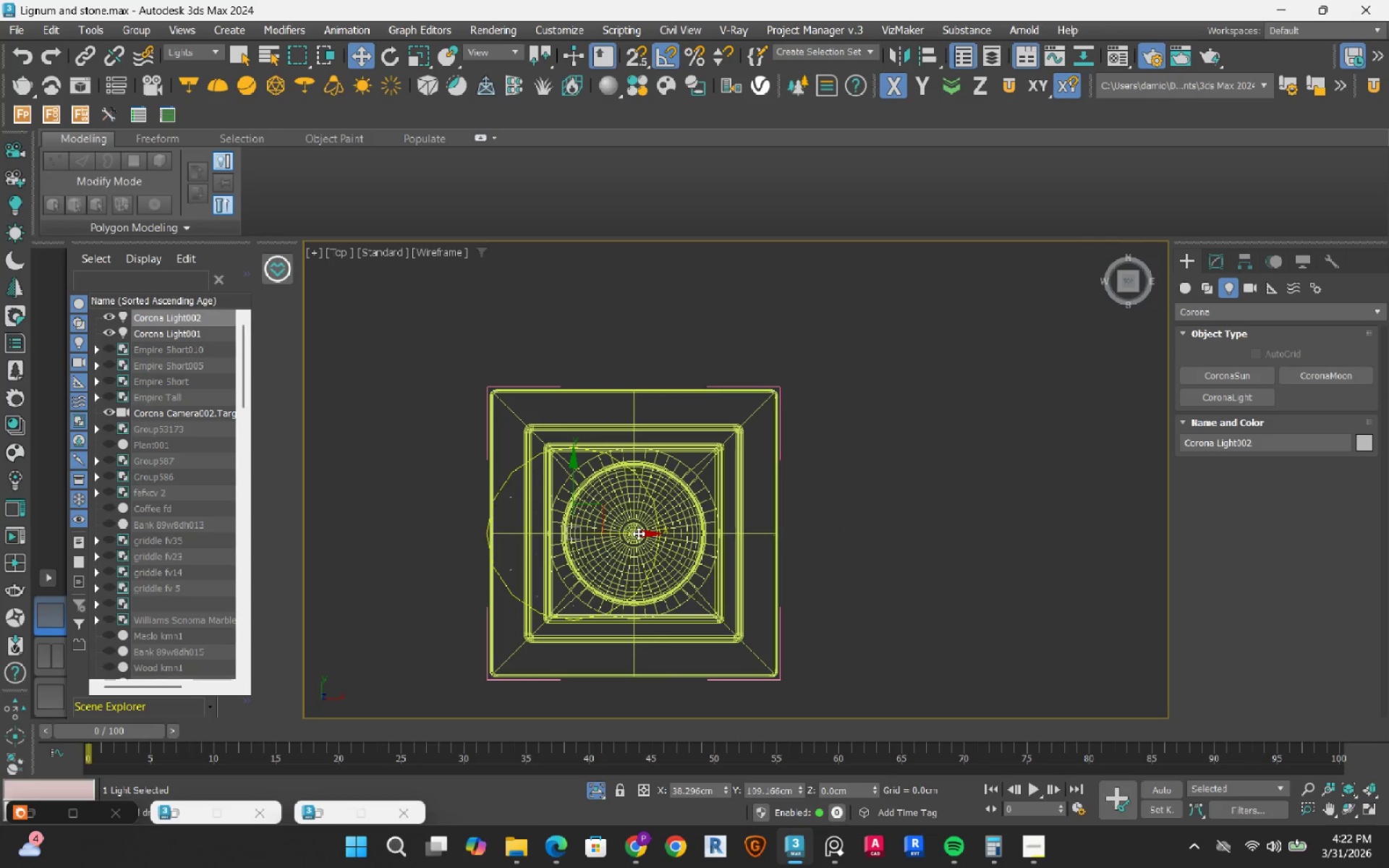 
left_click_drag(start_coordinate=[638, 533], to_coordinate=[639, 407])
 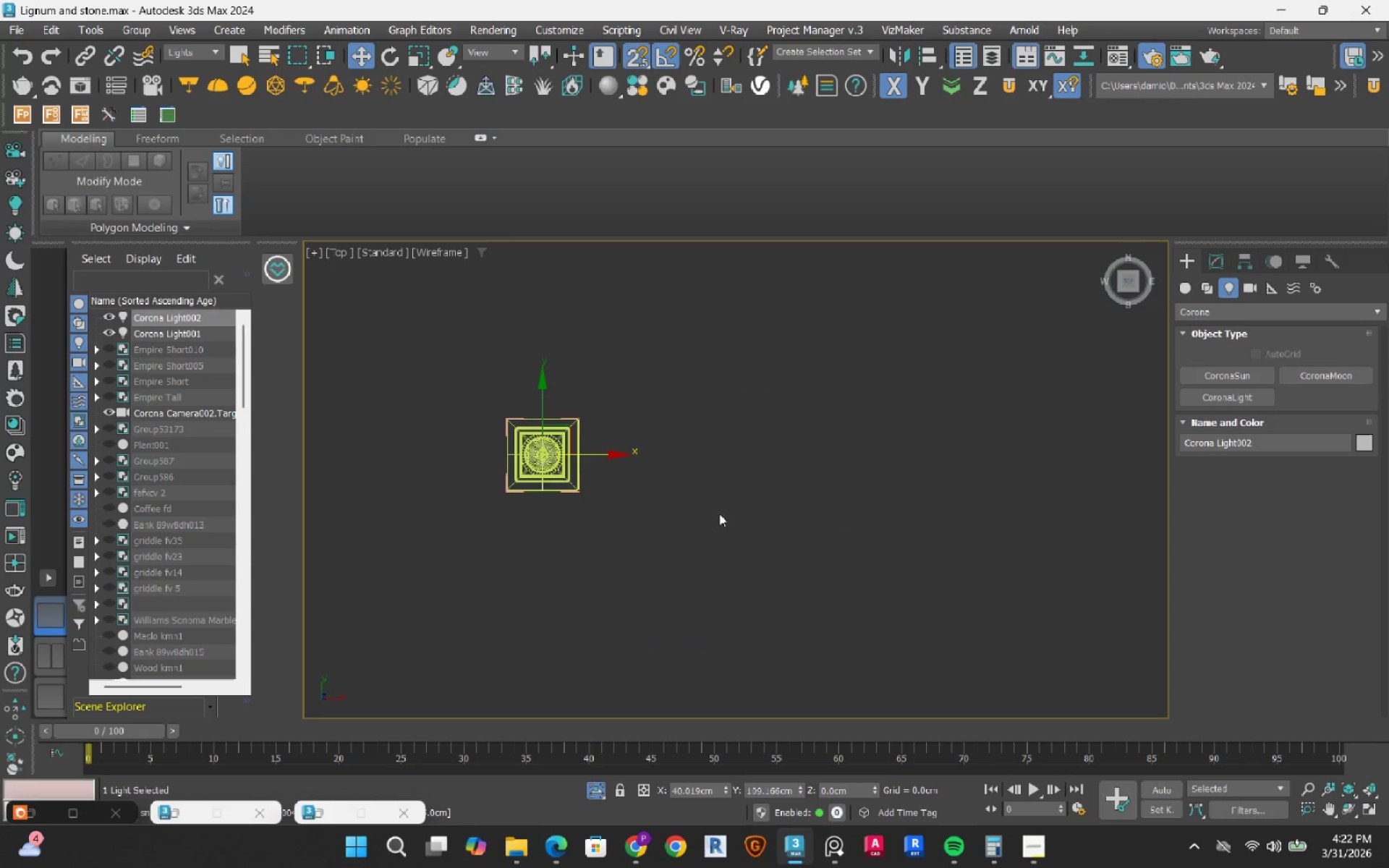 
key(S)
 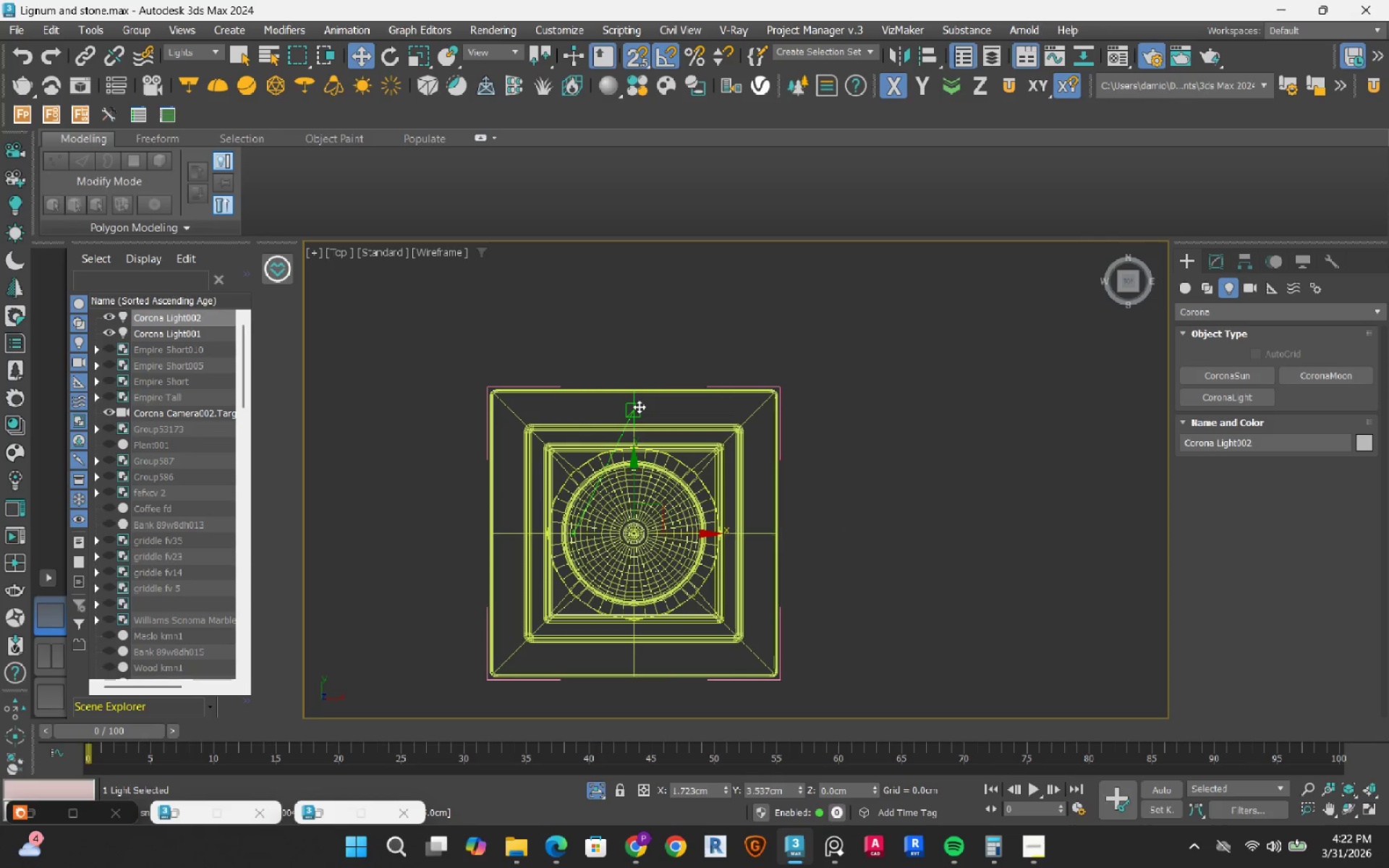 
scroll: coordinate [511, 429], scroll_direction: down, amount: 4.0
 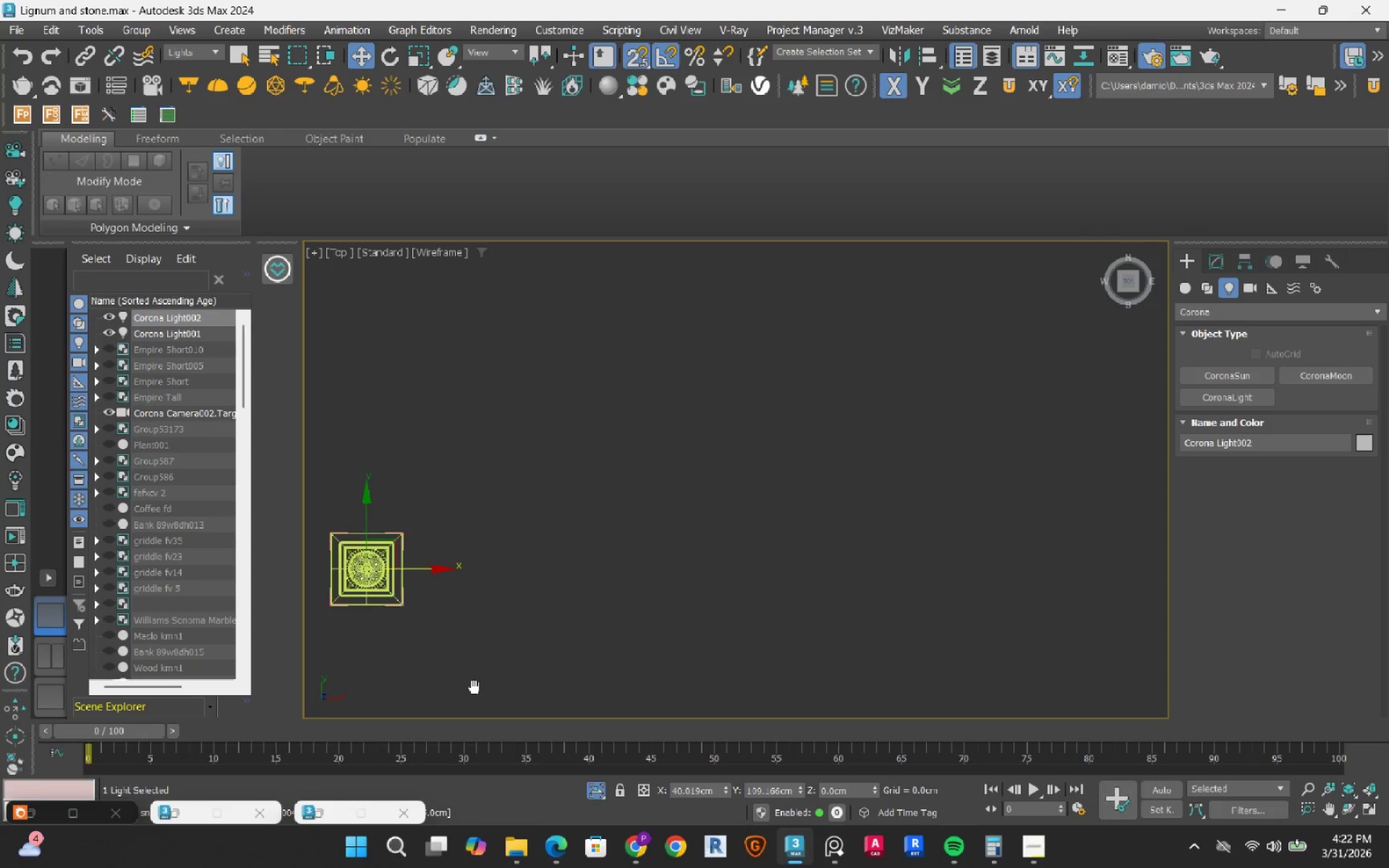 
hold_key(key=ShiftLeft, duration=1.27)
 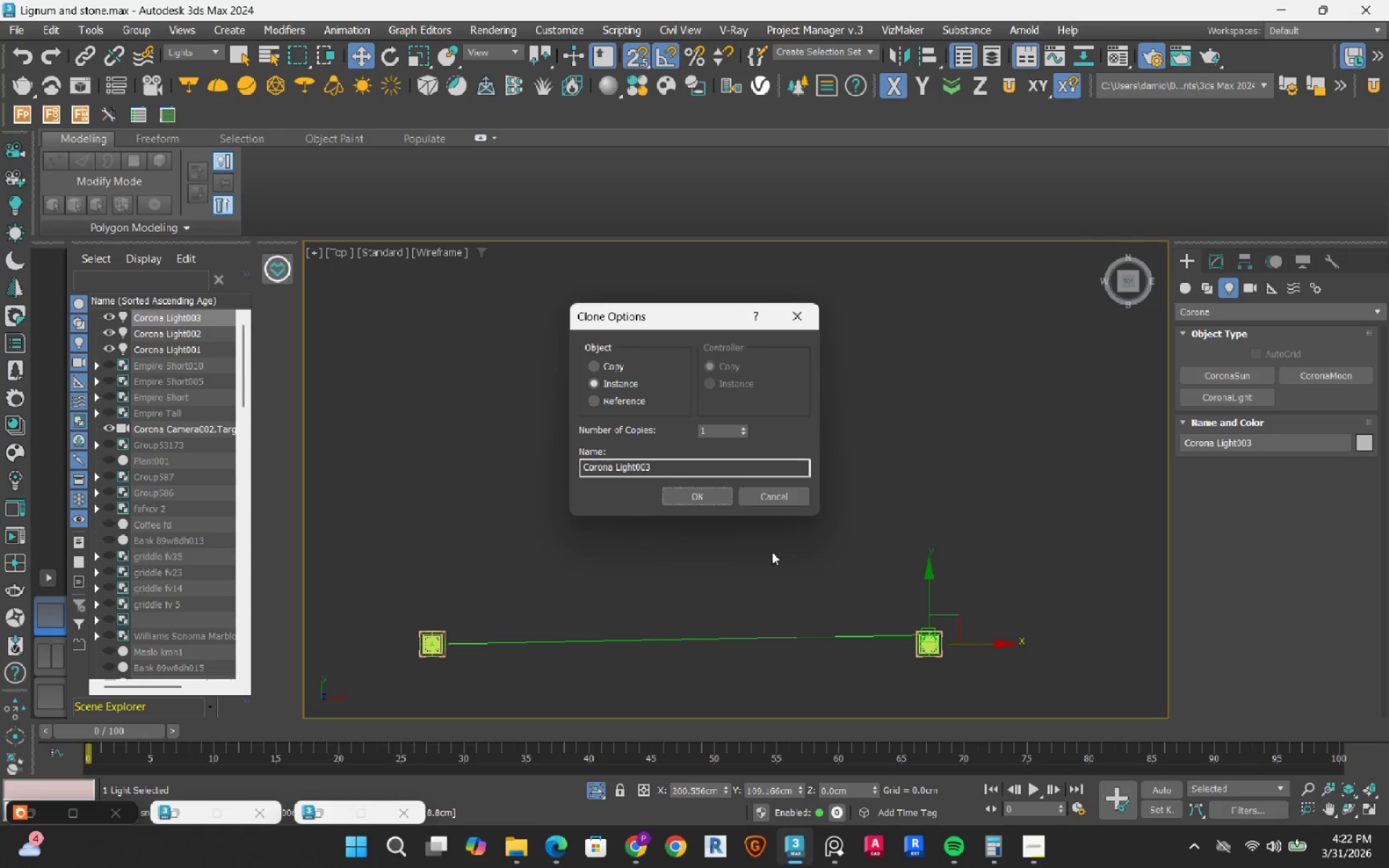 
scroll: coordinate [472, 681], scroll_direction: down, amount: 3.0
 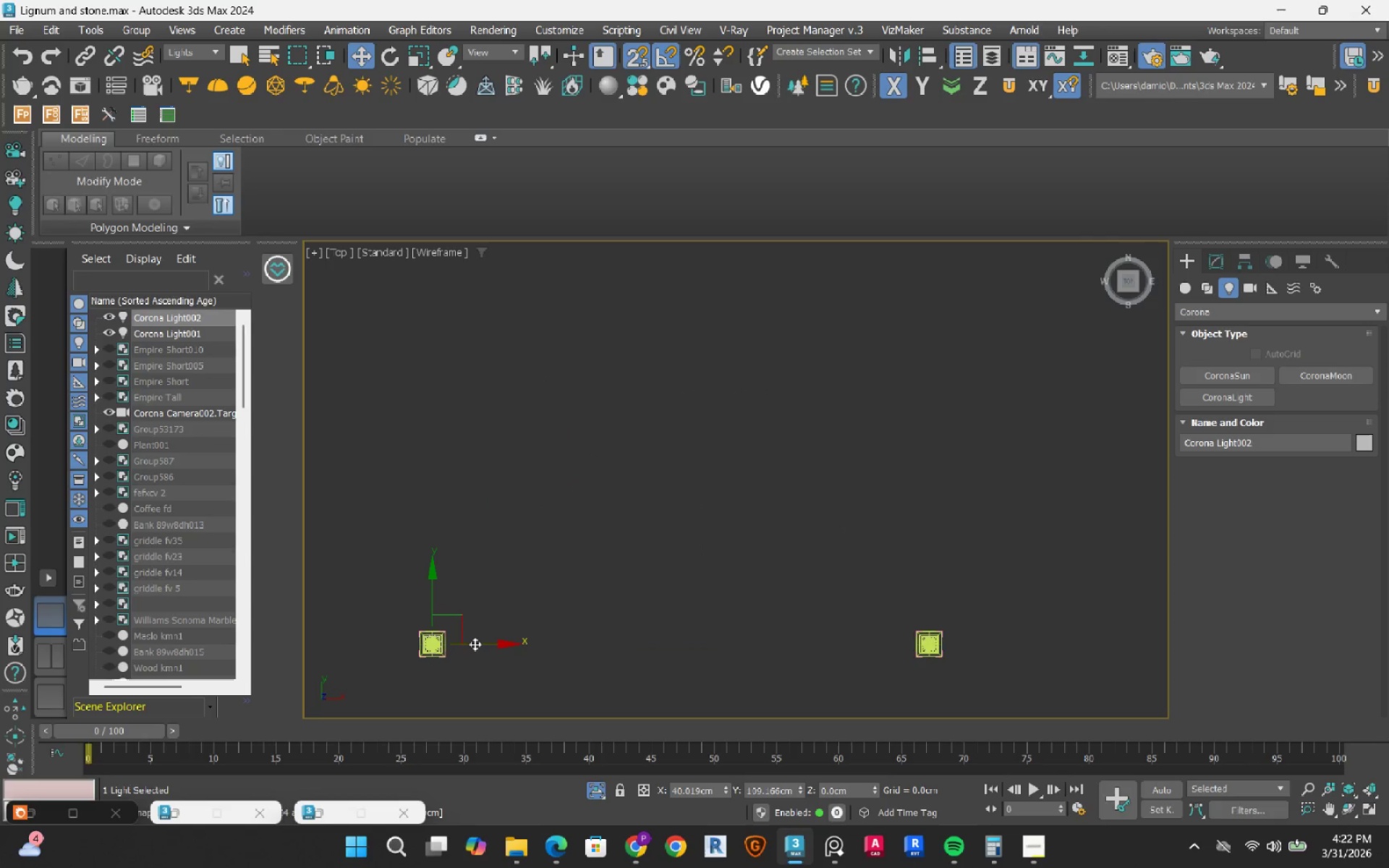 
left_click_drag(start_coordinate=[477, 644], to_coordinate=[930, 633])
 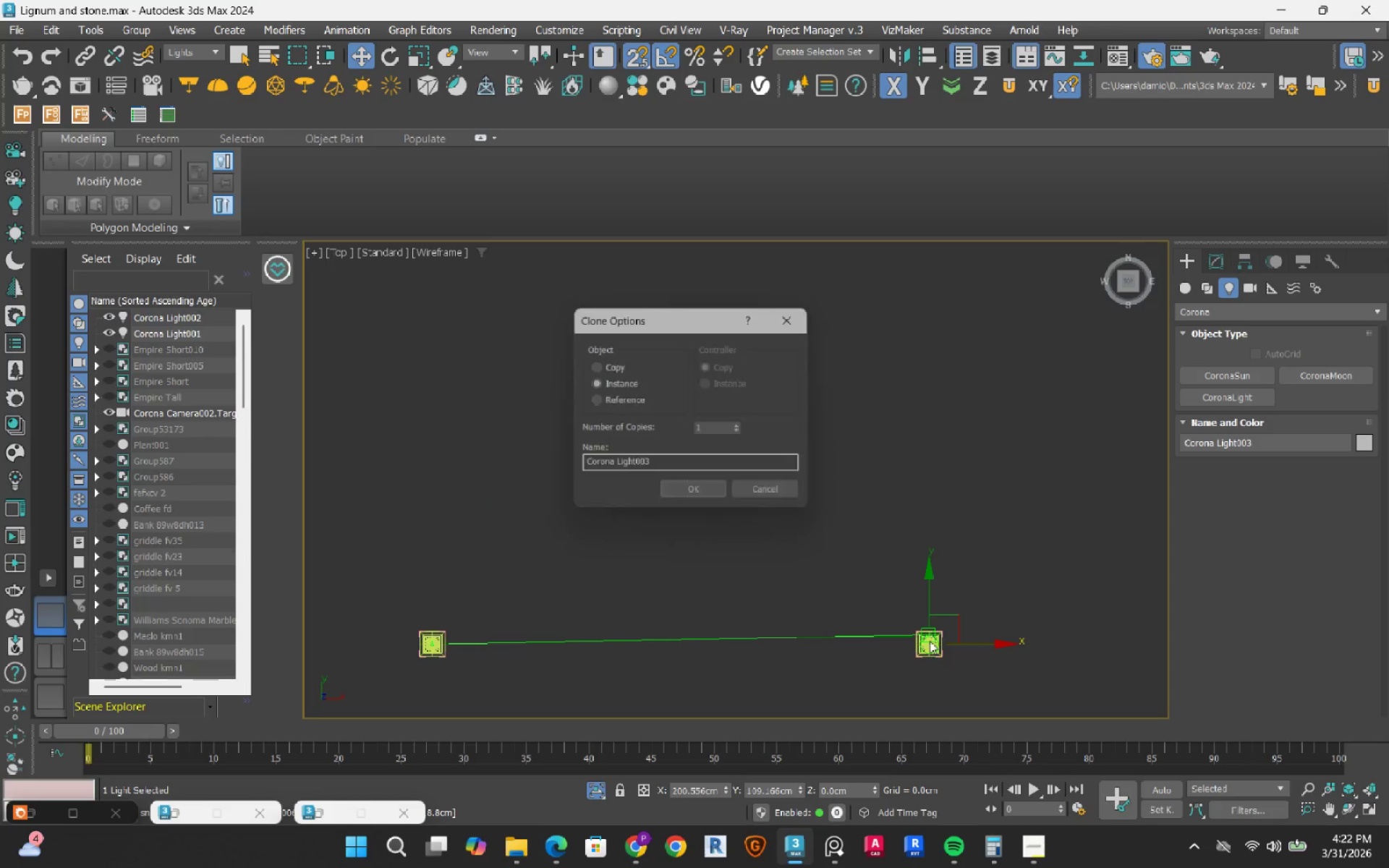 
scroll: coordinate [931, 649], scroll_direction: up, amount: 4.0
 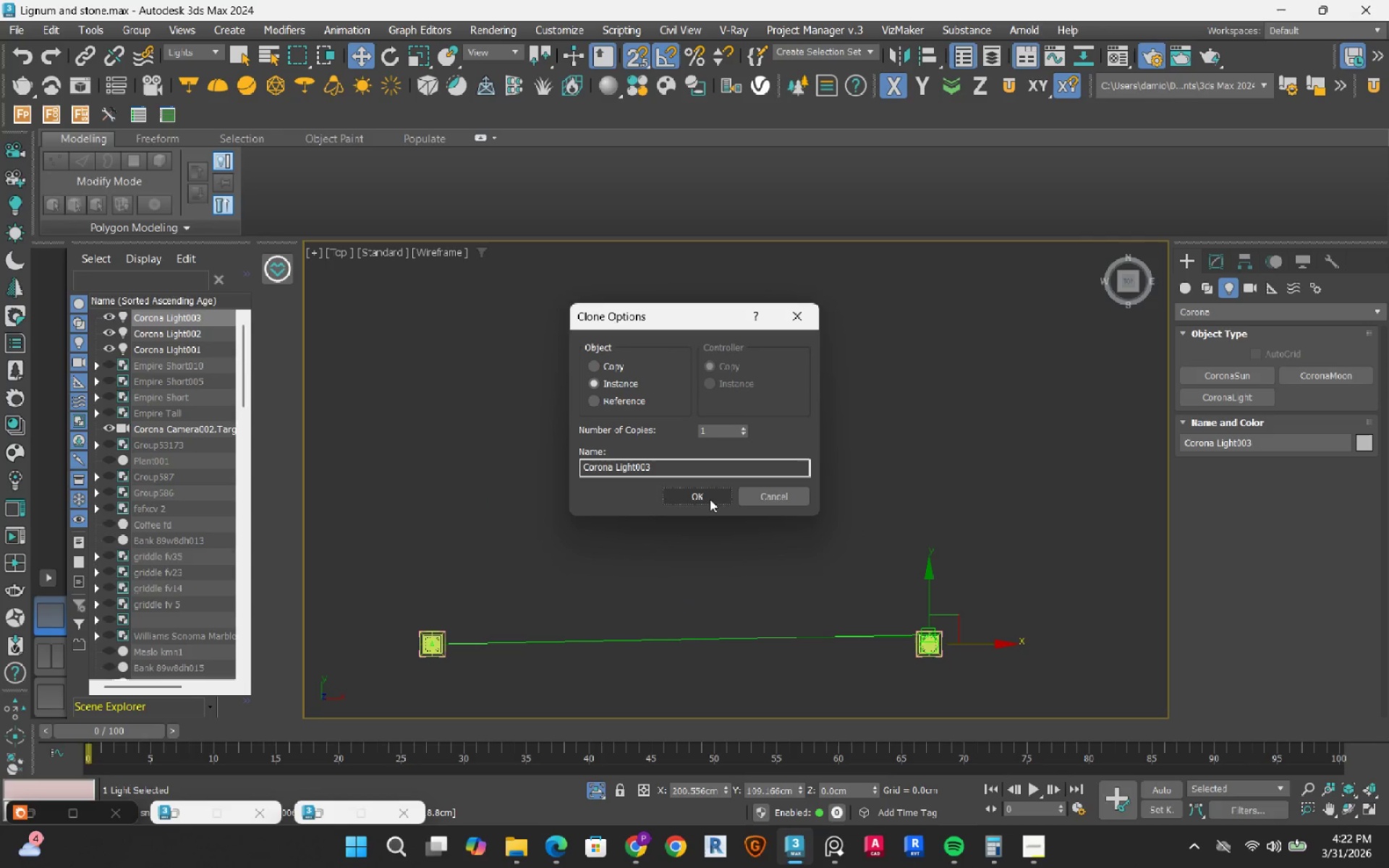 
left_click([709, 498])
 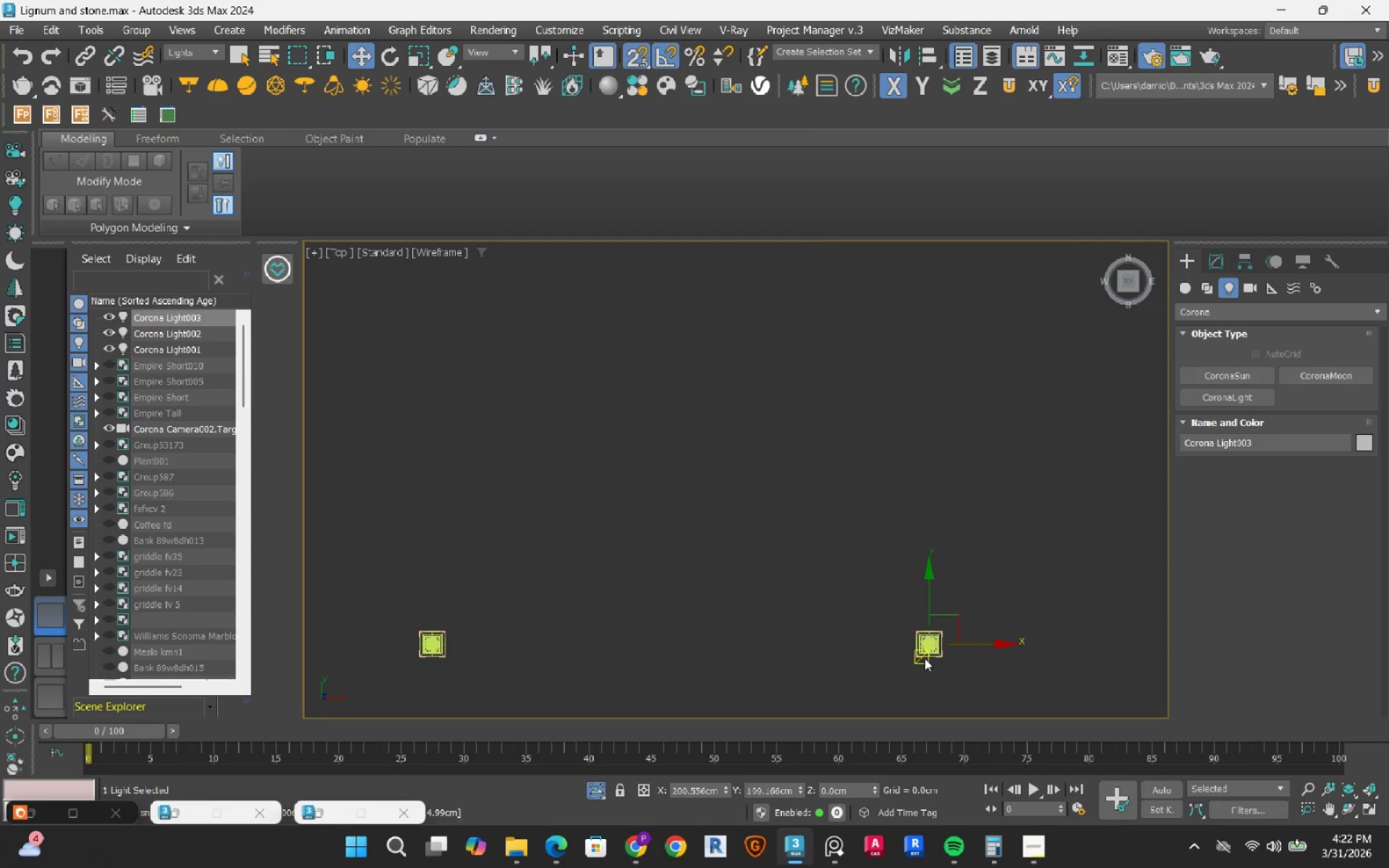 
scroll: coordinate [953, 597], scroll_direction: up, amount: 7.0
 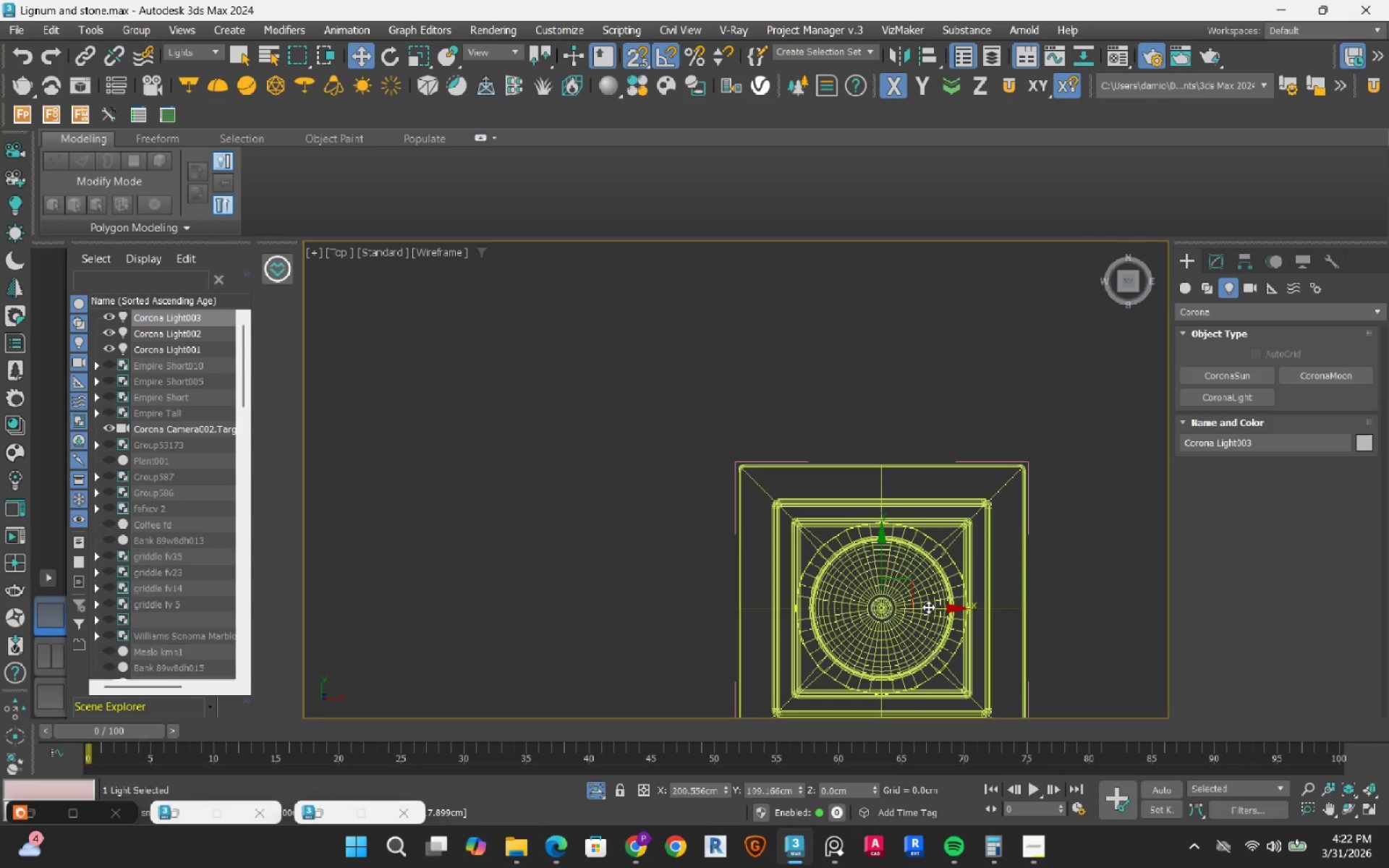 
left_click_drag(start_coordinate=[942, 610], to_coordinate=[890, 480])
 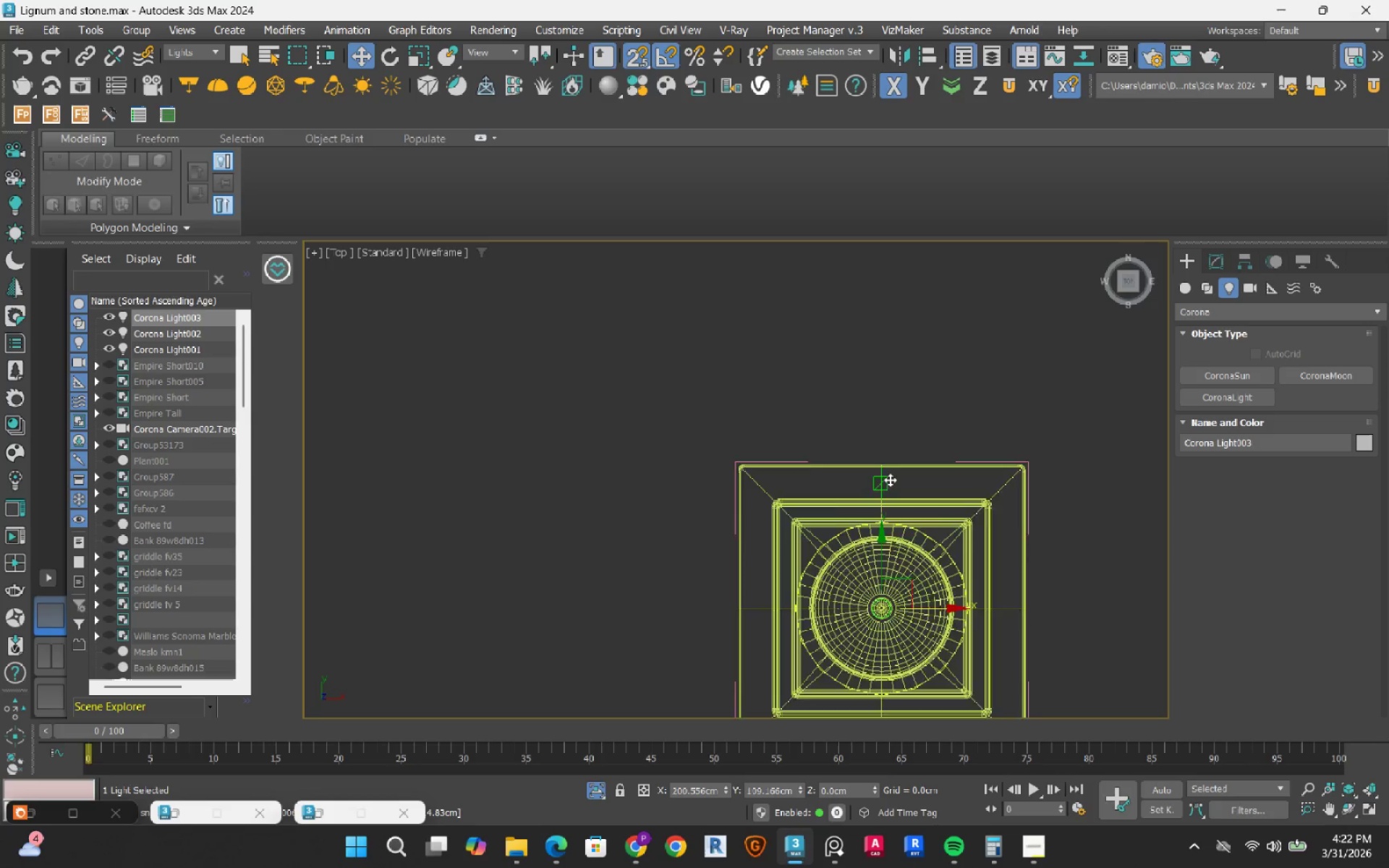 
hold_key(key=AltLeft, duration=0.53)
 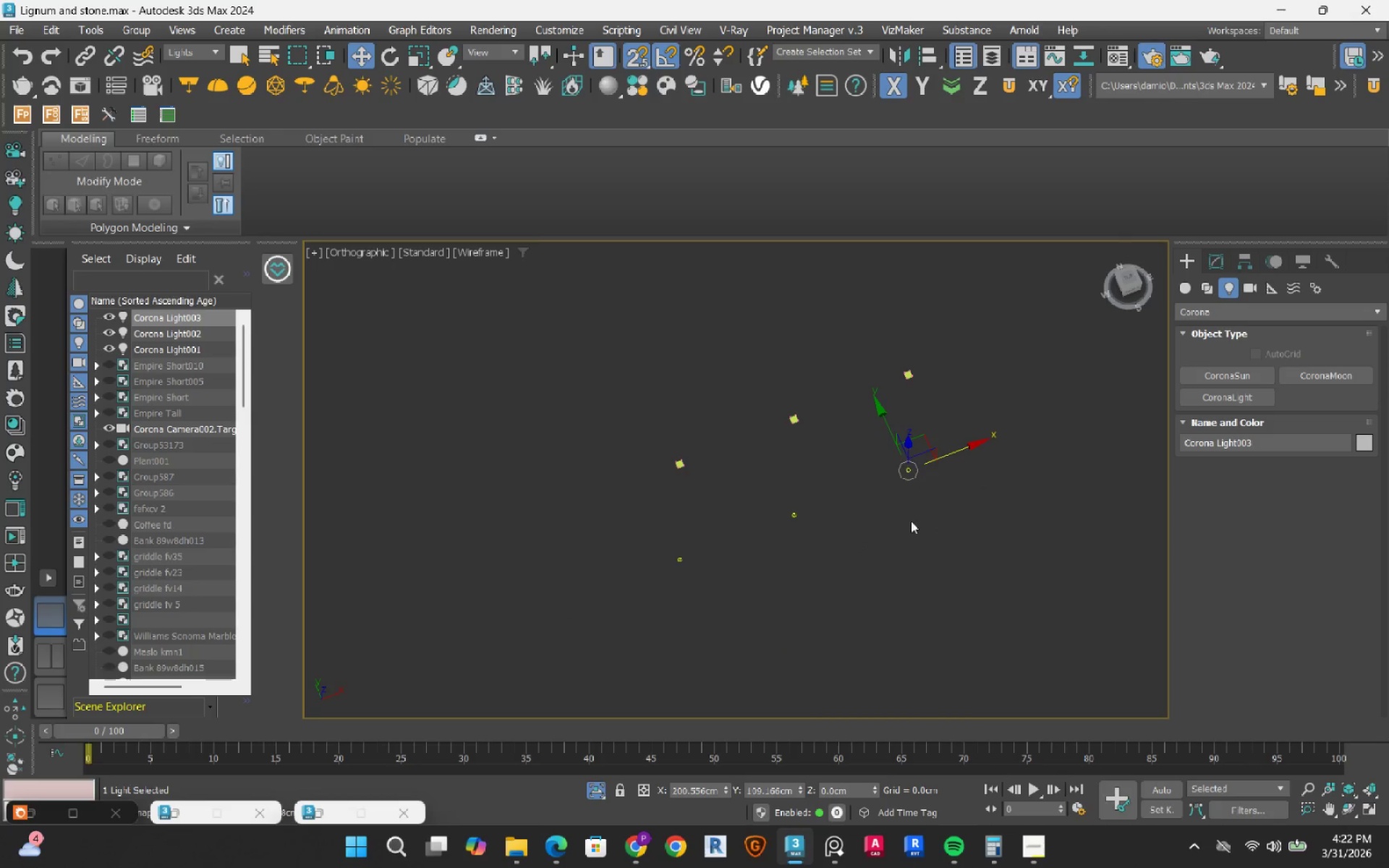 
scroll: coordinate [890, 480], scroll_direction: down, amount: 8.0
 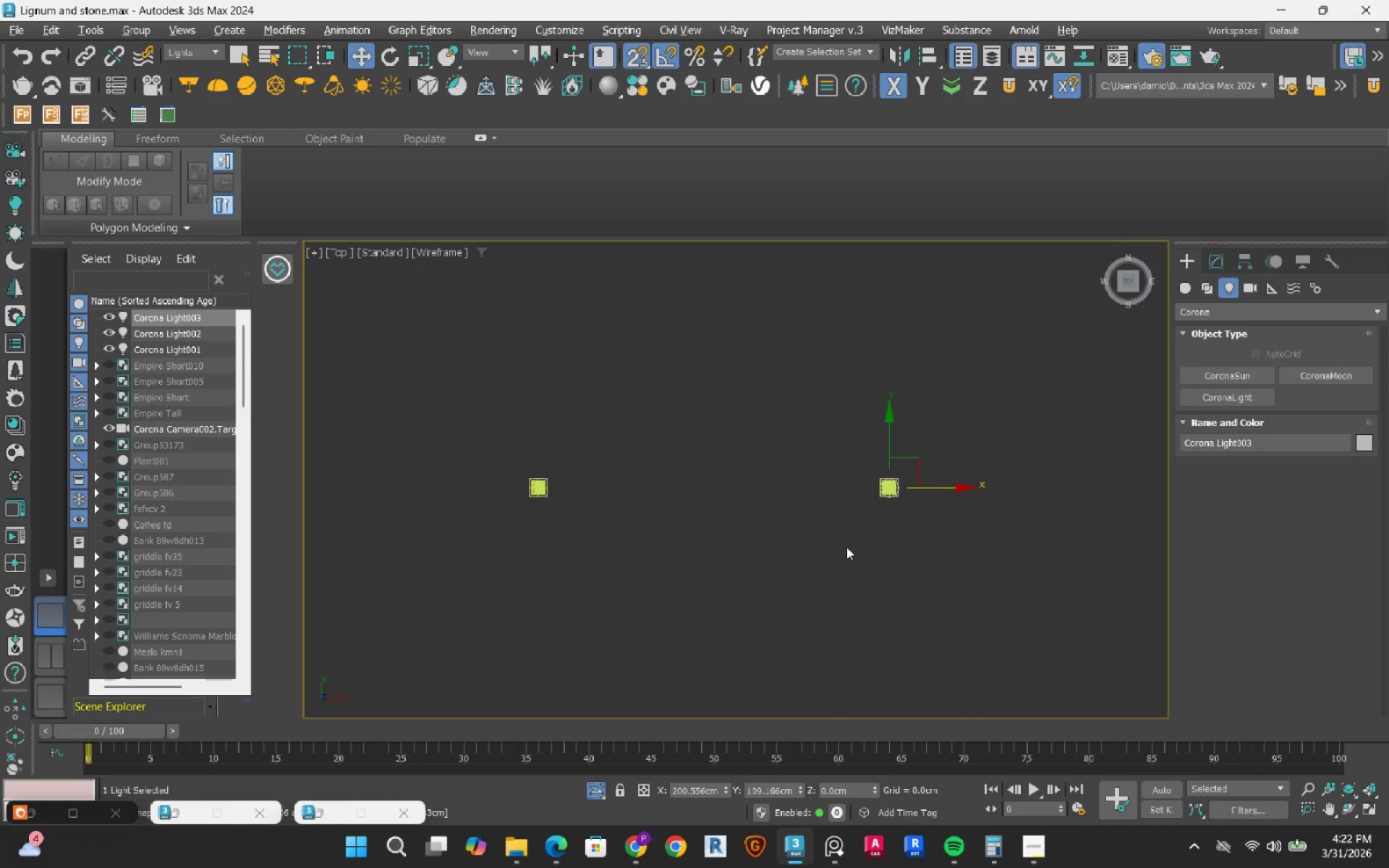 
hold_key(key=AltLeft, duration=17.62)
scroll: coordinate [919, 461], scroll_direction: down, amount: 3.0
 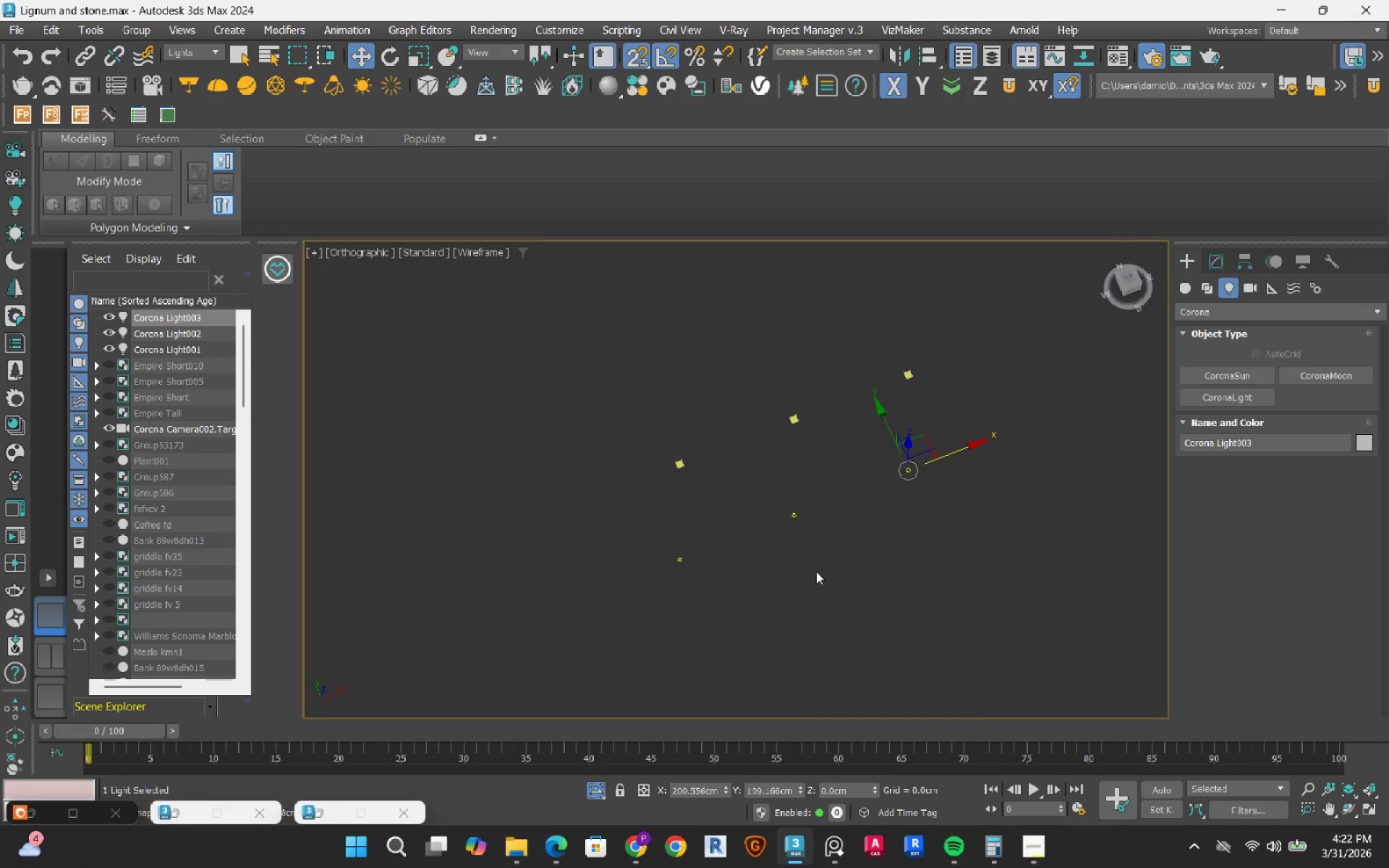 
hold_key(key=ControlLeft, duration=1.23)
left_click_drag(start_coordinate=[835, 563], to_coordinate=[777, 492])
 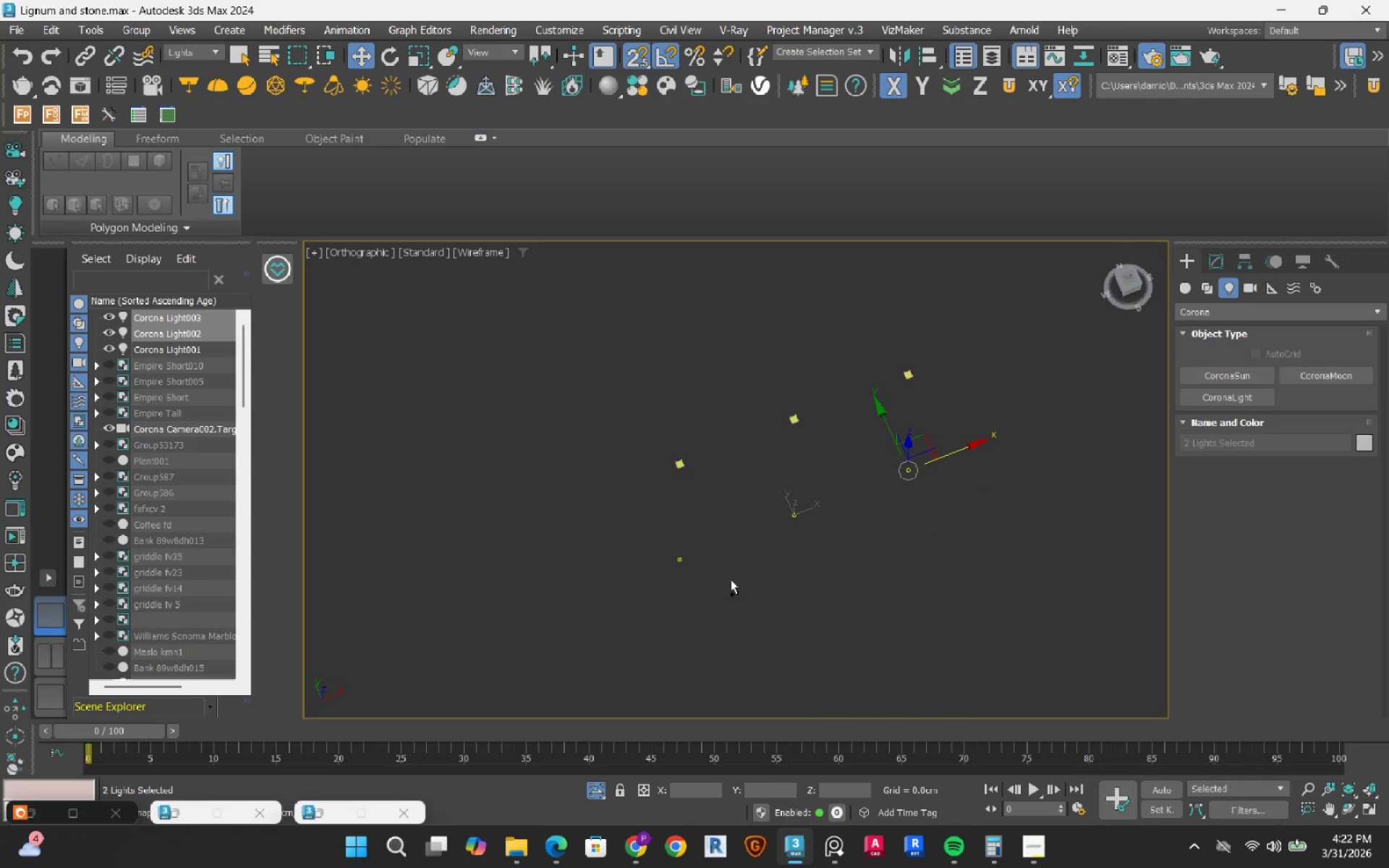 
left_click_drag(start_coordinate=[728, 584], to_coordinate=[611, 541])
 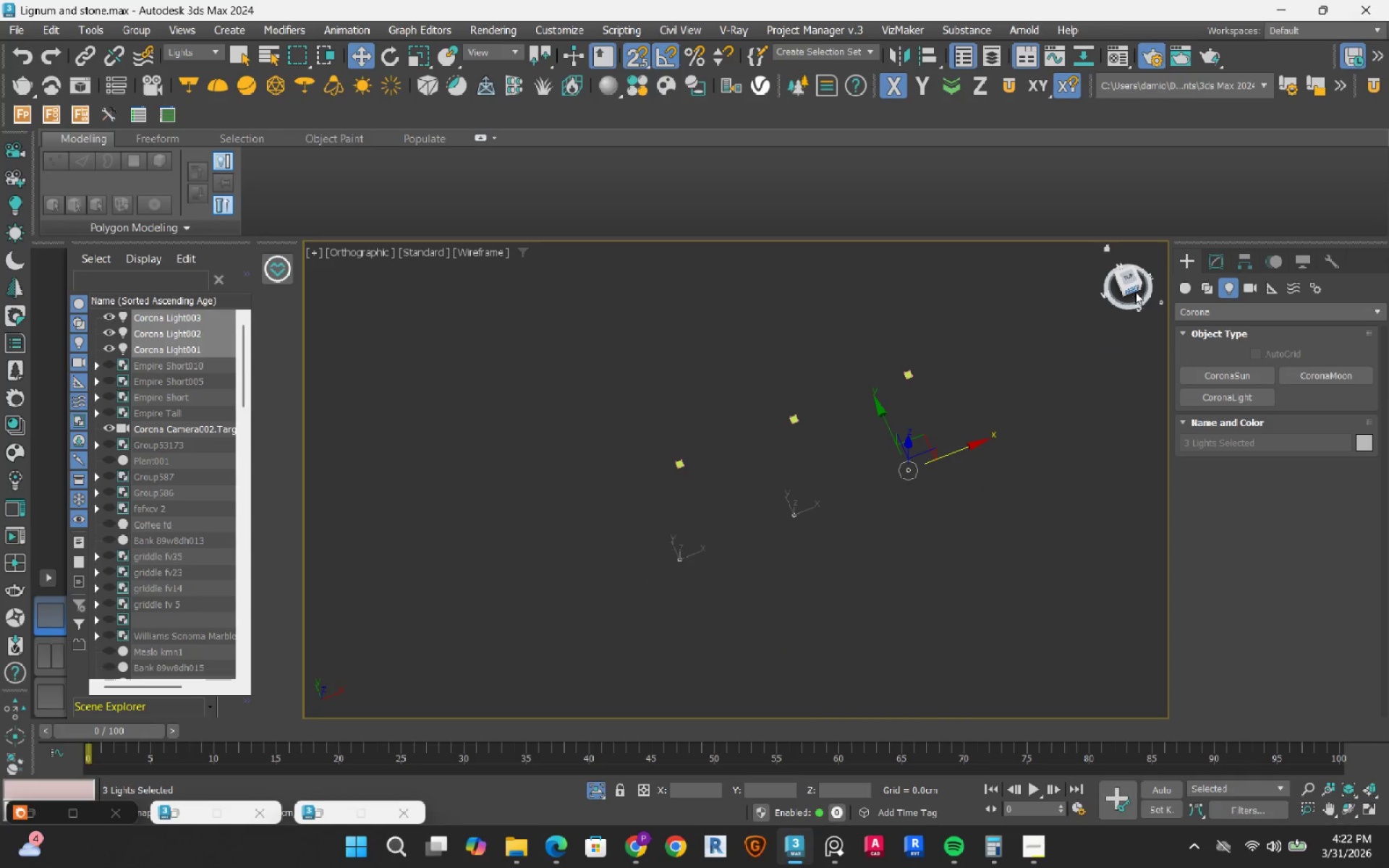 
left_click([1134, 286])
 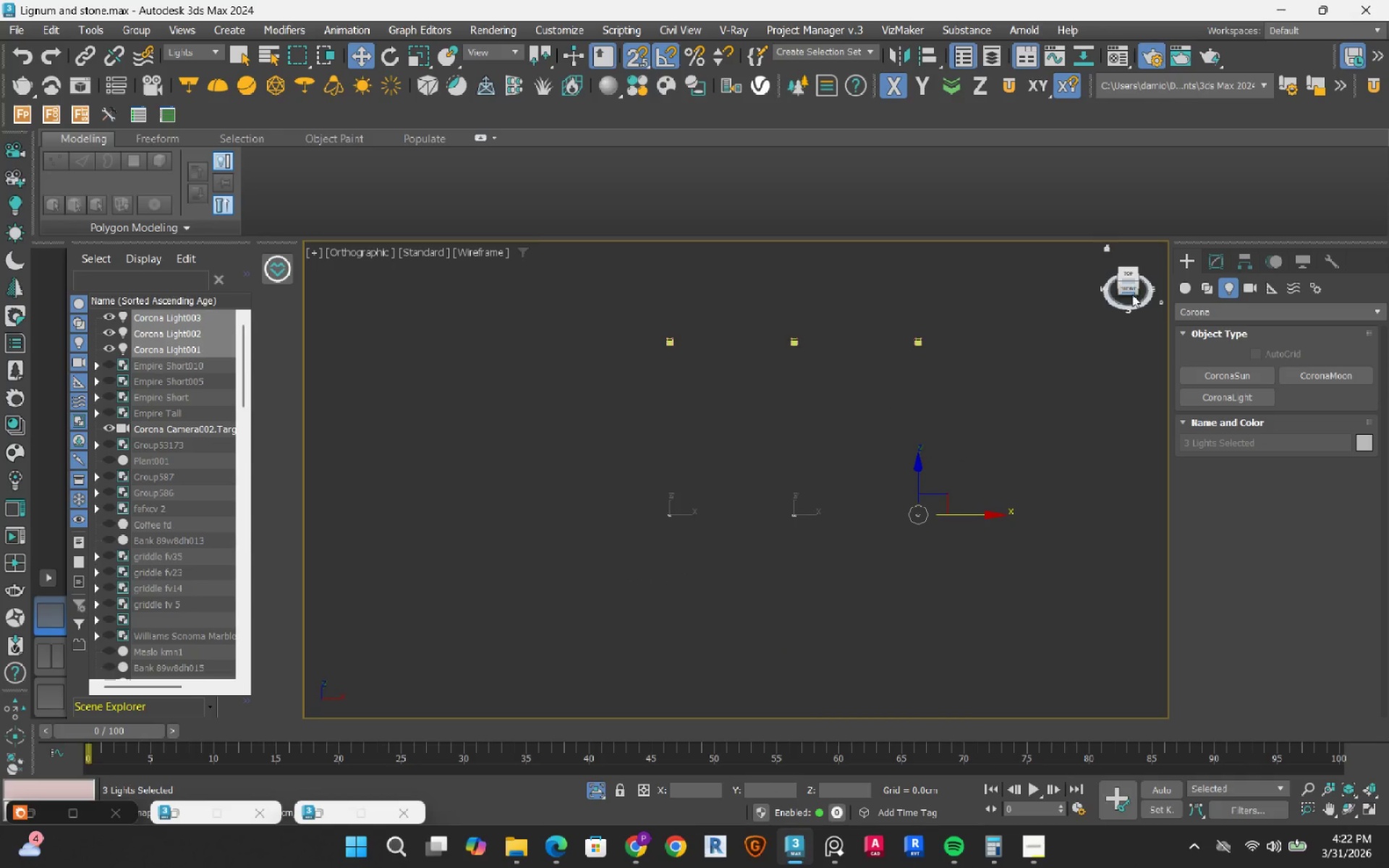 
left_click([1132, 286])
 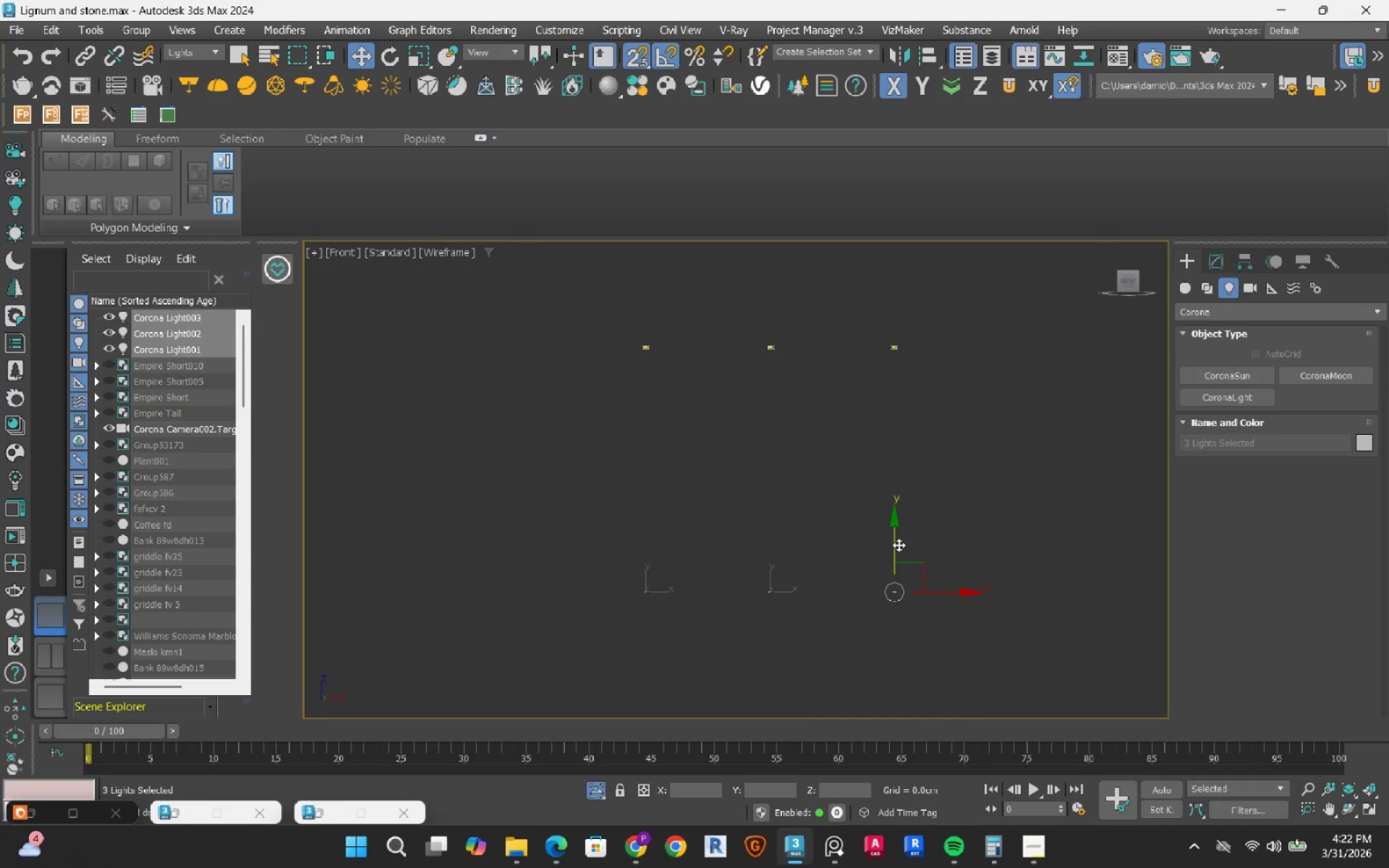 
left_click_drag(start_coordinate=[899, 545], to_coordinate=[904, 357])
 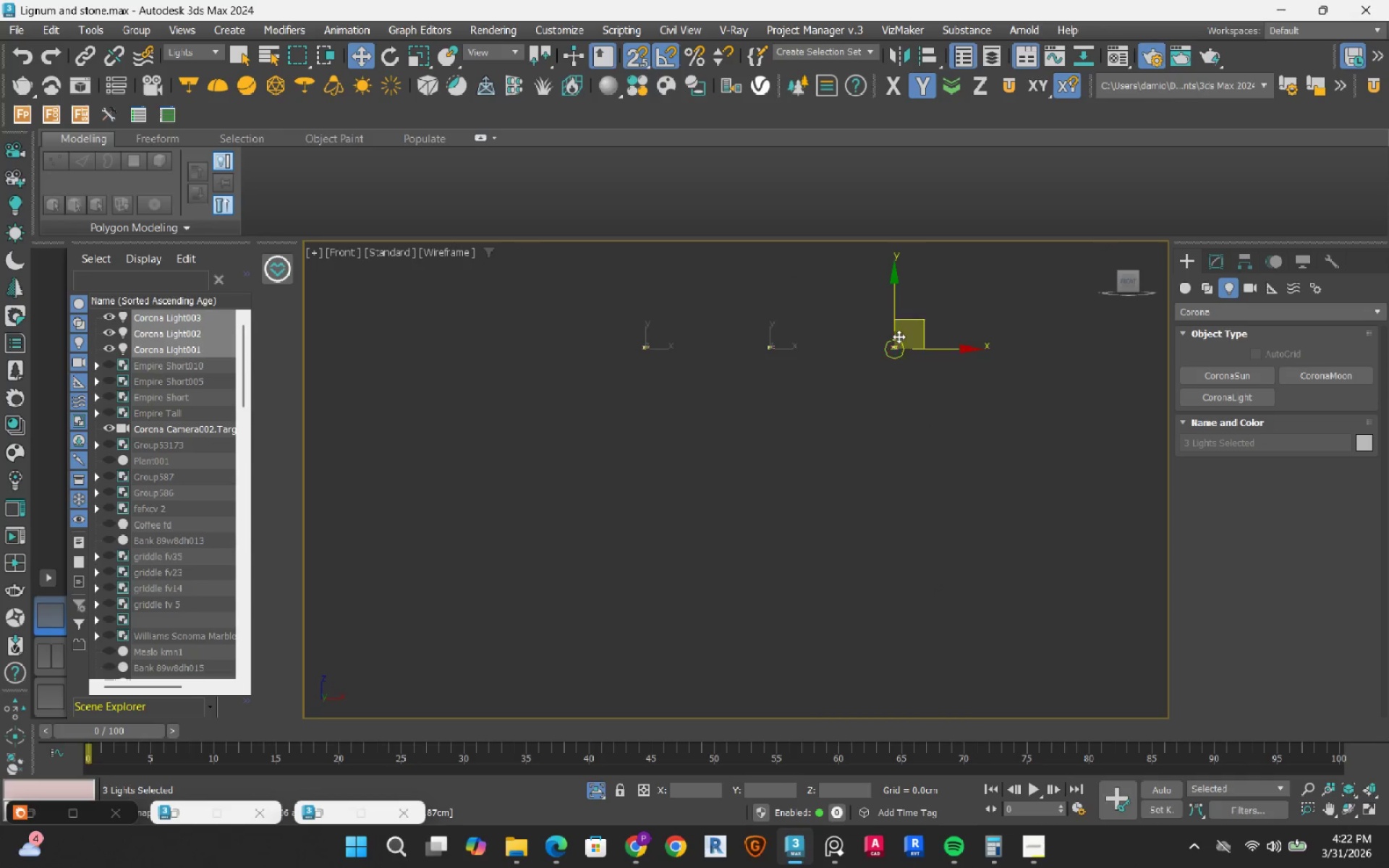 
scroll: coordinate [876, 383], scroll_direction: up, amount: 13.0
 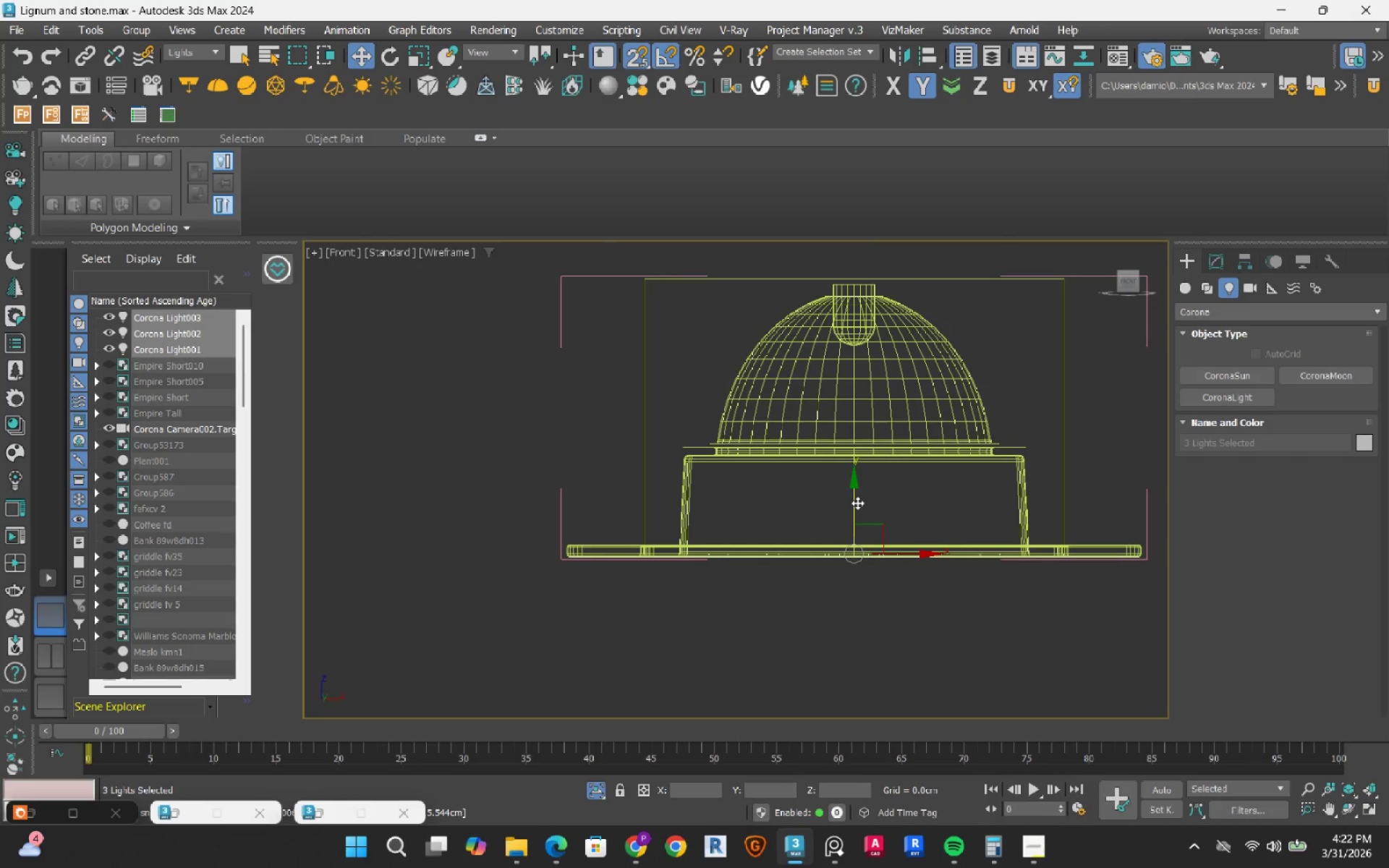 
left_click_drag(start_coordinate=[853, 500], to_coordinate=[855, 517])
 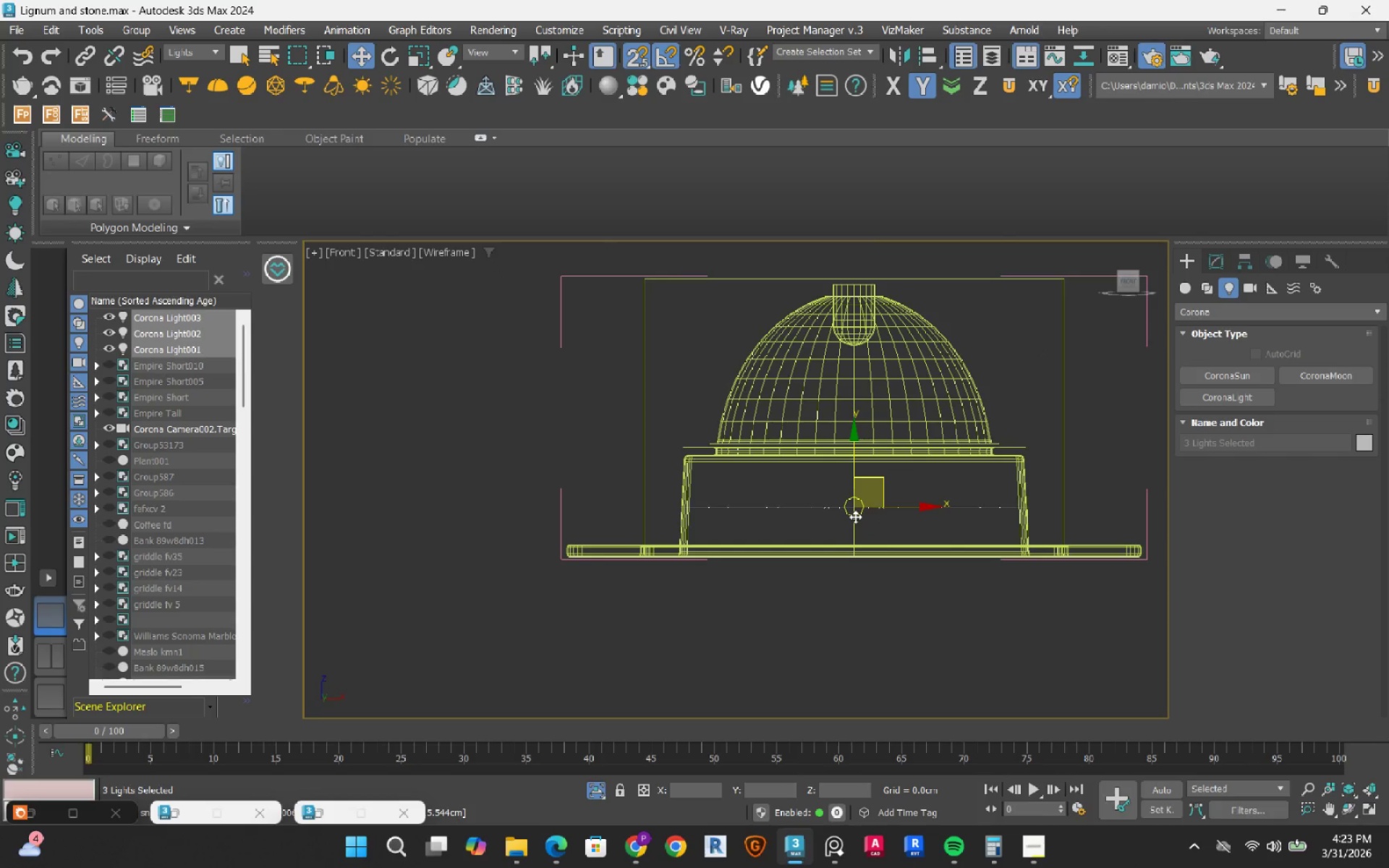 
key(F3)
 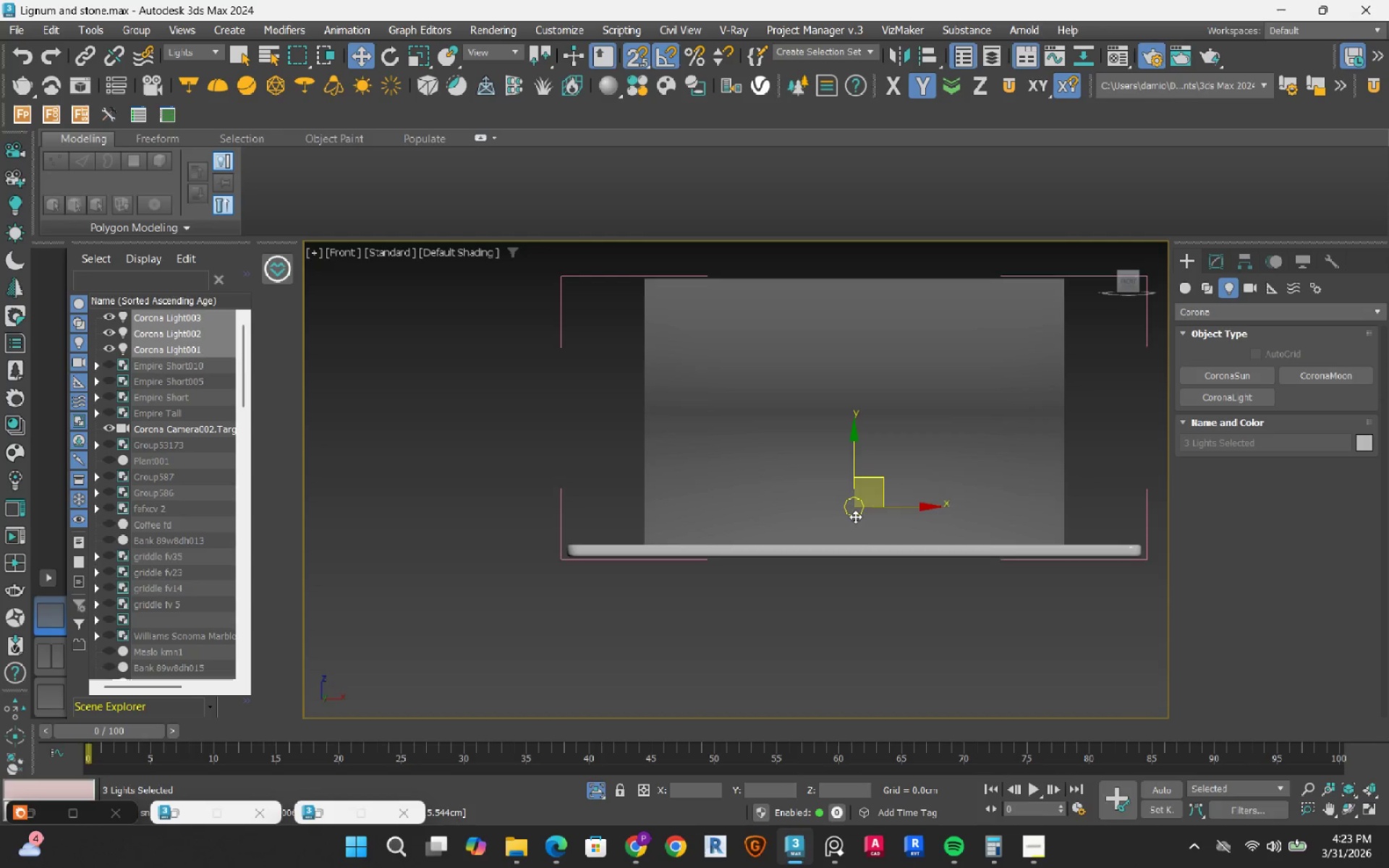 
hold_key(key=AltLeft, duration=0.61)
scroll: coordinate [870, 517], scroll_direction: down, amount: 4.0
 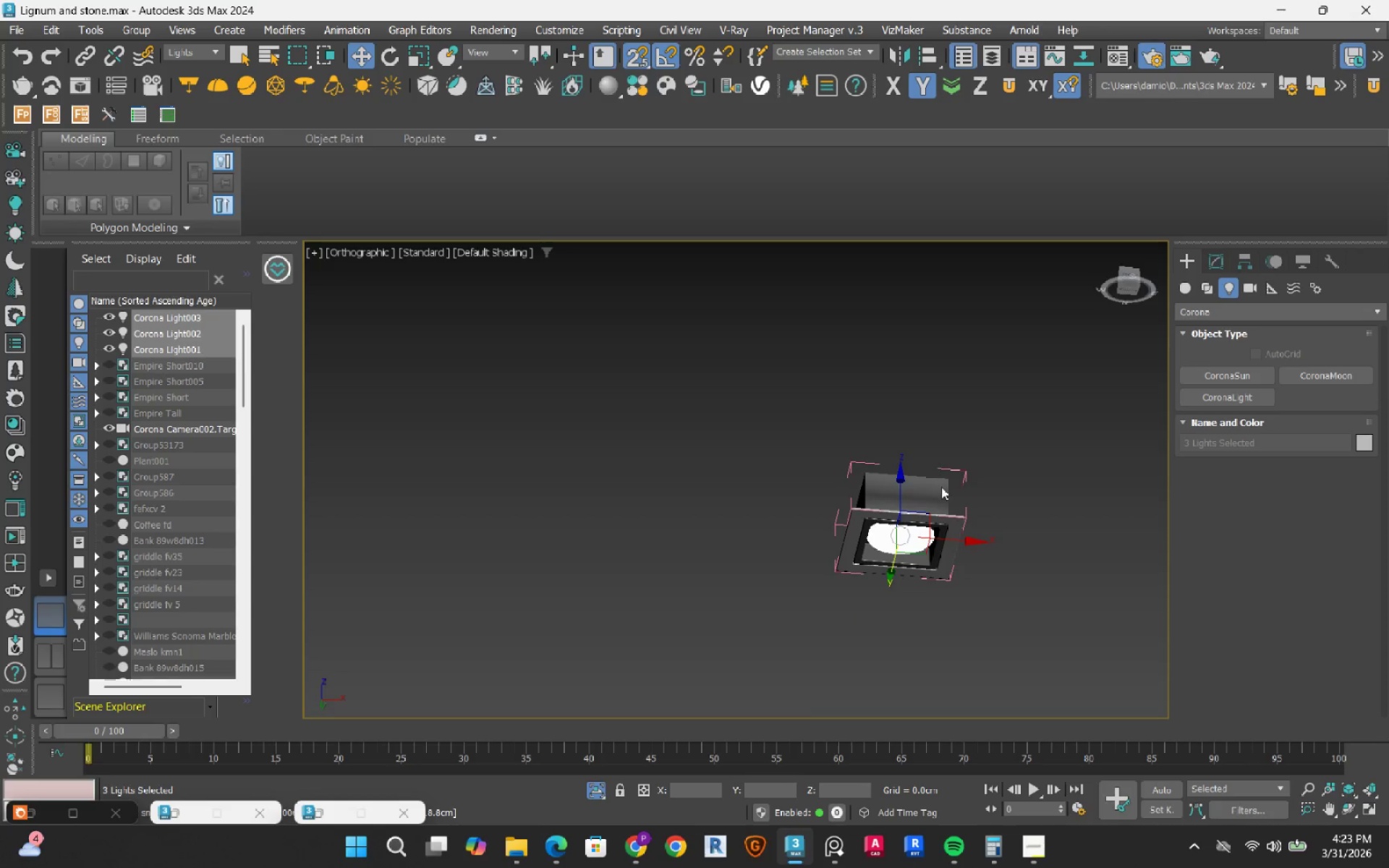 
scroll: coordinate [919, 542], scroll_direction: up, amount: 3.0
 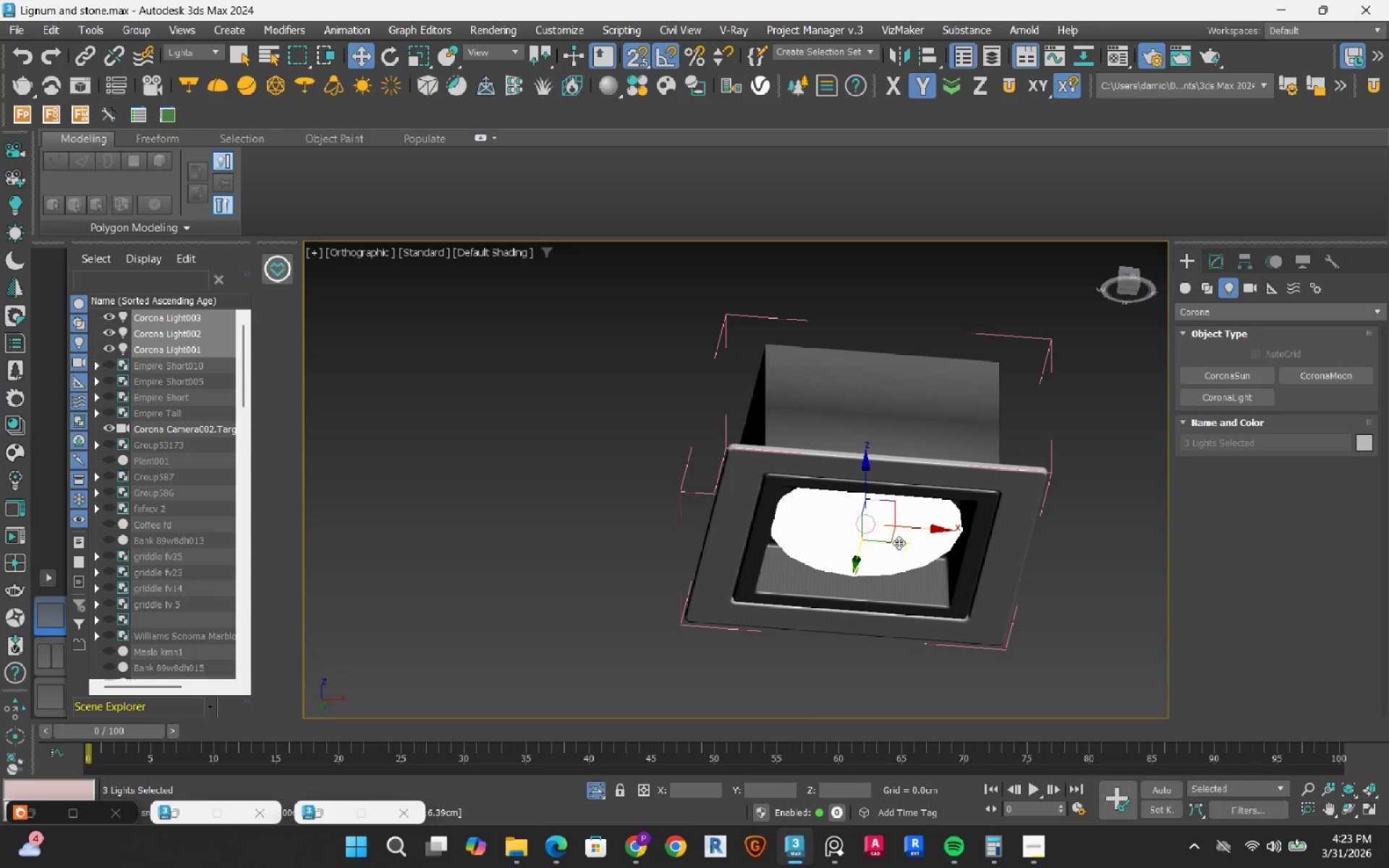 
hold_key(key=AltLeft, duration=0.38)
 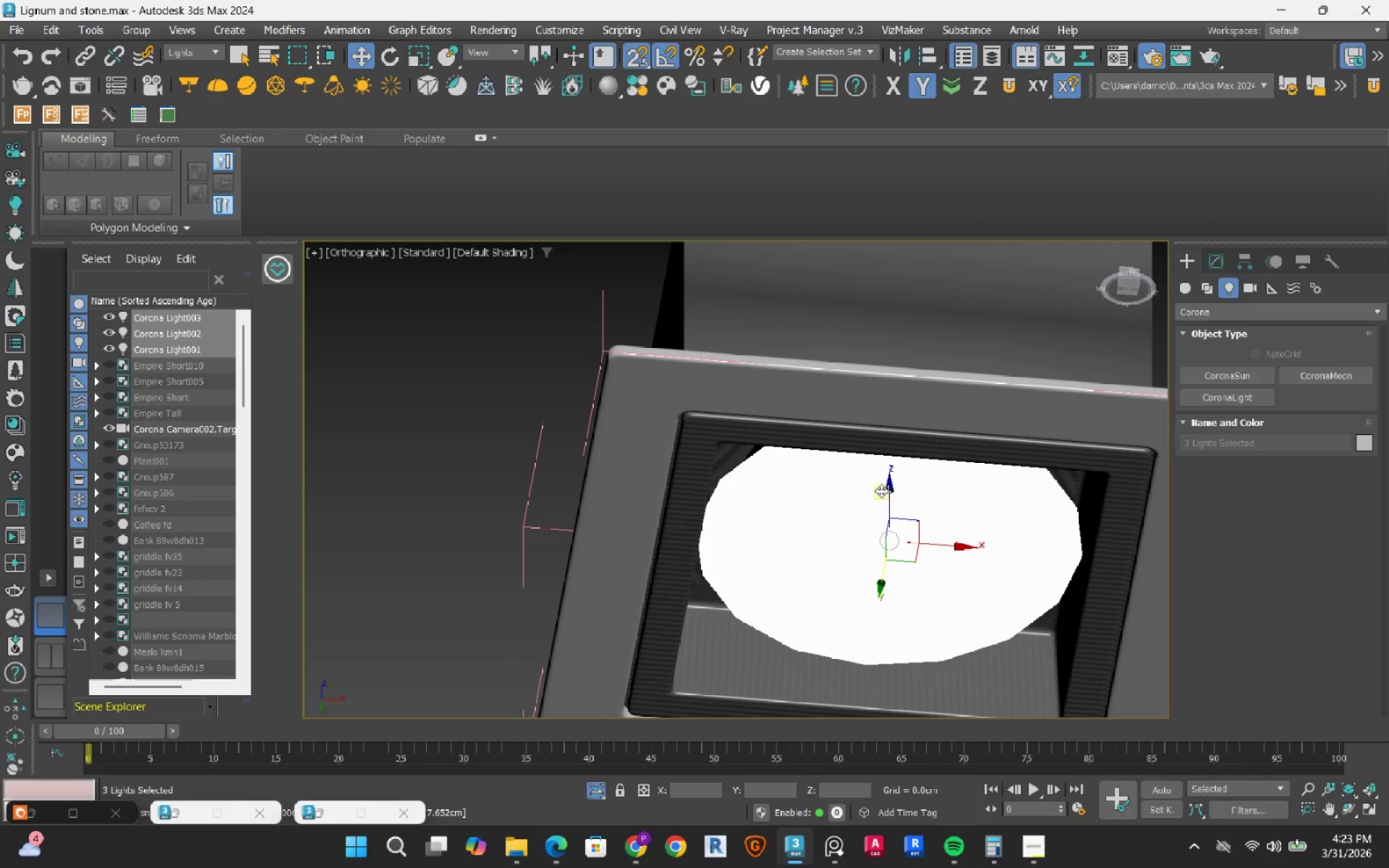 
scroll: coordinate [871, 539], scroll_direction: up, amount: 2.0
 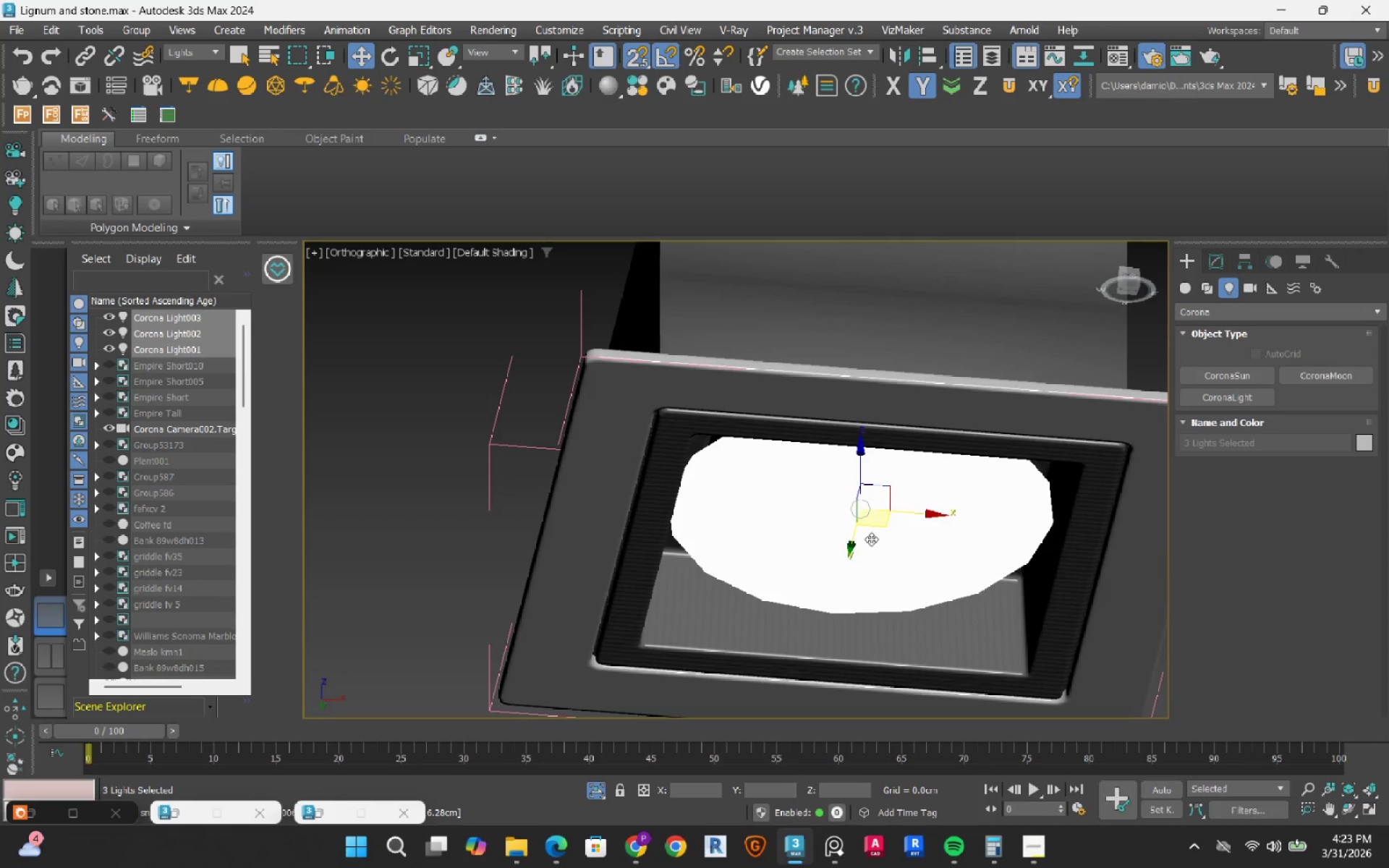 
left_click_drag(start_coordinate=[888, 495], to_coordinate=[927, 443])
 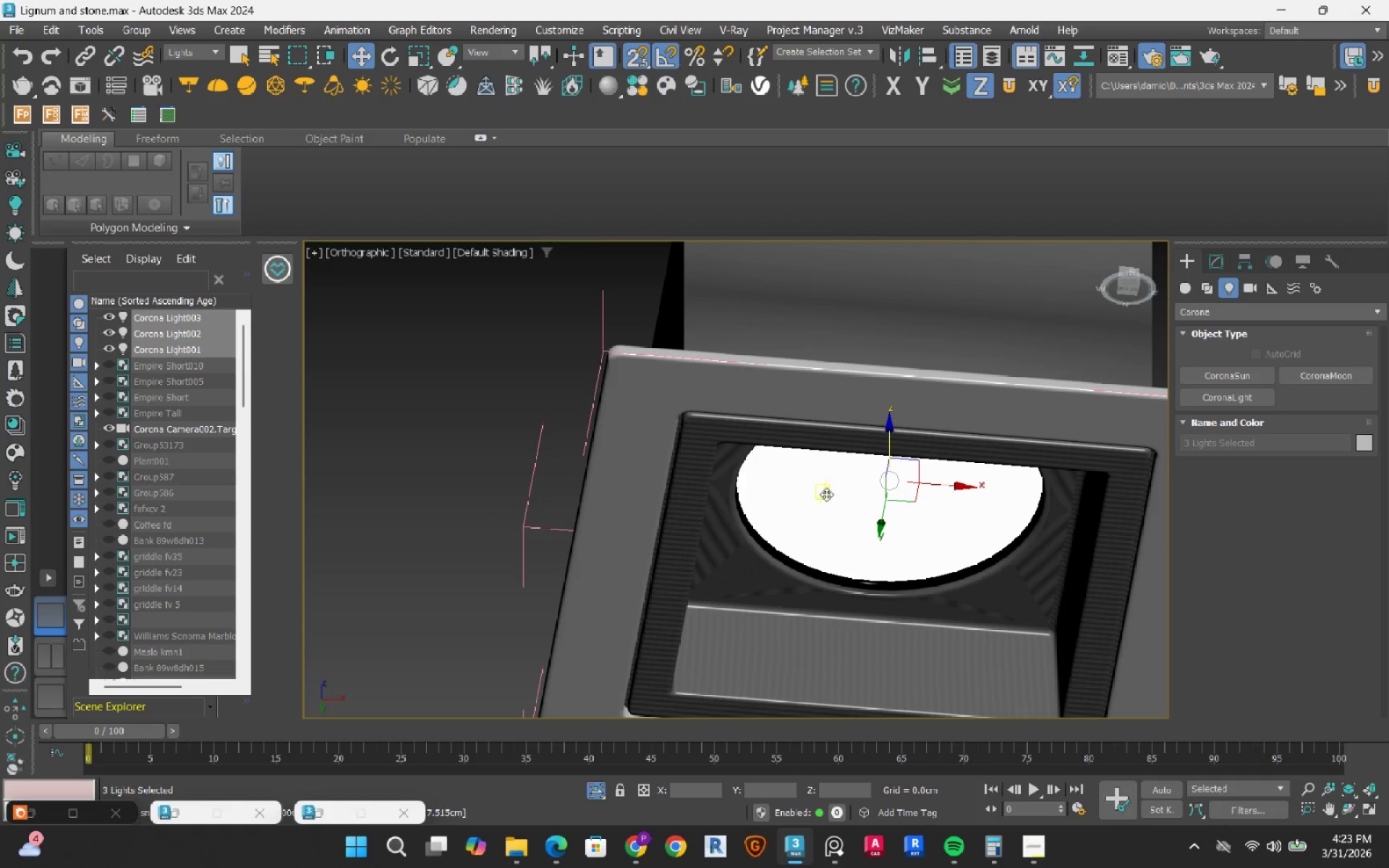 
scroll: coordinate [825, 495], scroll_direction: down, amount: 3.0
 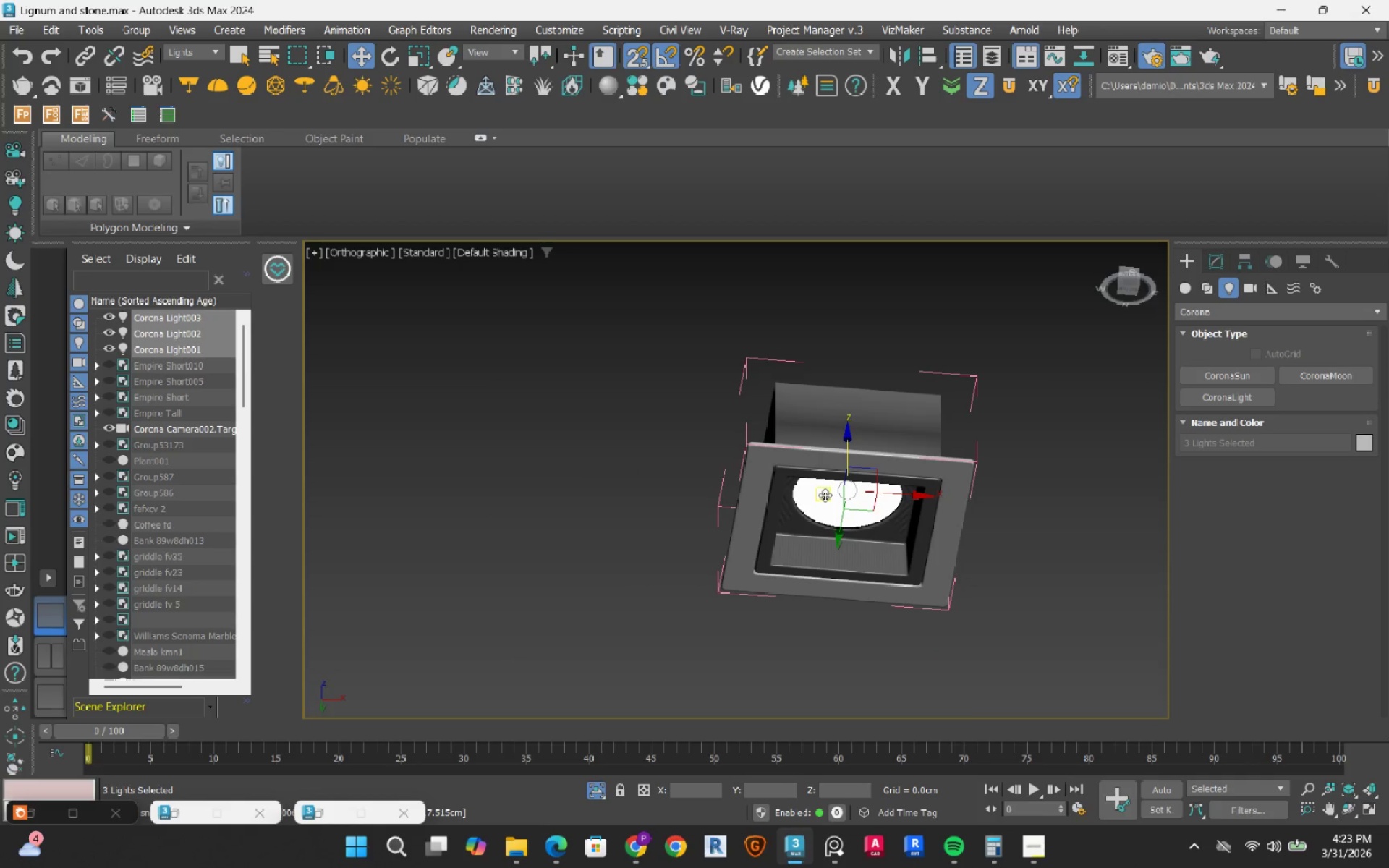 
key(S)
 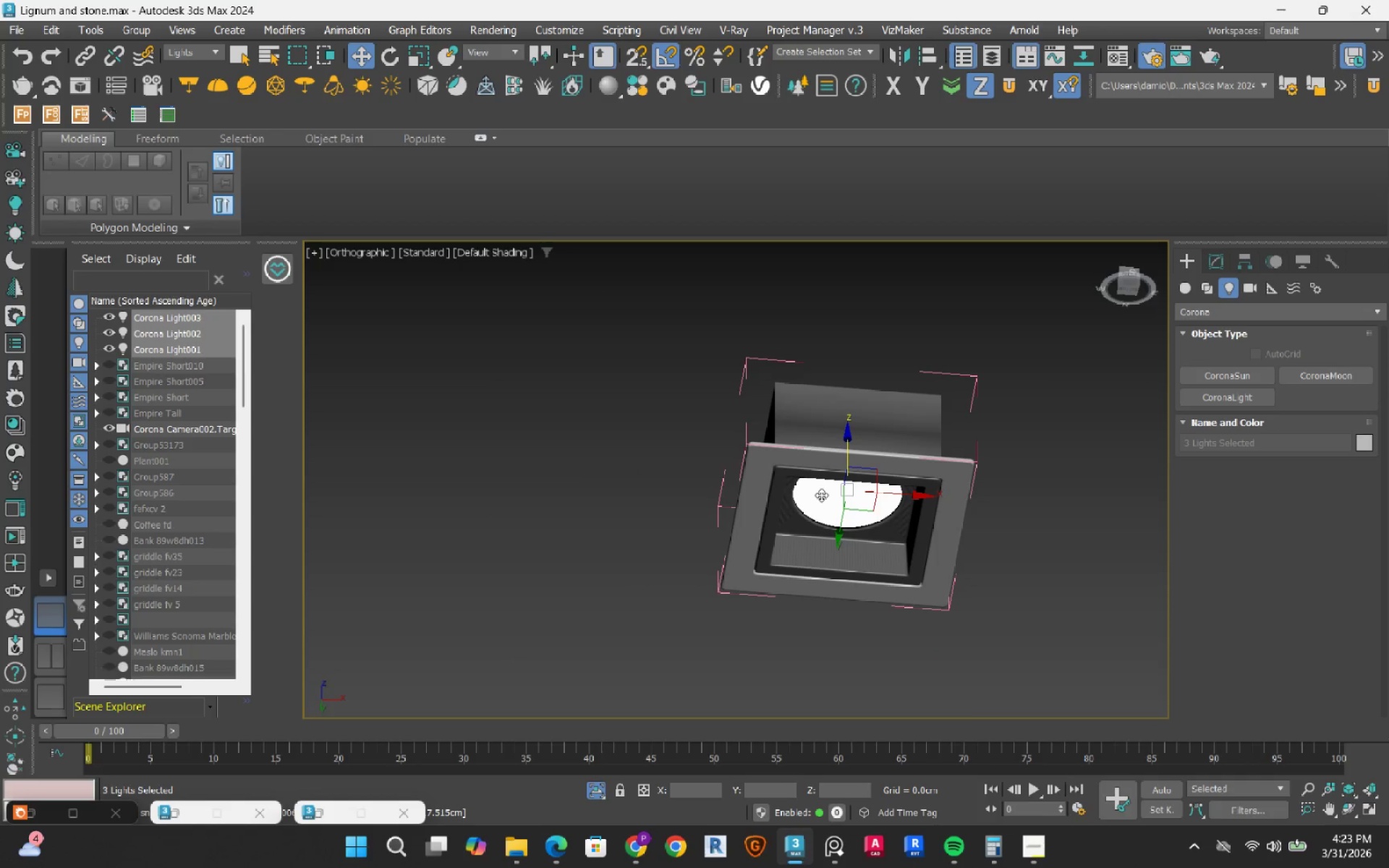 
hold_key(key=AltLeft, duration=0.72)
 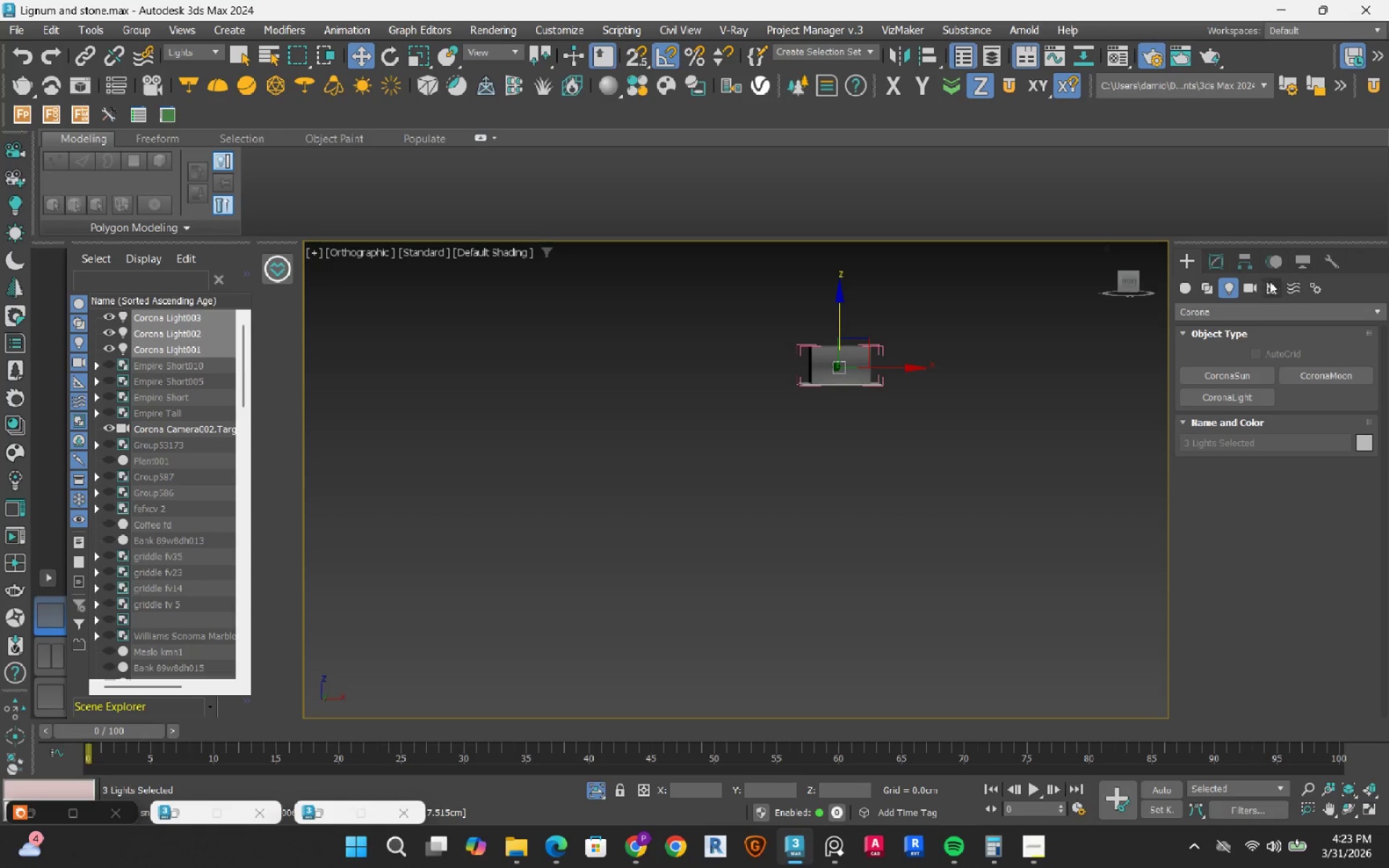 
scroll: coordinate [820, 495], scroll_direction: down, amount: 3.0
 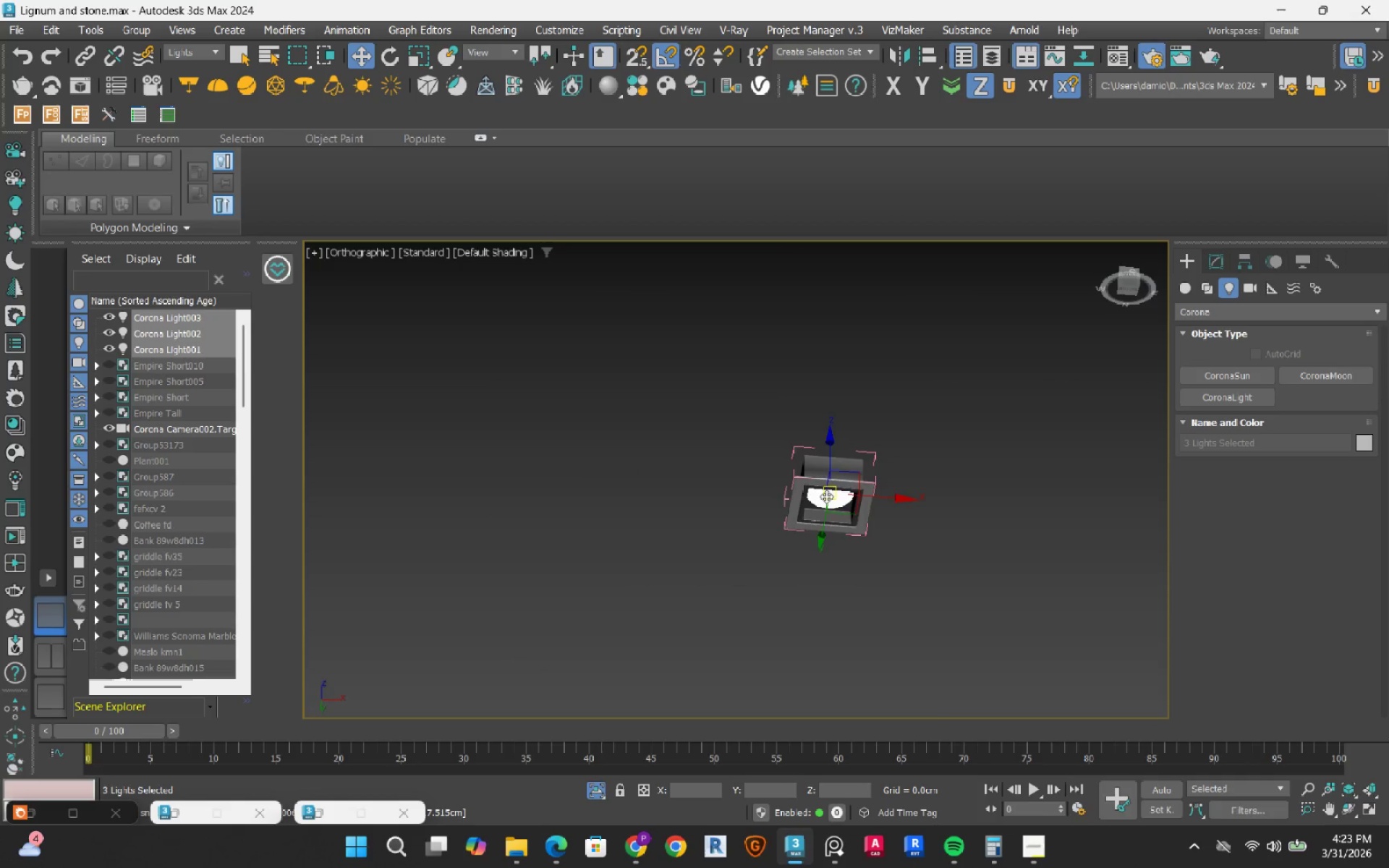 
left_click([1210, 254])
 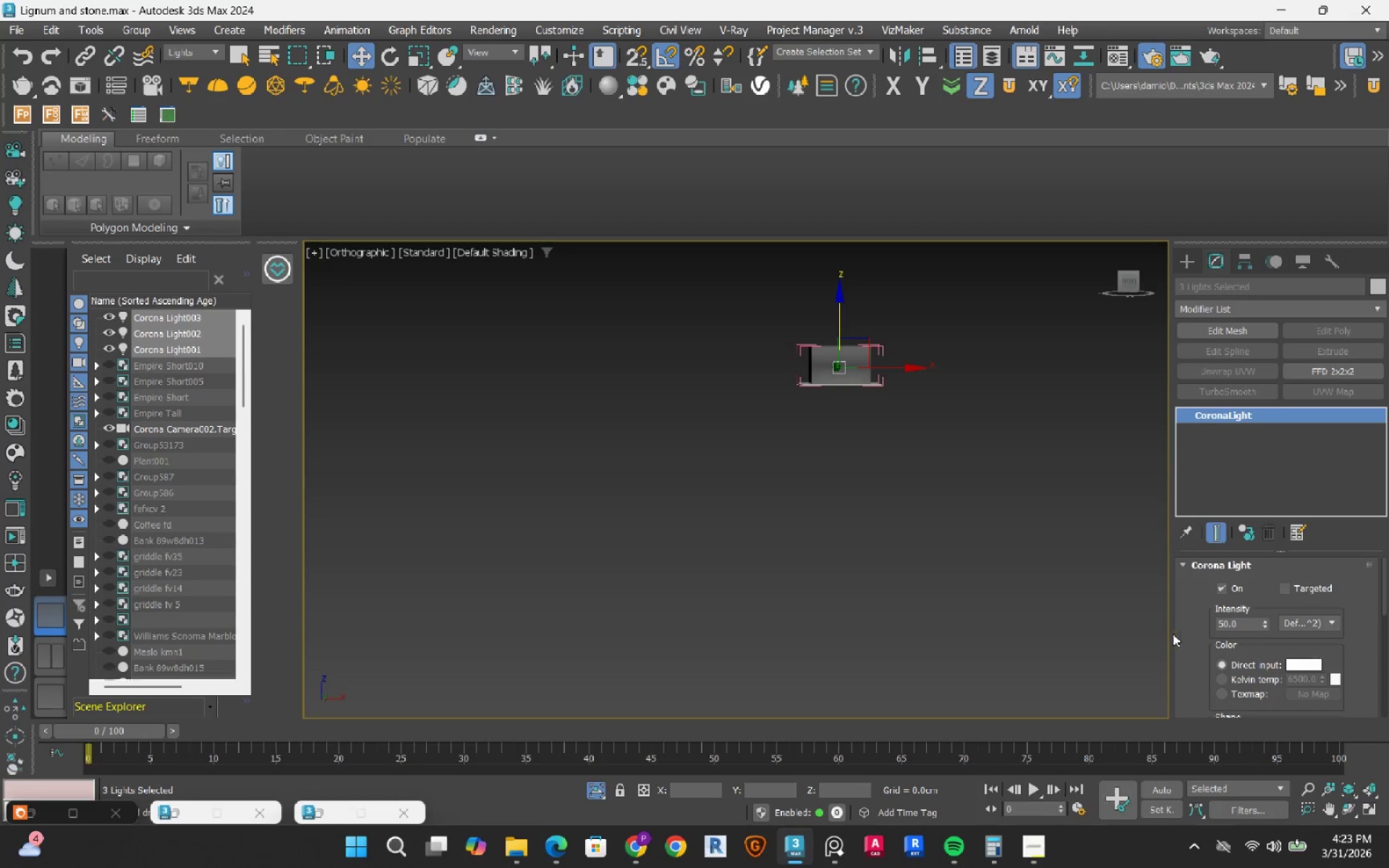 
scroll: coordinate [1193, 665], scroll_direction: down, amount: 21.0
 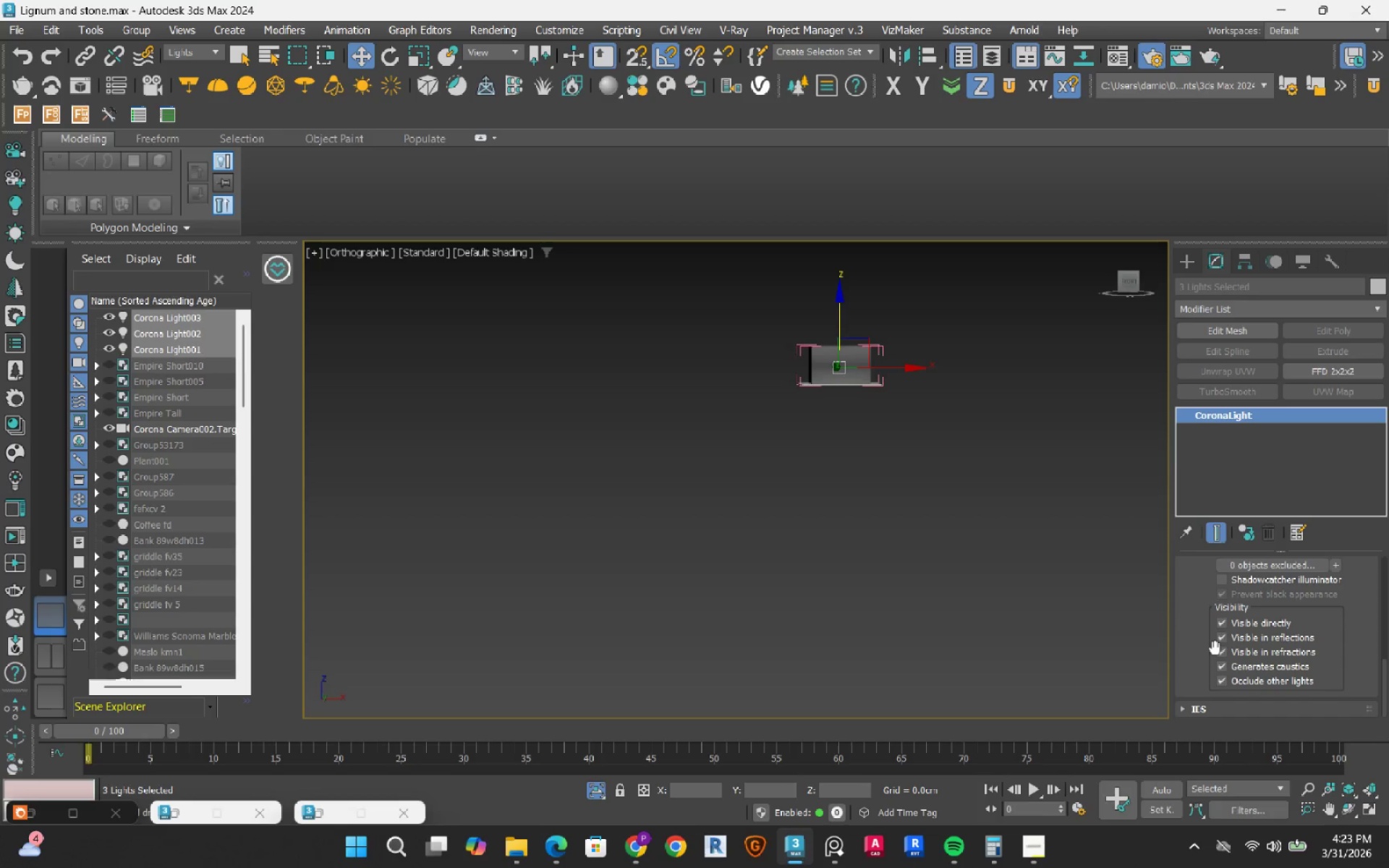 
scroll: coordinate [1208, 633], scroll_direction: up, amount: 16.0
 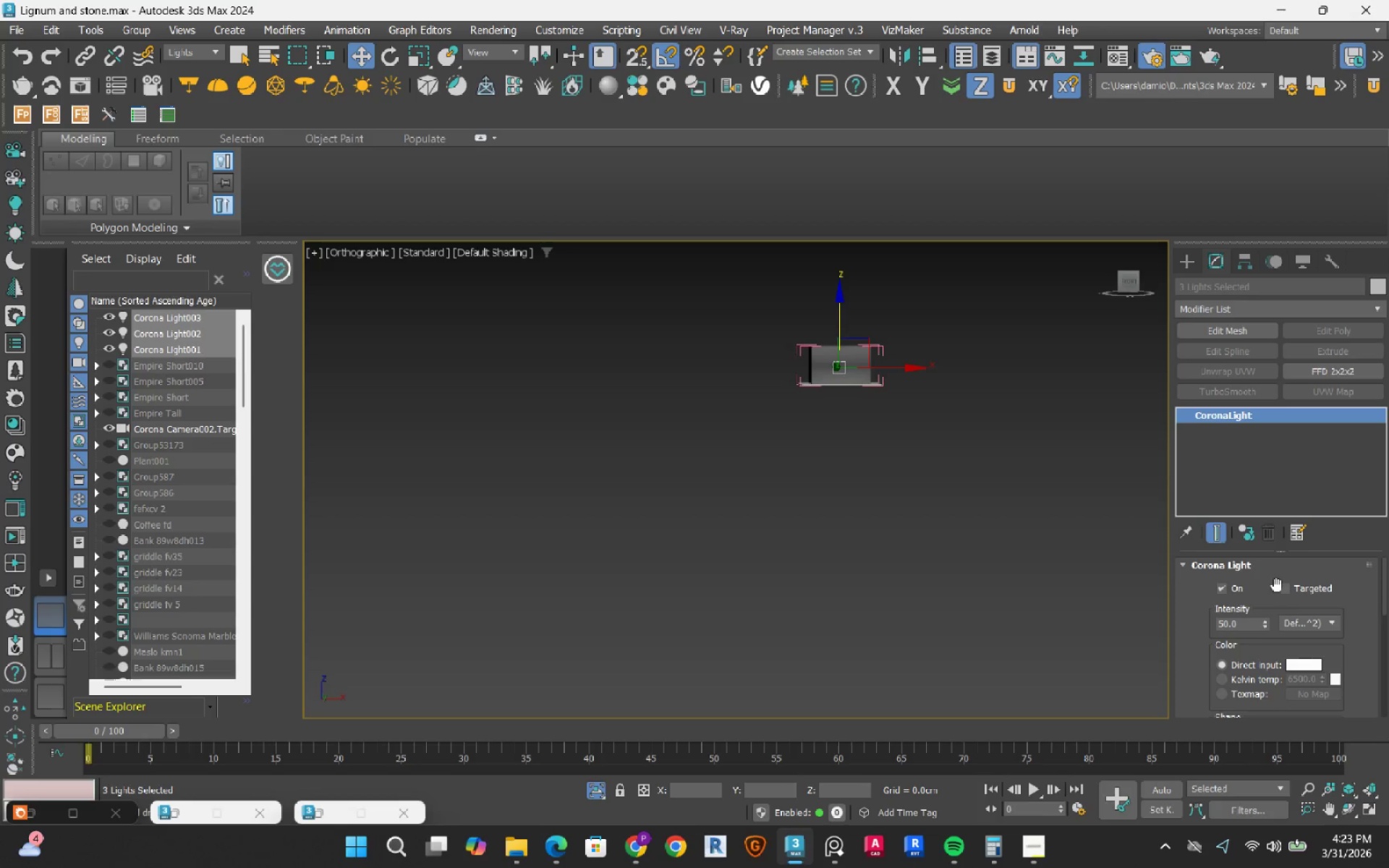 
left_click([1280, 587])
 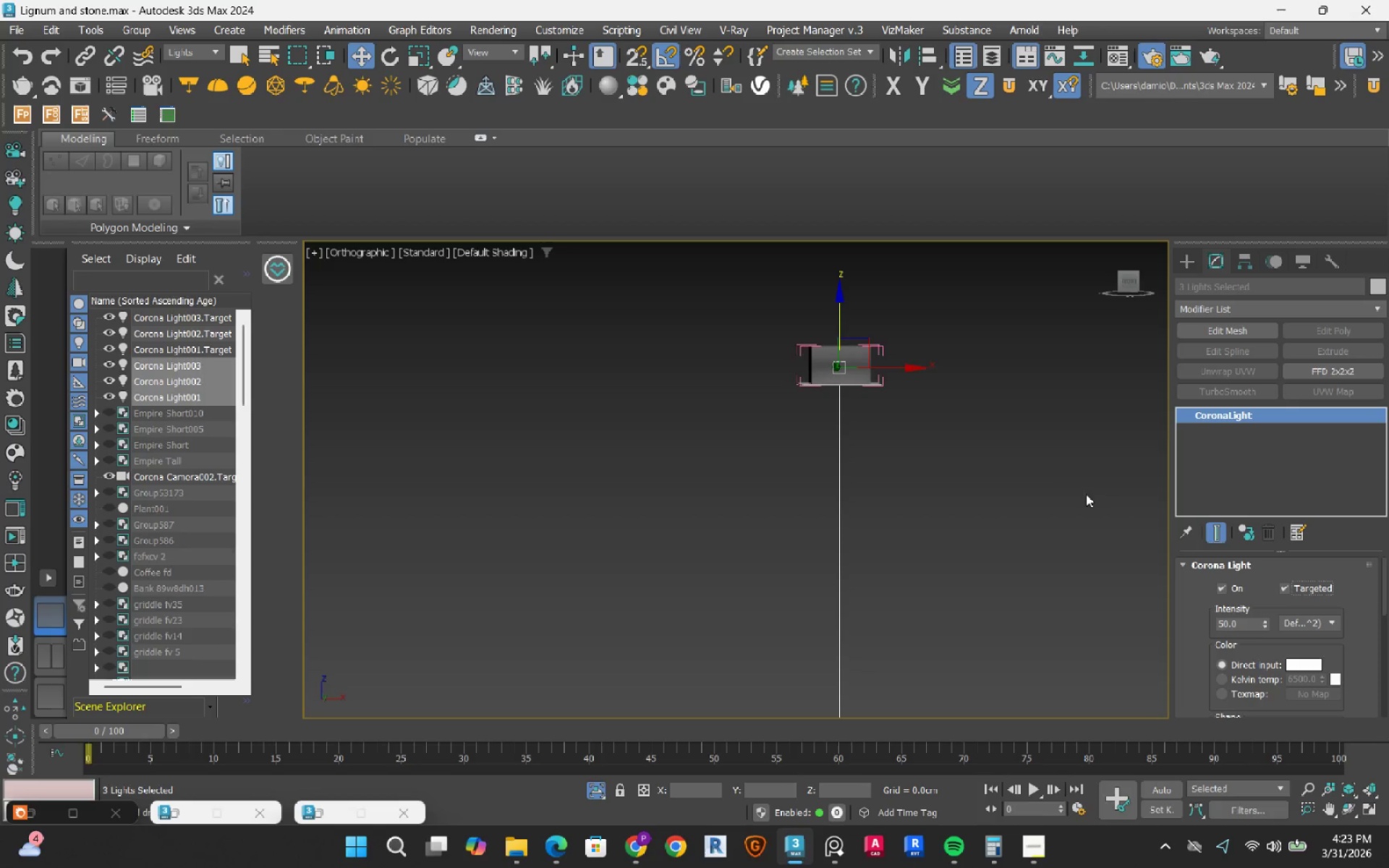 
scroll: coordinate [1061, 485], scroll_direction: down, amount: 5.0
 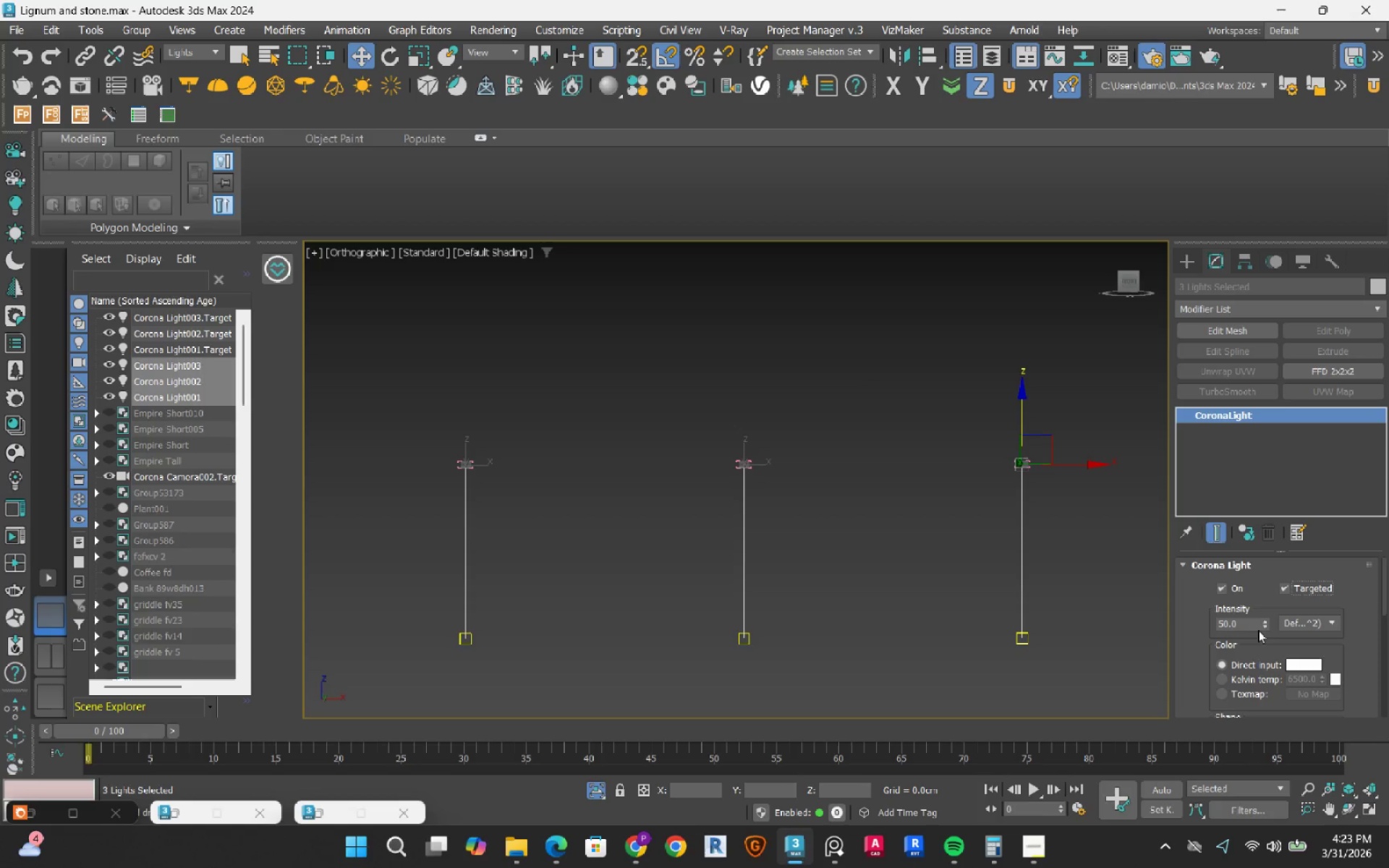 
double_click([1249, 618])
 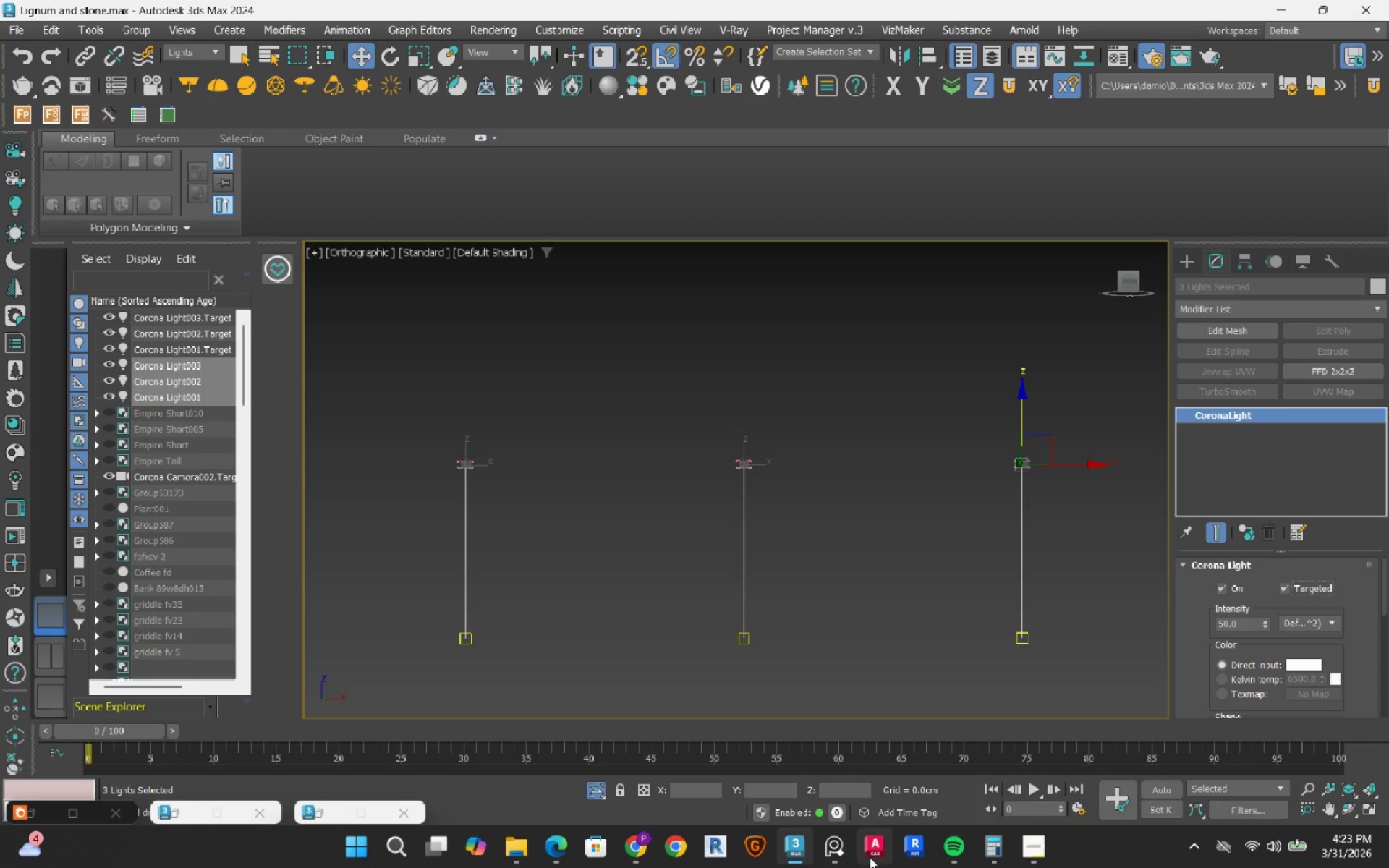 
left_click([835, 855])
 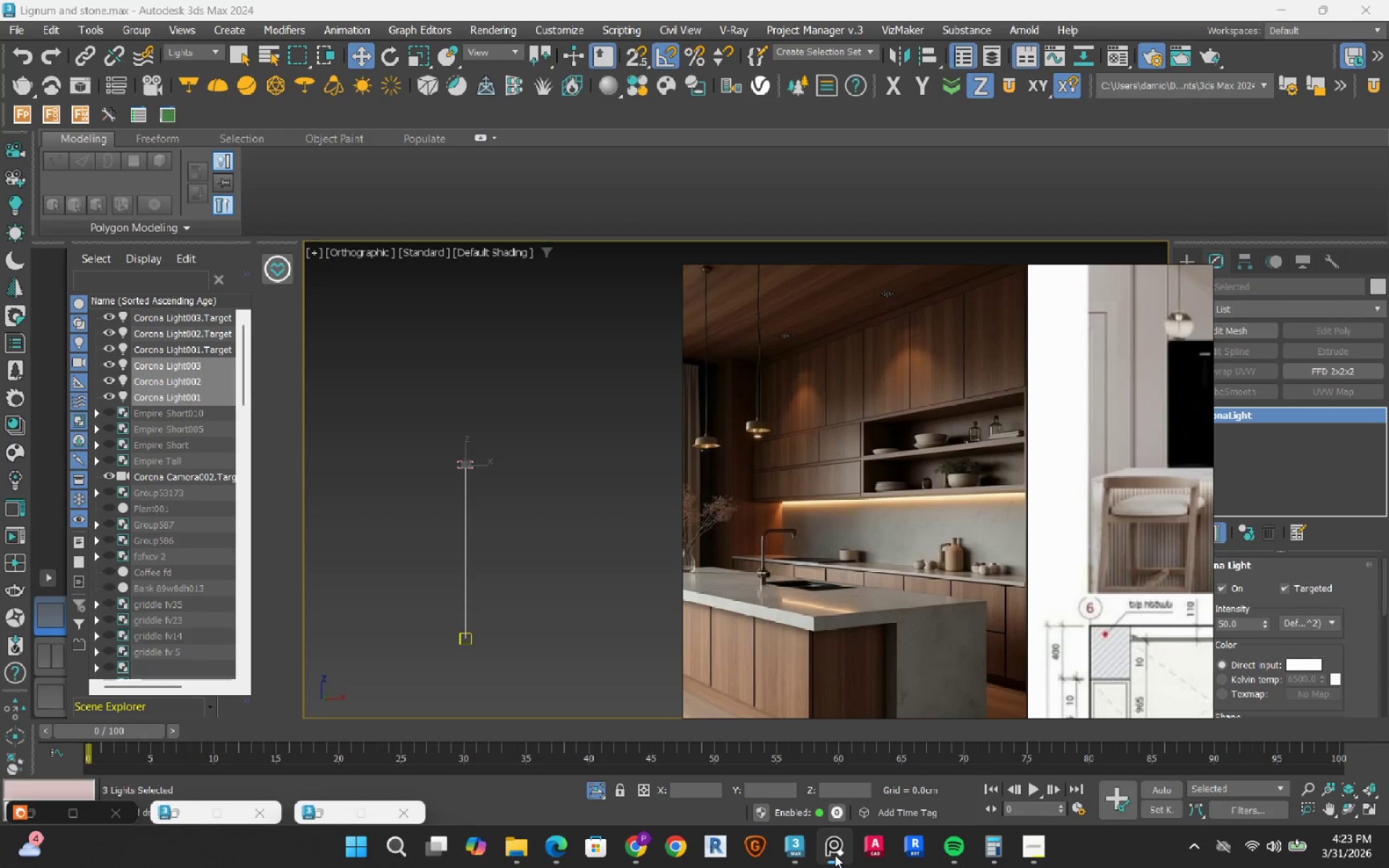 
left_click([835, 855])
 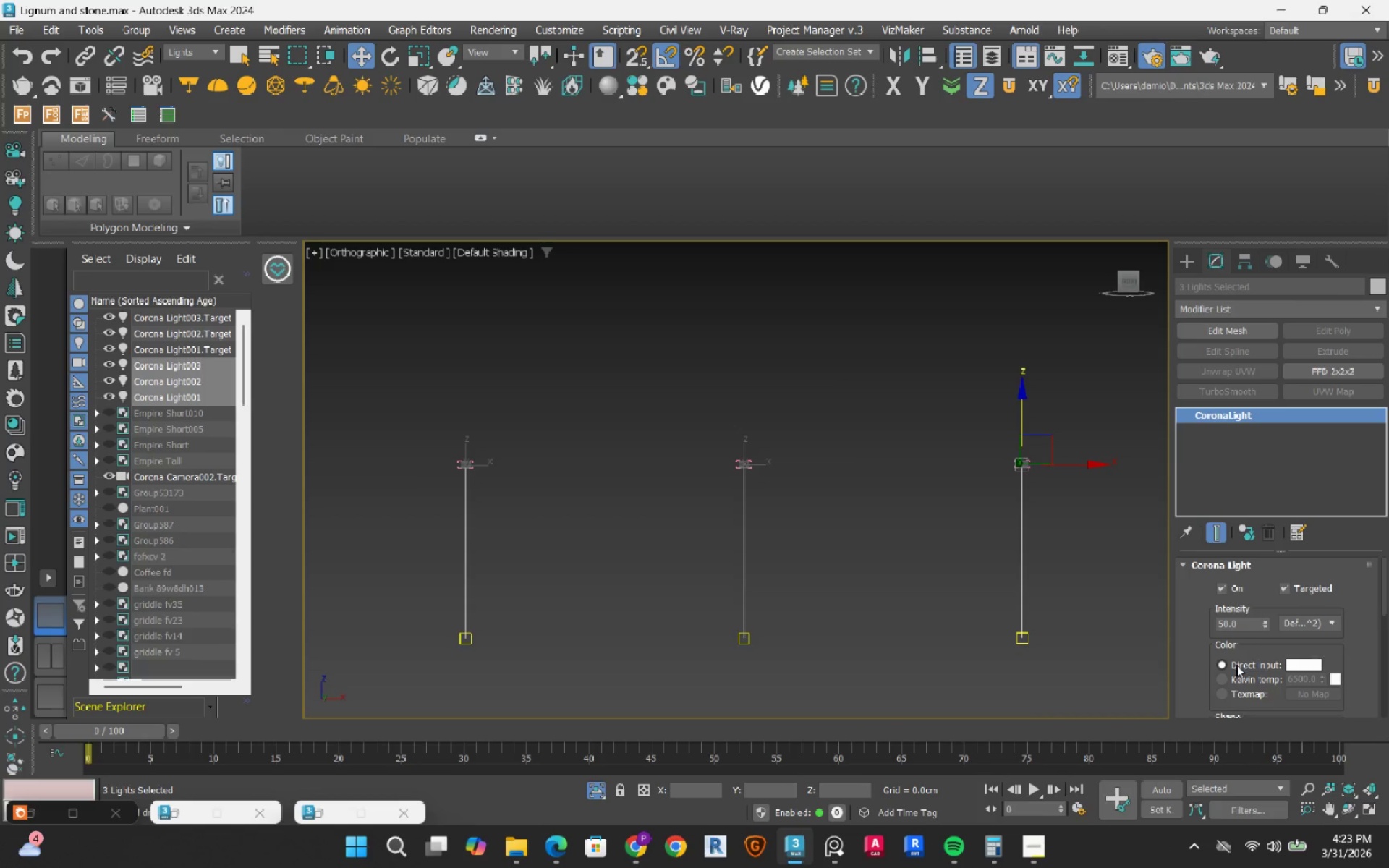 
left_click([1236, 676])
 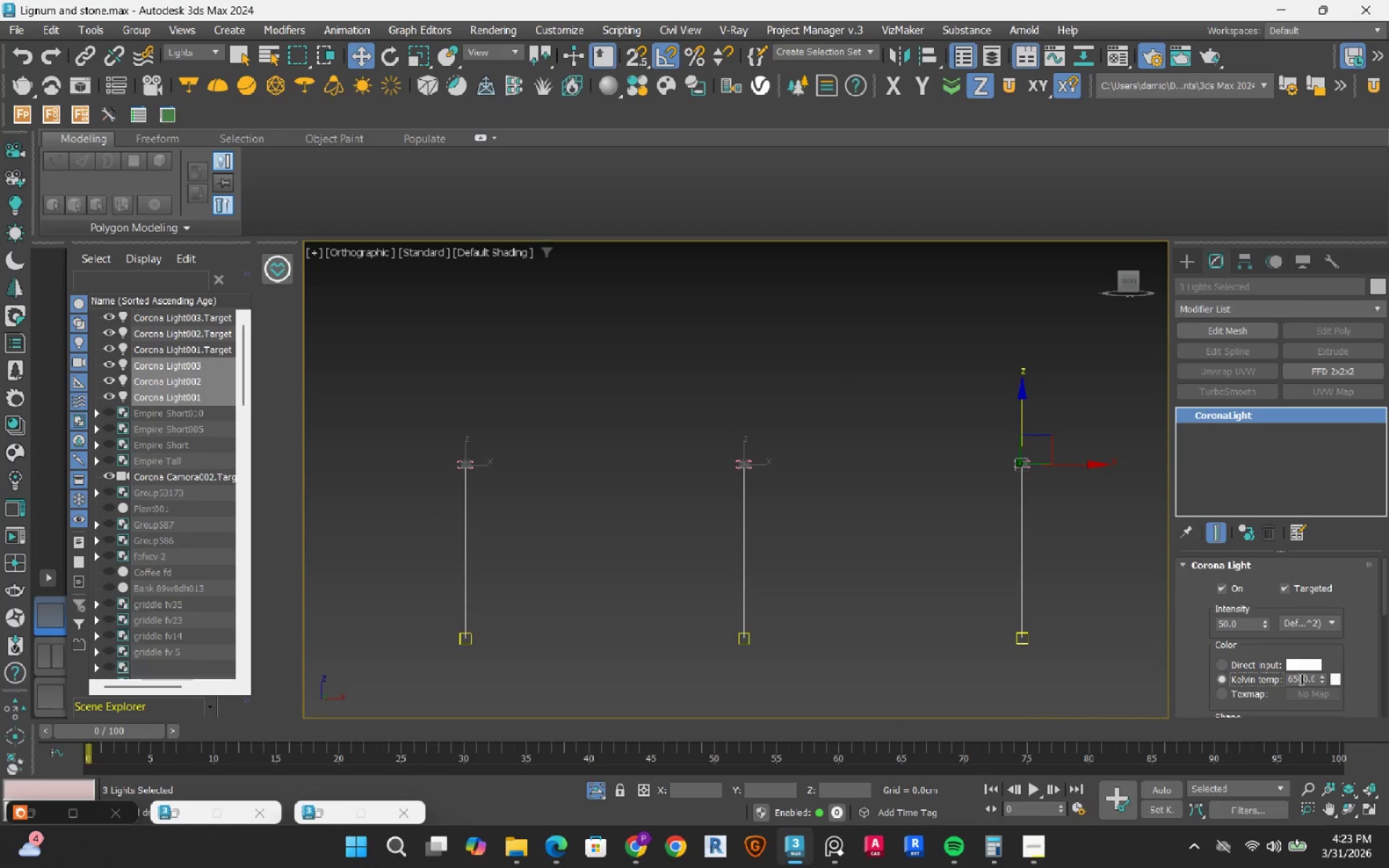 
double_click([1300, 678])
 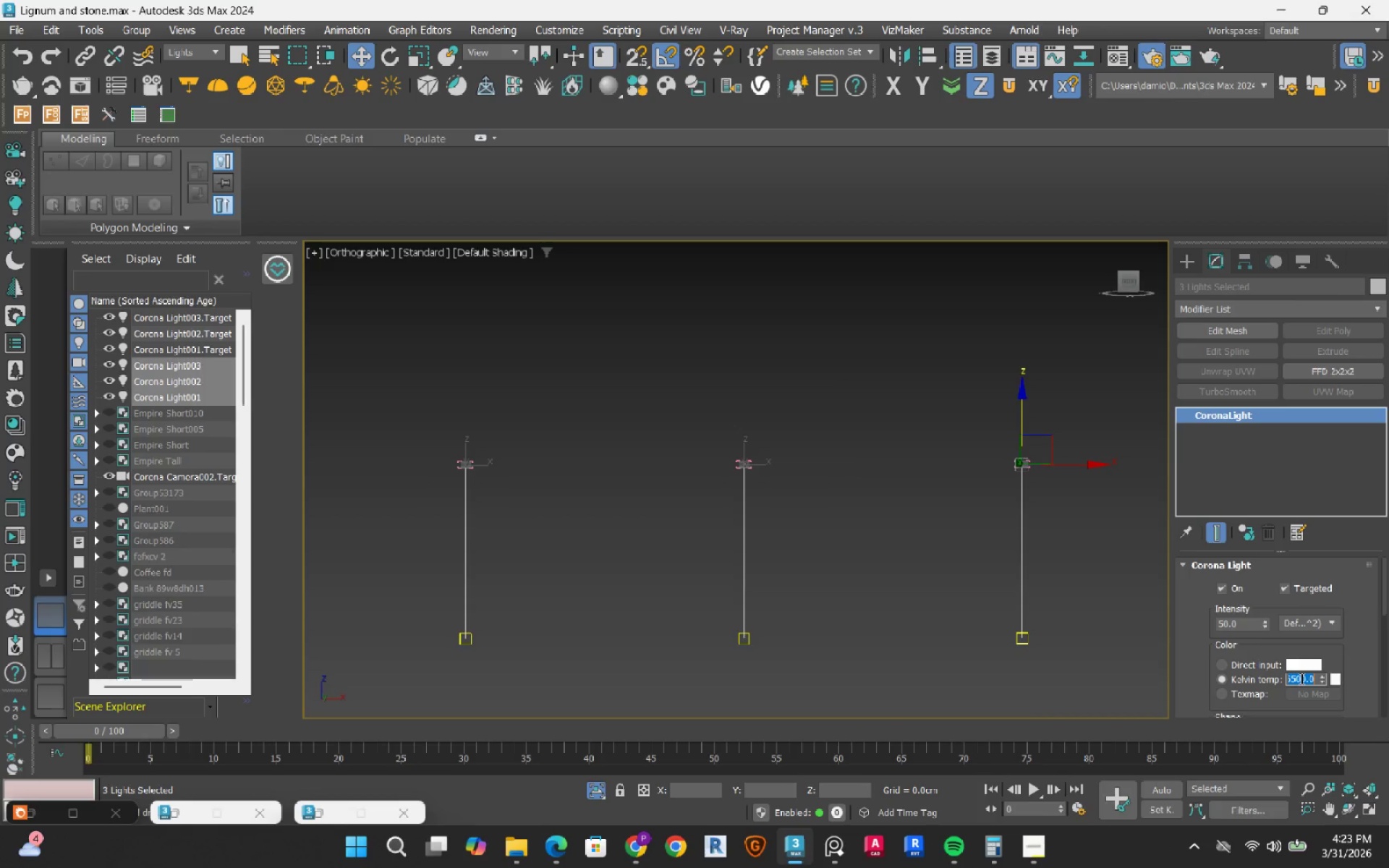 
key(Numpad4)
 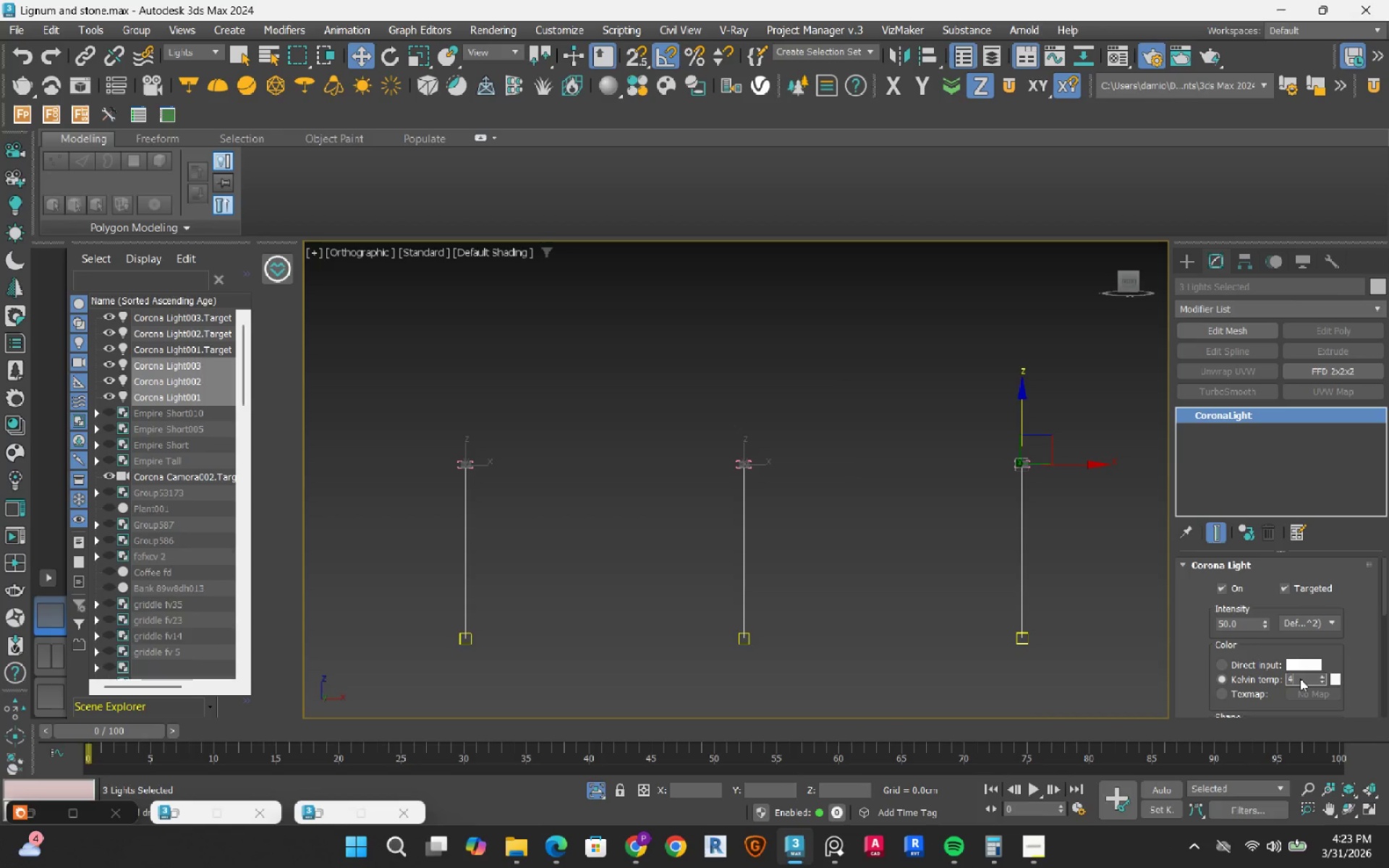 
key(Numpad0)
 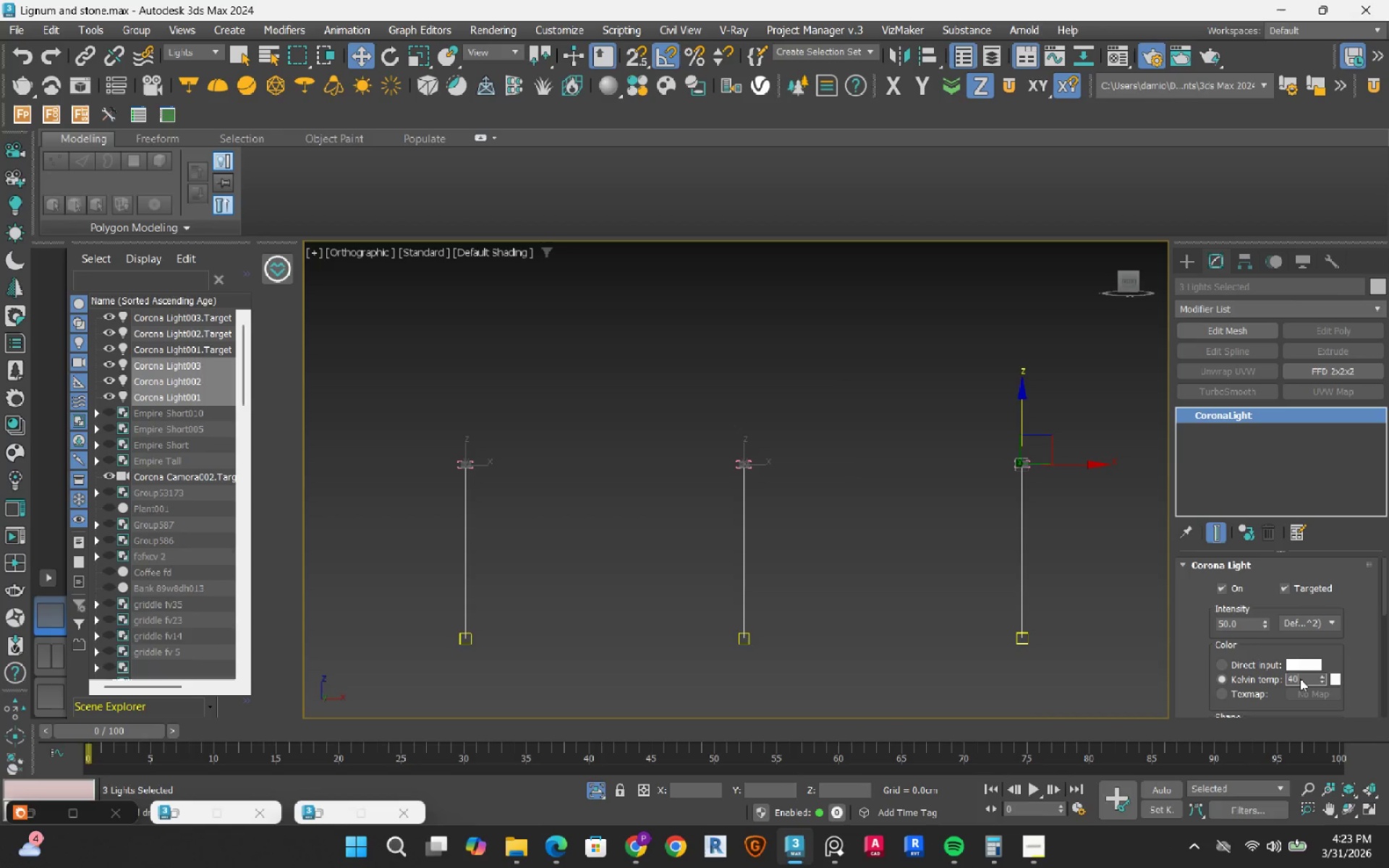 
key(Numpad0)
 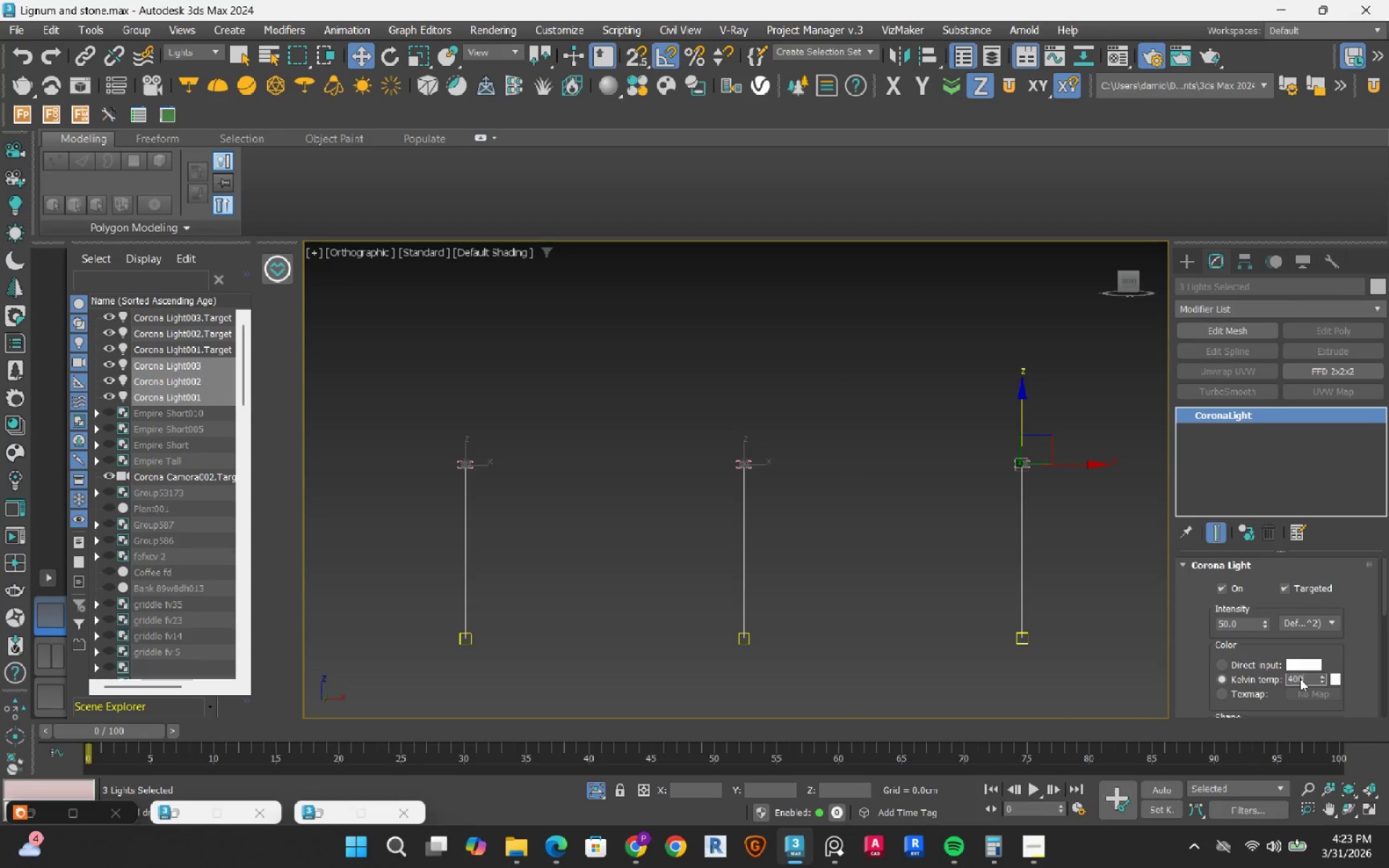 
key(Numpad0)
 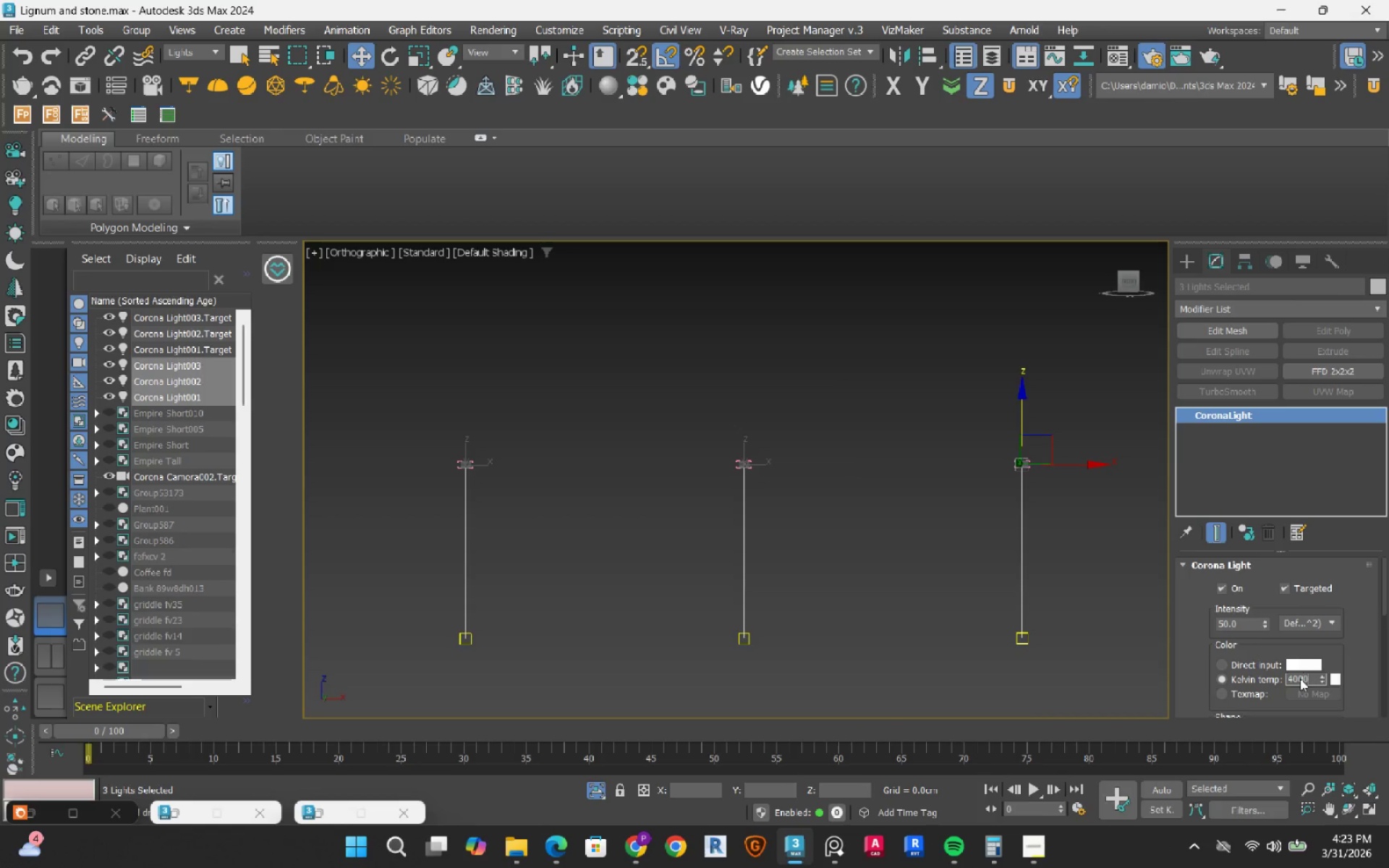 
key(NumpadEnter)
 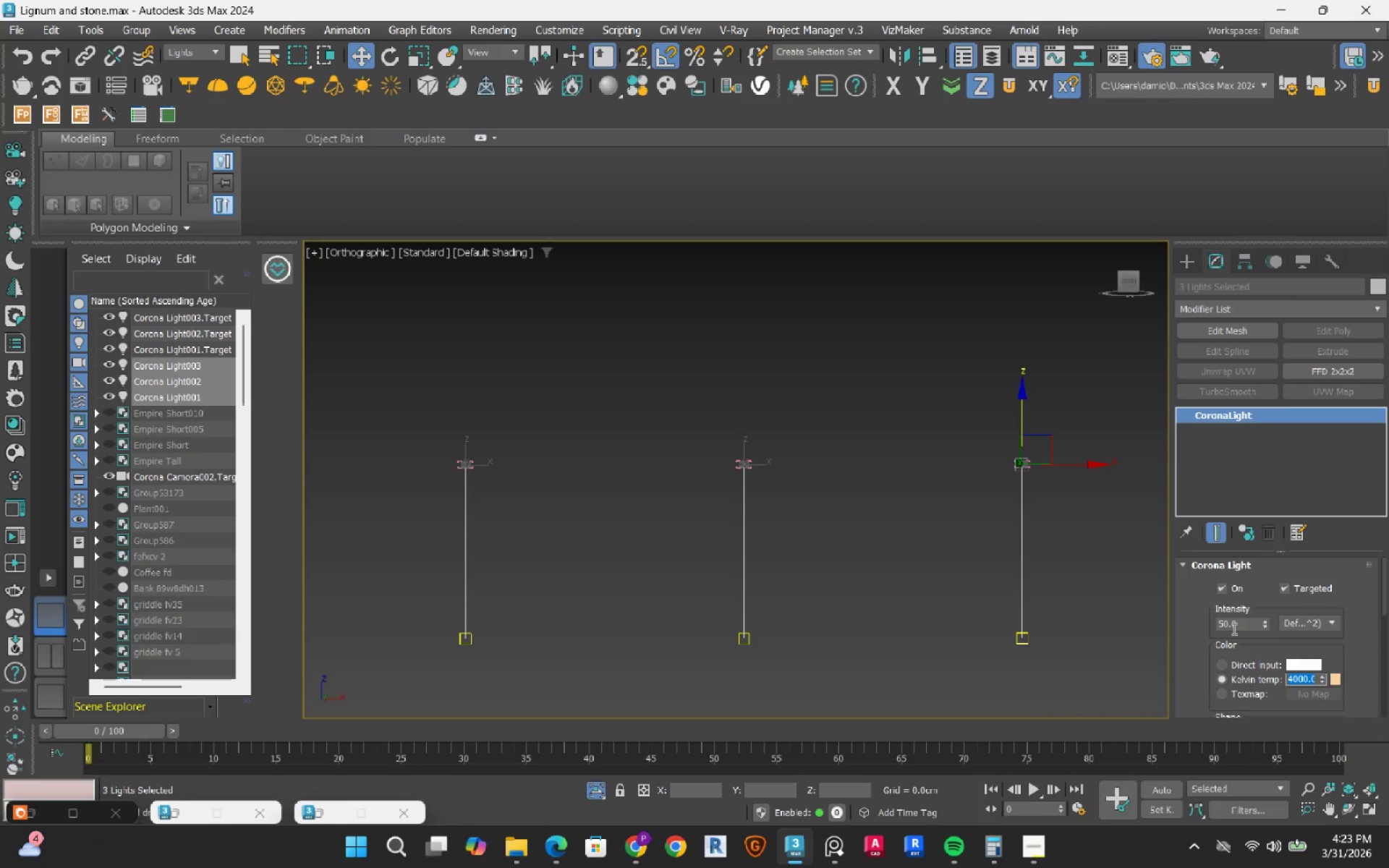 
double_click([1233, 629])
 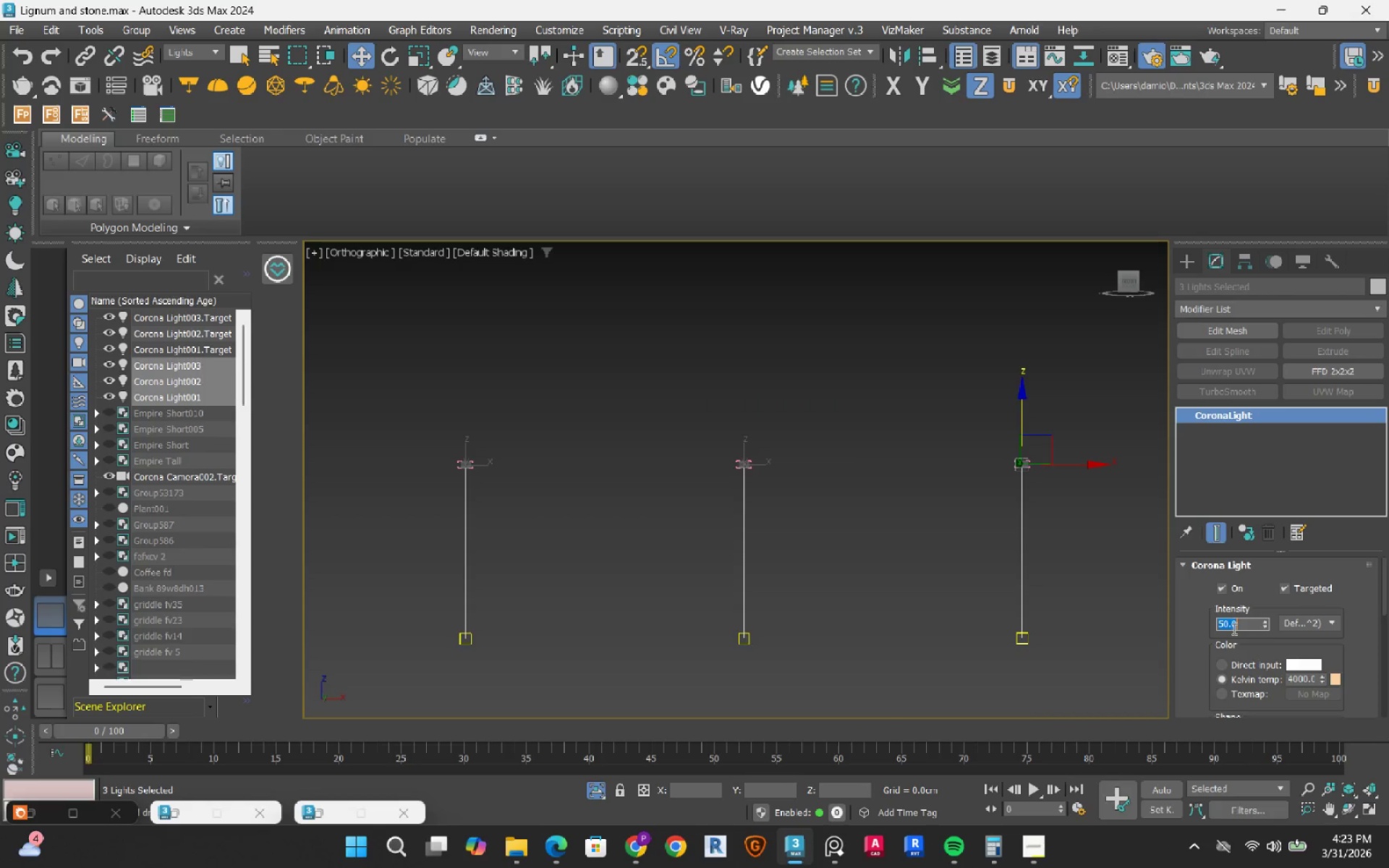 
key(Numpad1)
 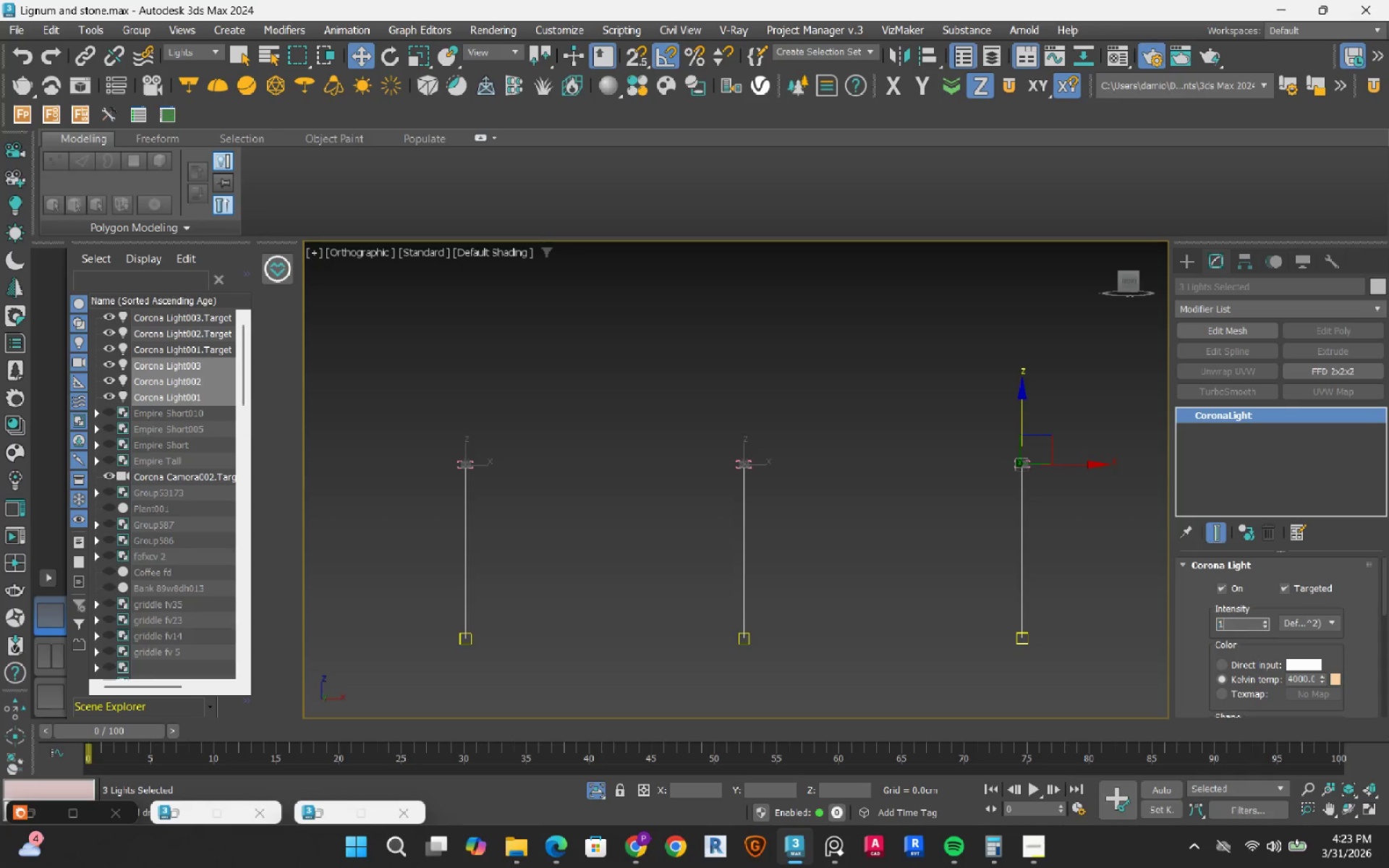 
key(Numpad2)
 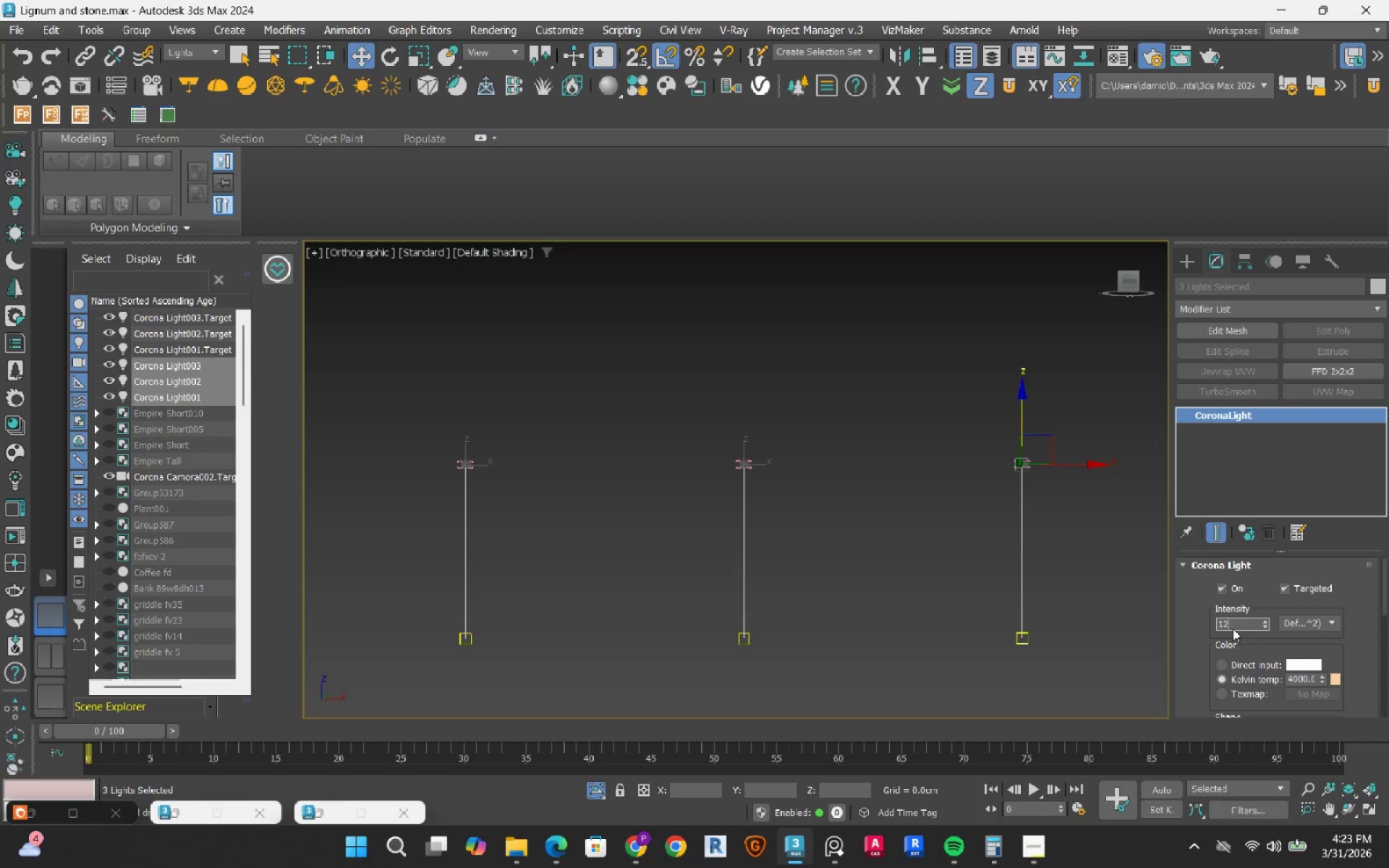 
key(Numpad0)
 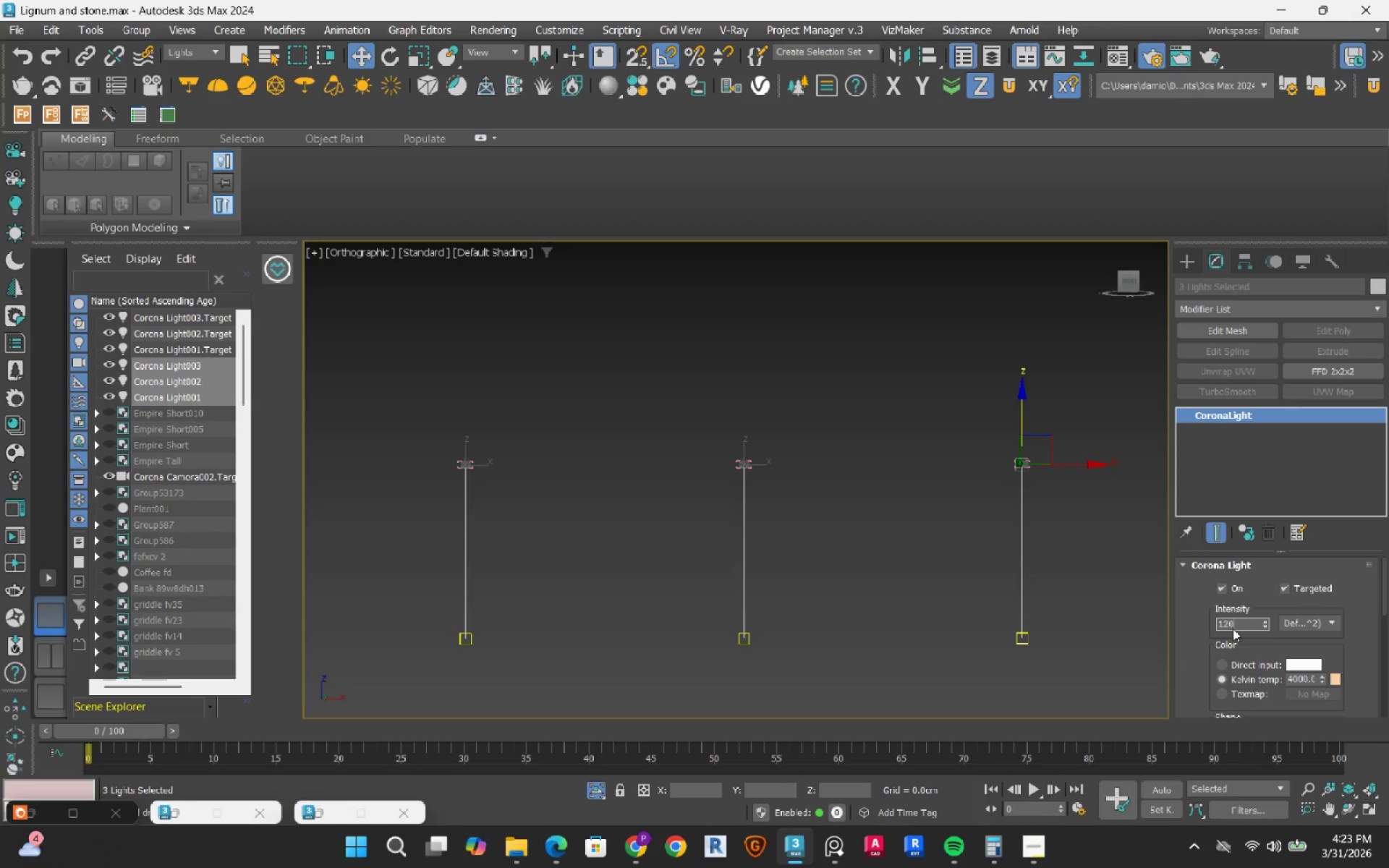 
key(NumpadEnter)
 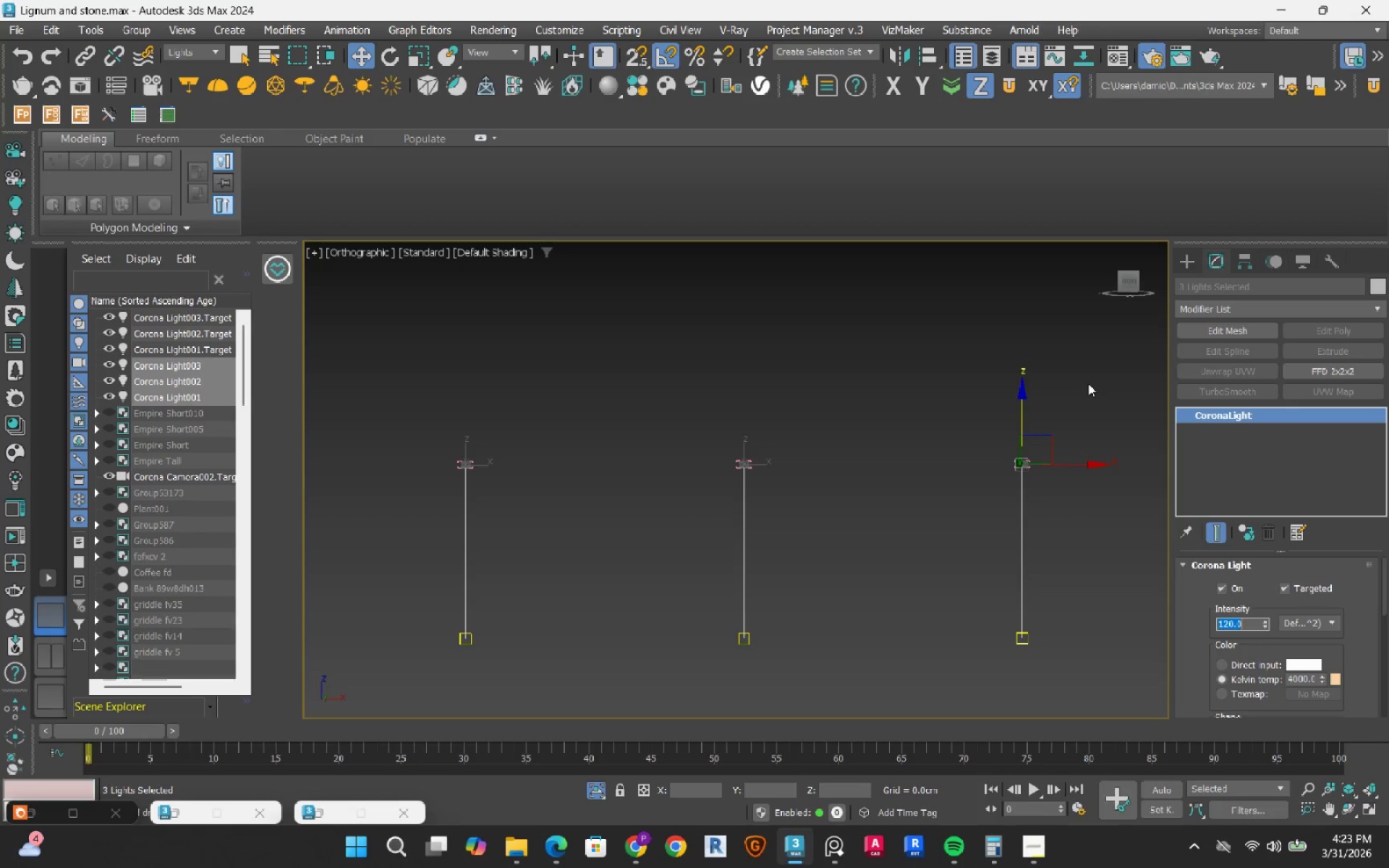 
left_click([949, 527])
 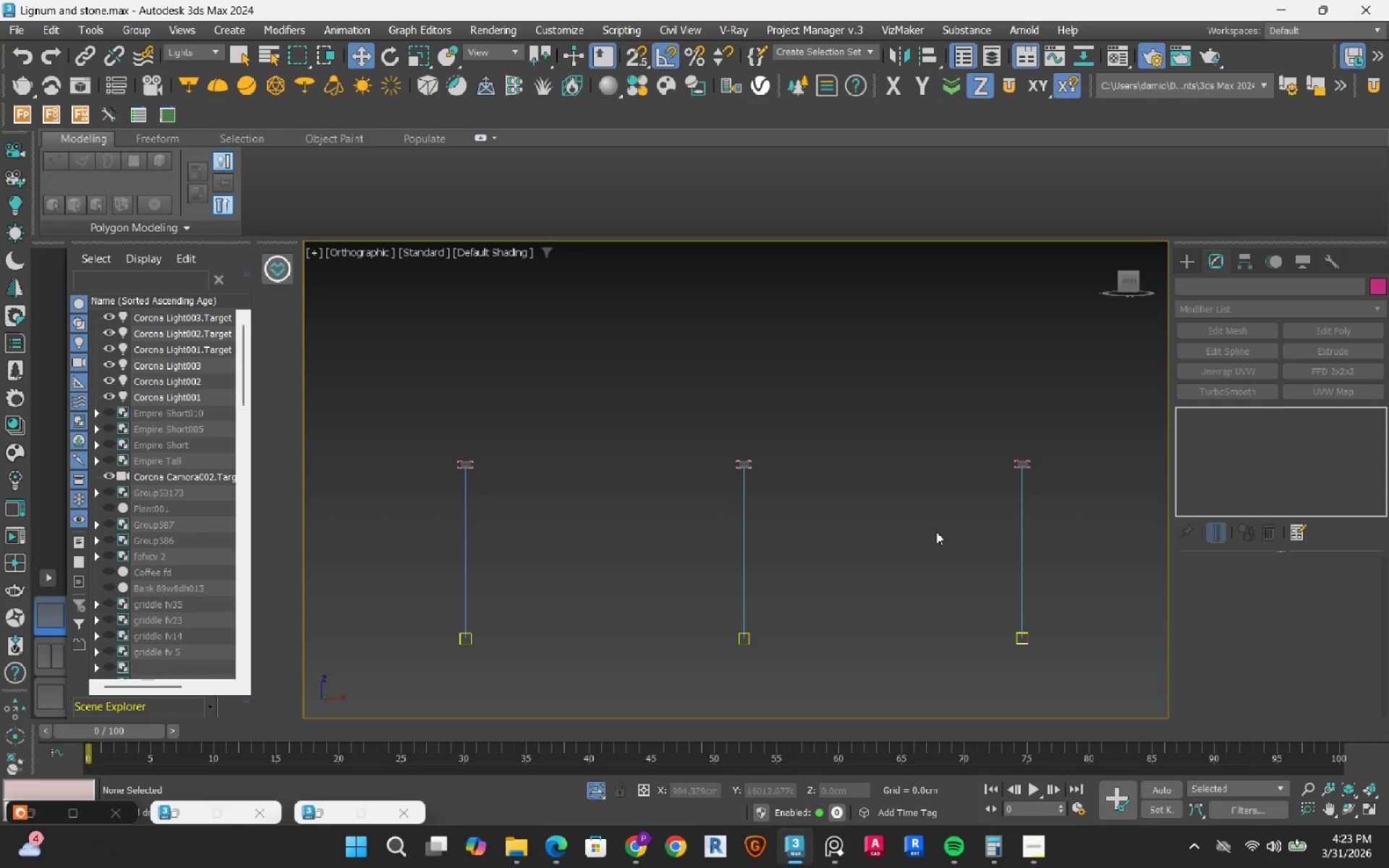 
left_click_drag(start_coordinate=[1035, 430], to_coordinate=[596, 522])
 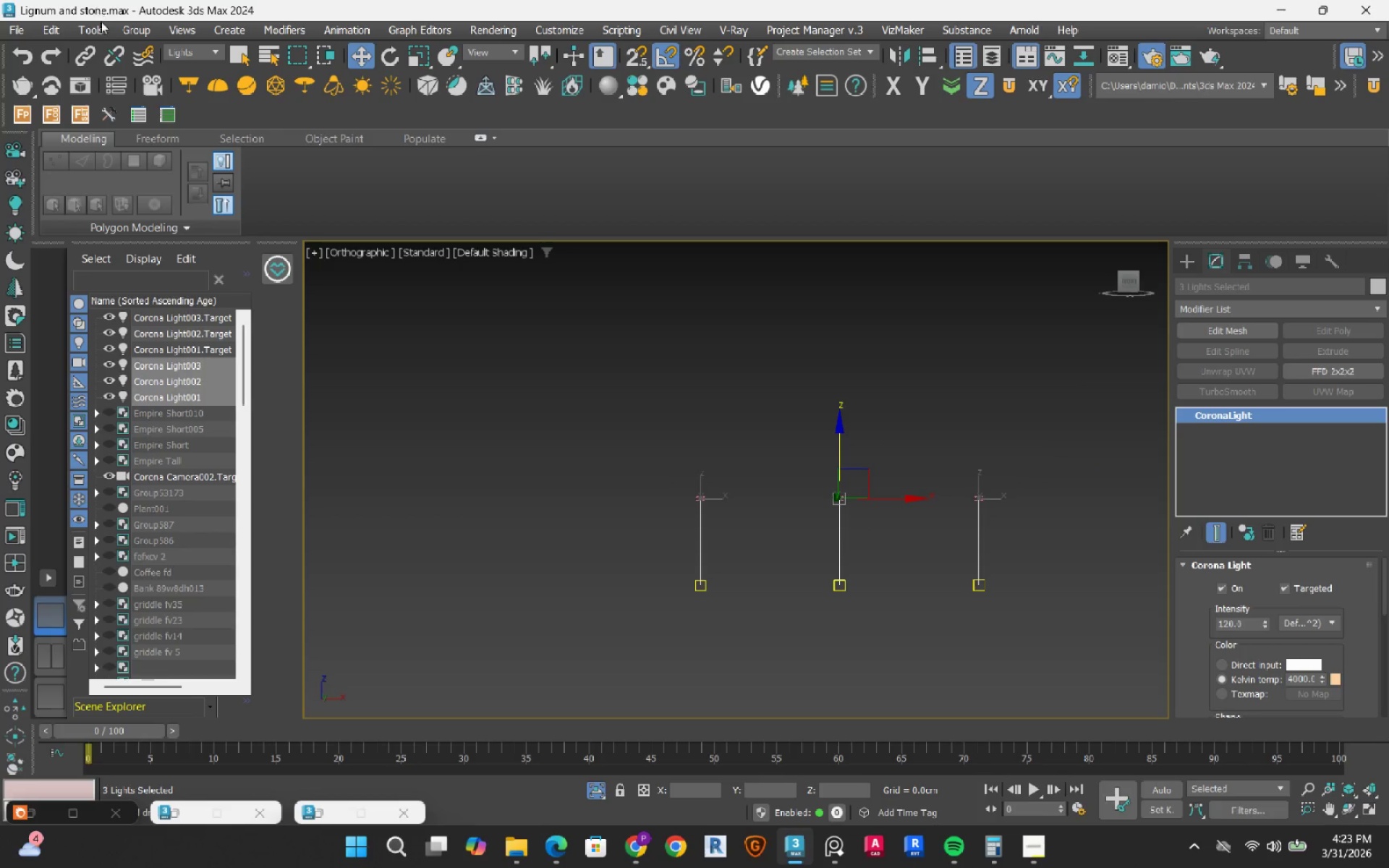 
scroll: coordinate [935, 532], scroll_direction: down, amount: 2.0
 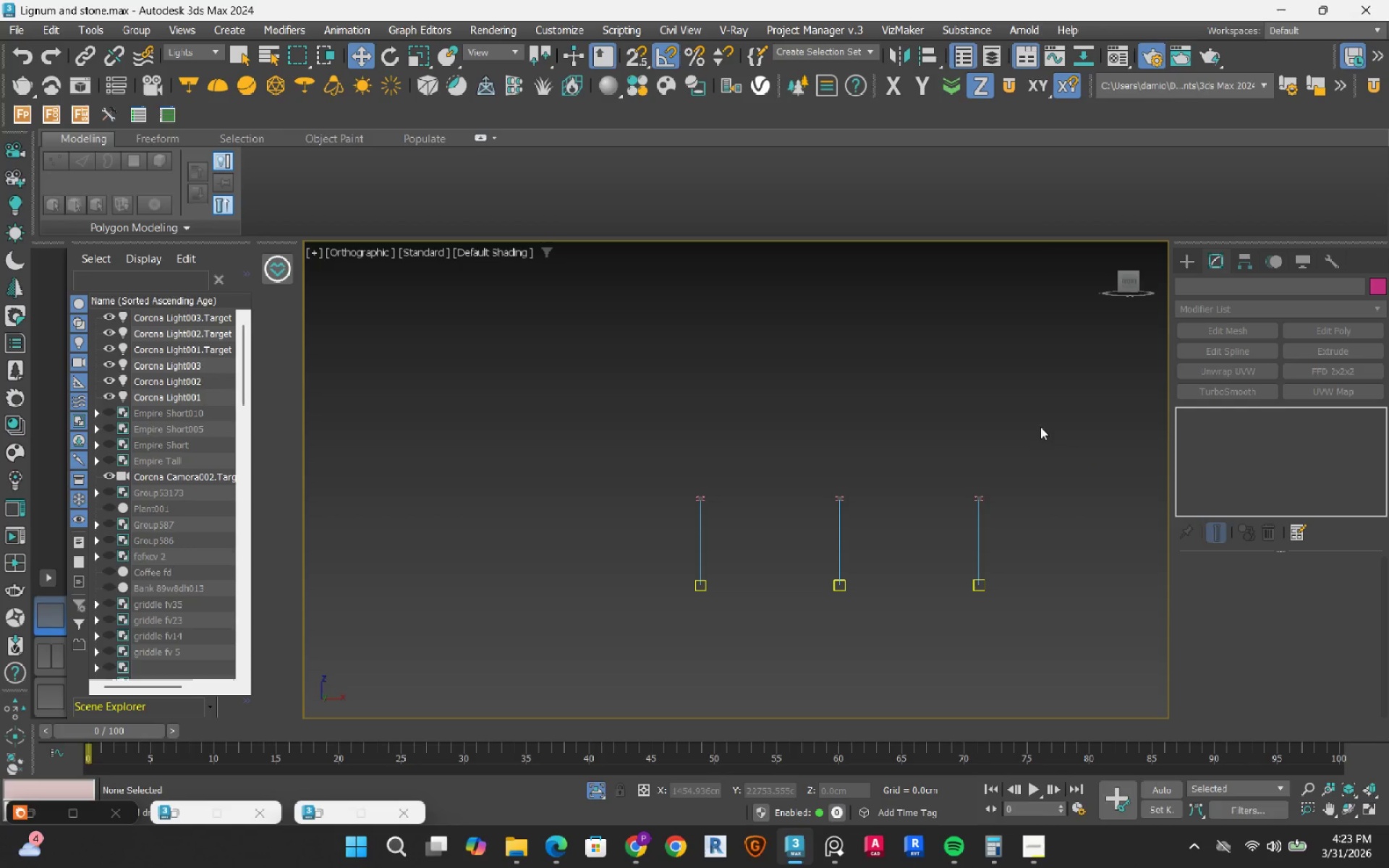 
left_click([122, 28])
 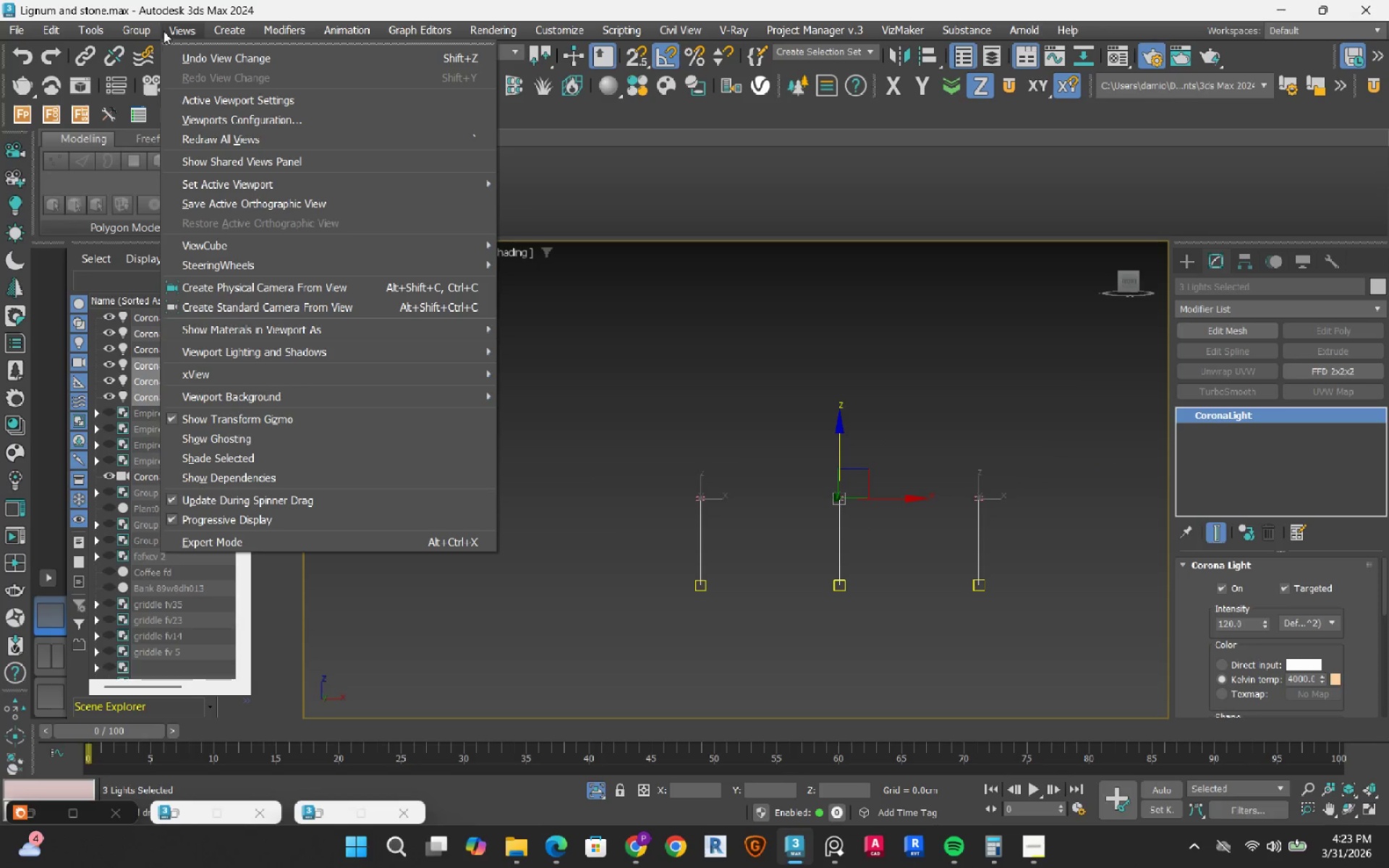 
left_click([608, 366])
 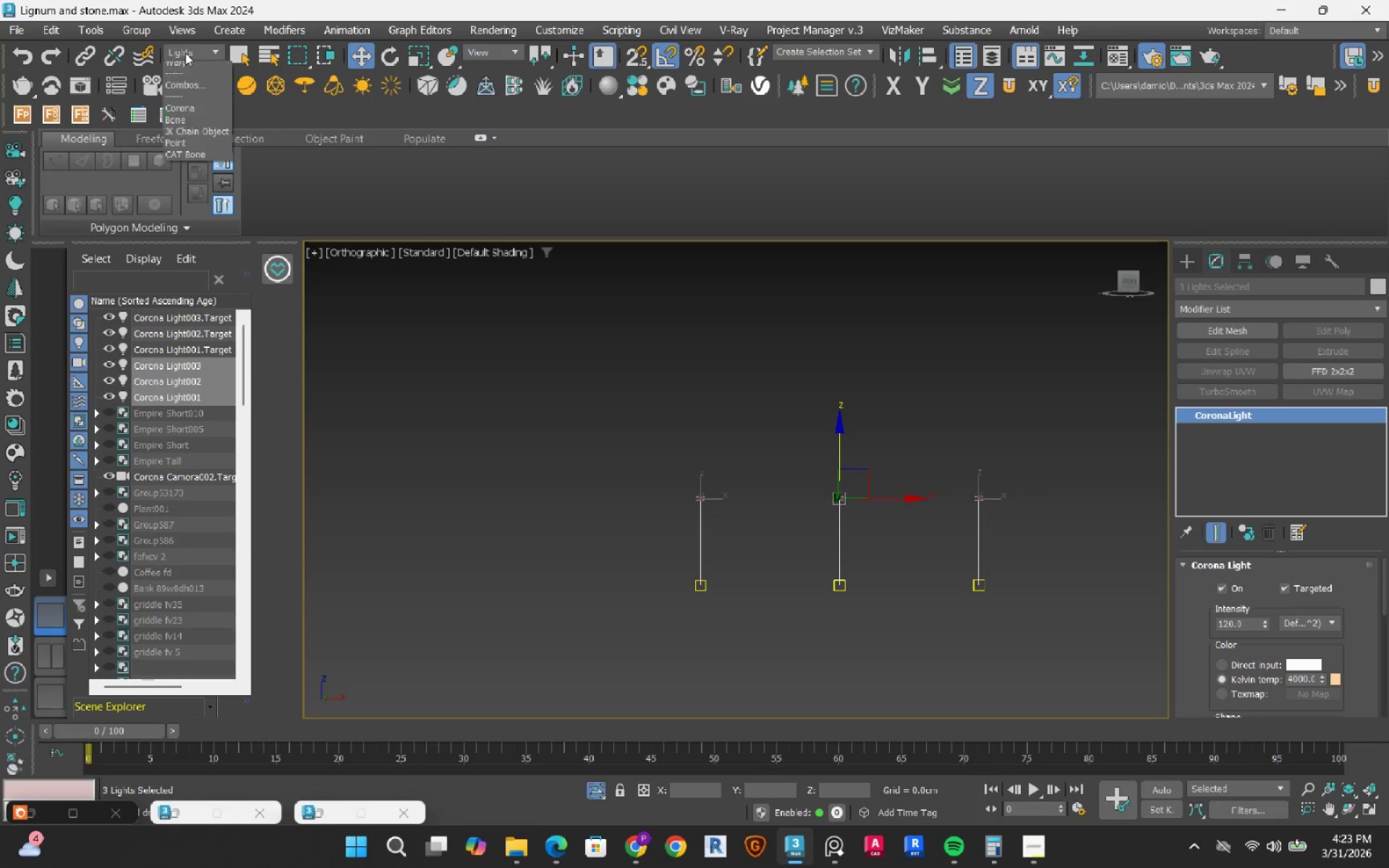 
double_click([187, 69])
 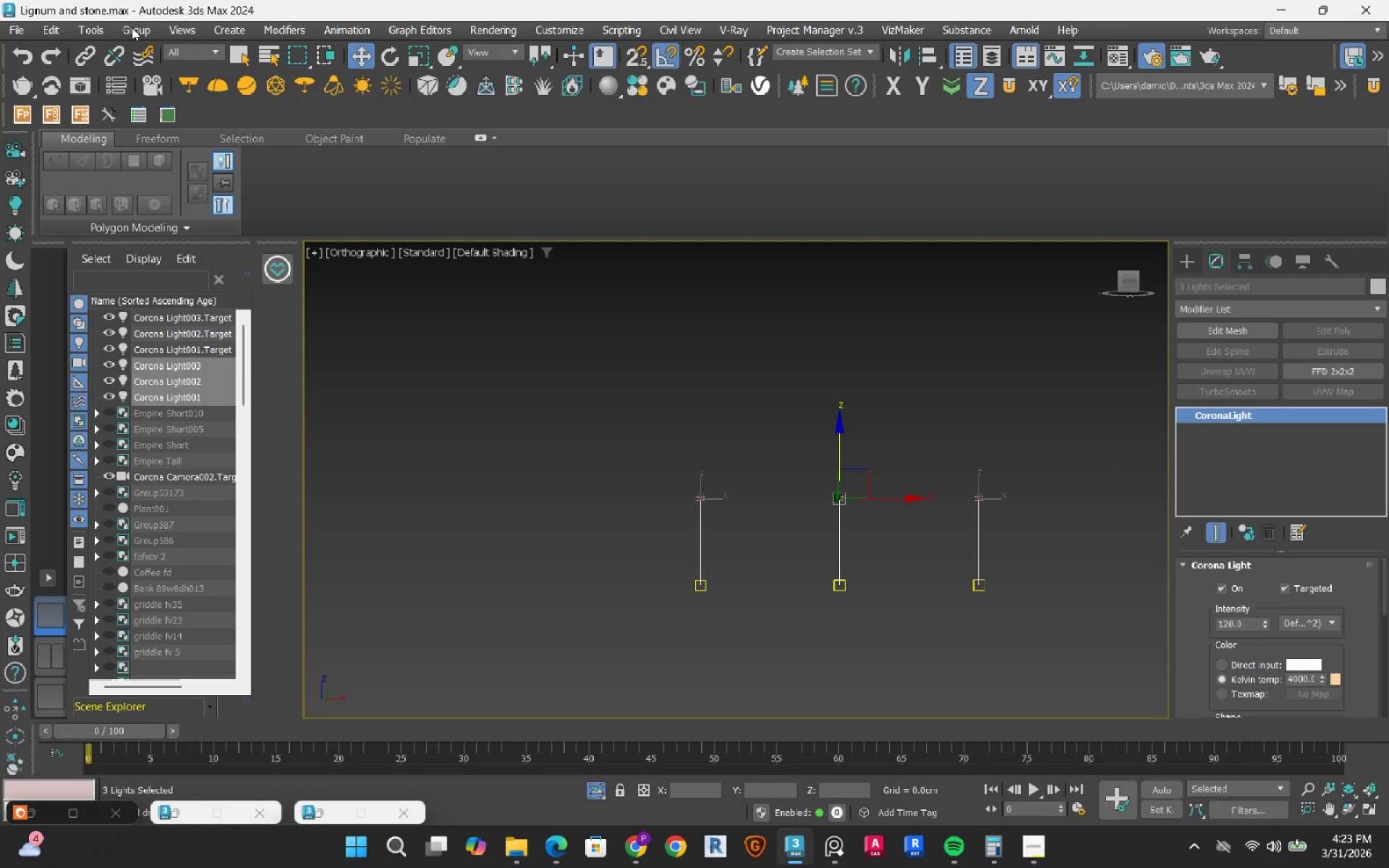 
left_click([132, 27])
 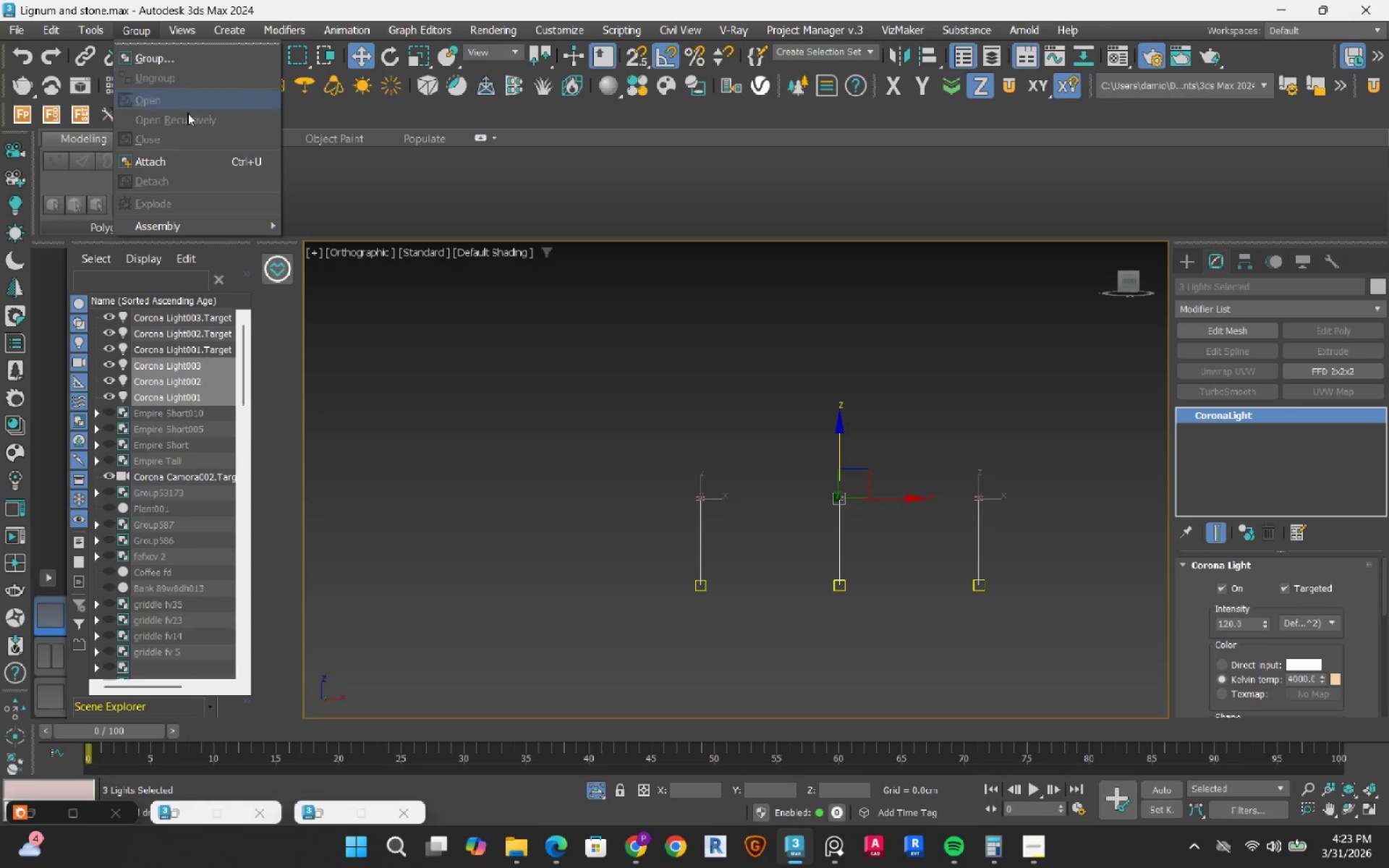 
left_click_drag(start_coordinate=[501, 454], to_coordinate=[509, 454])
 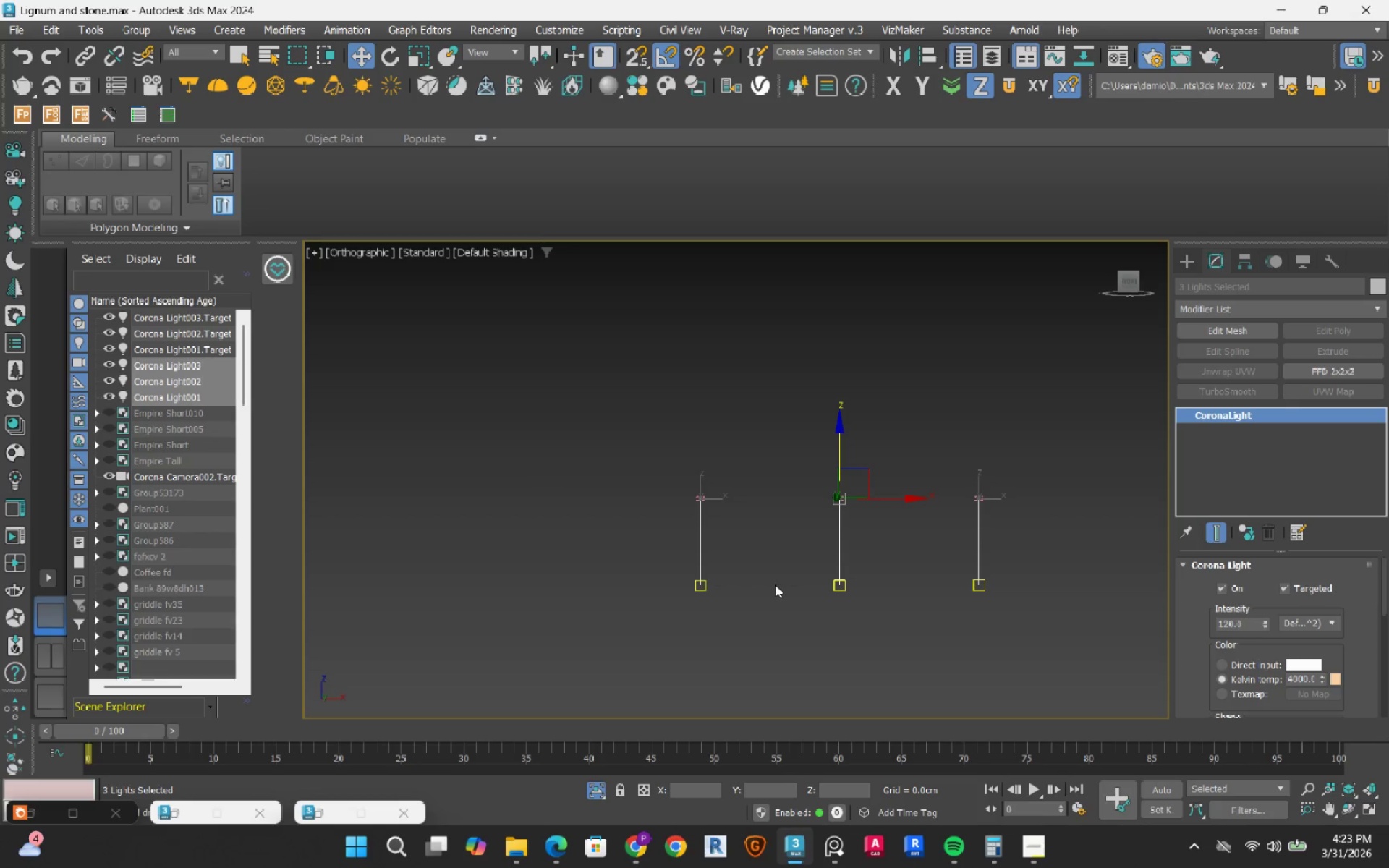 
left_click_drag(start_coordinate=[597, 414], to_coordinate=[1080, 528])
 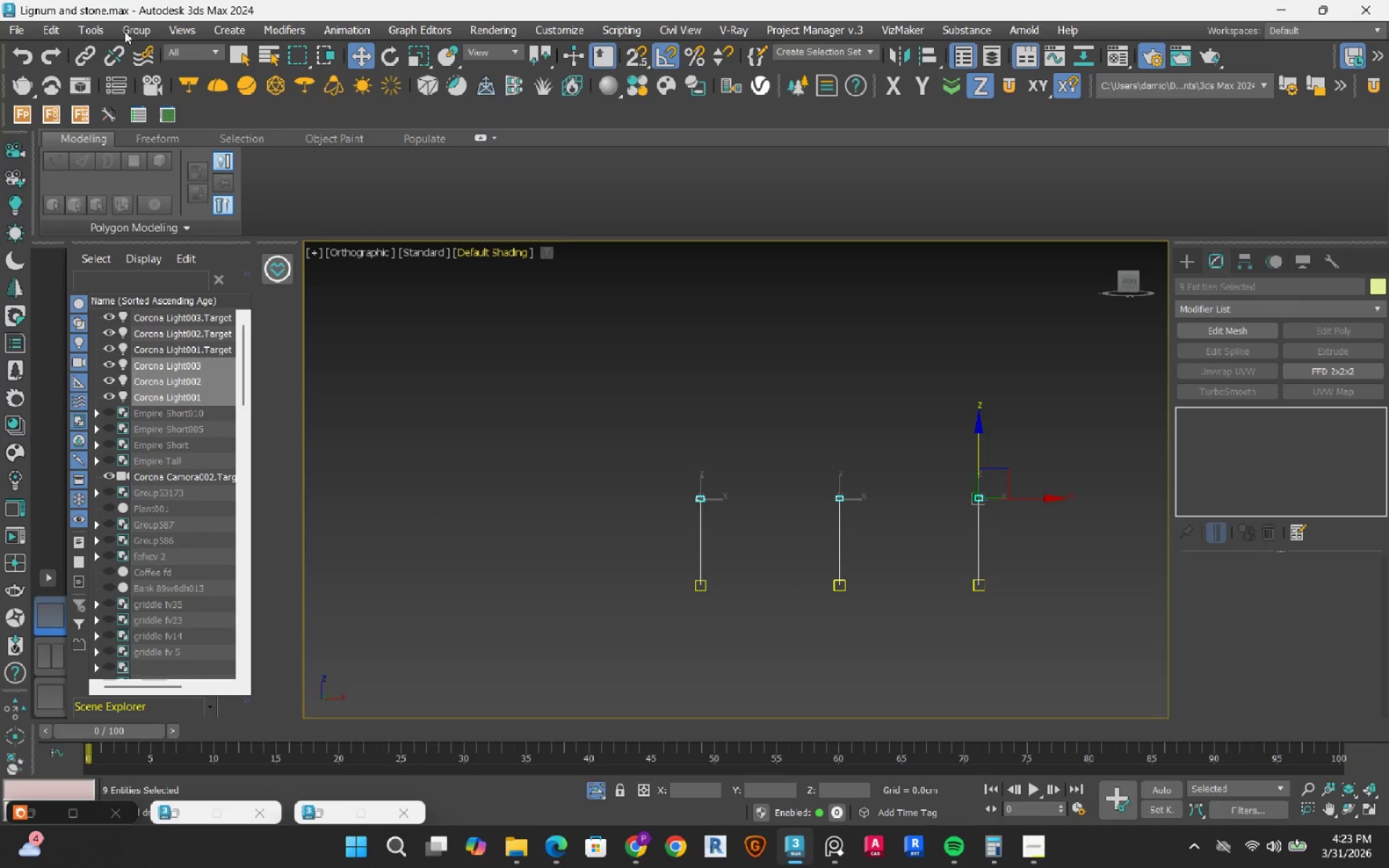 
left_click([126, 27])
 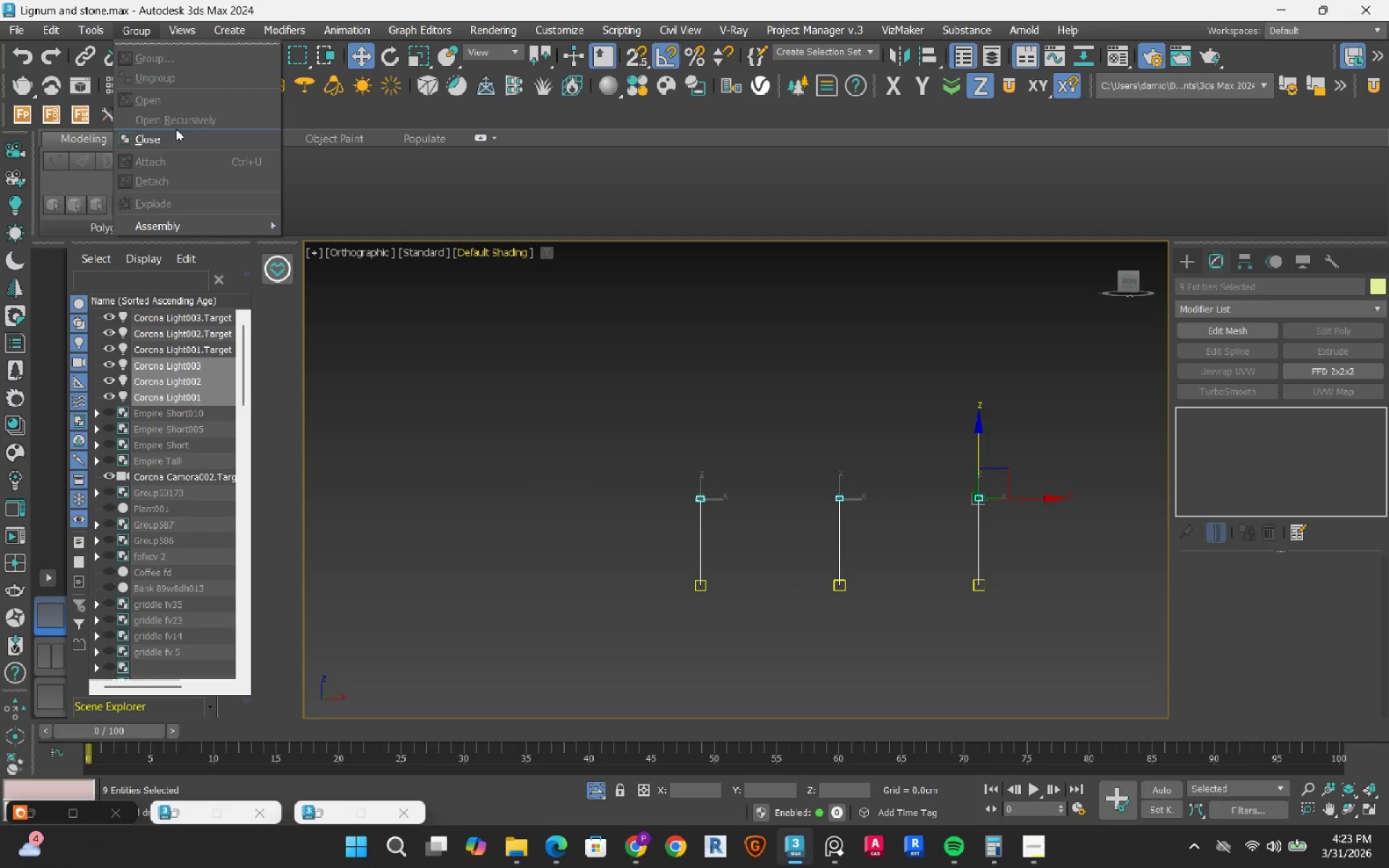 
left_click([176, 133])
 